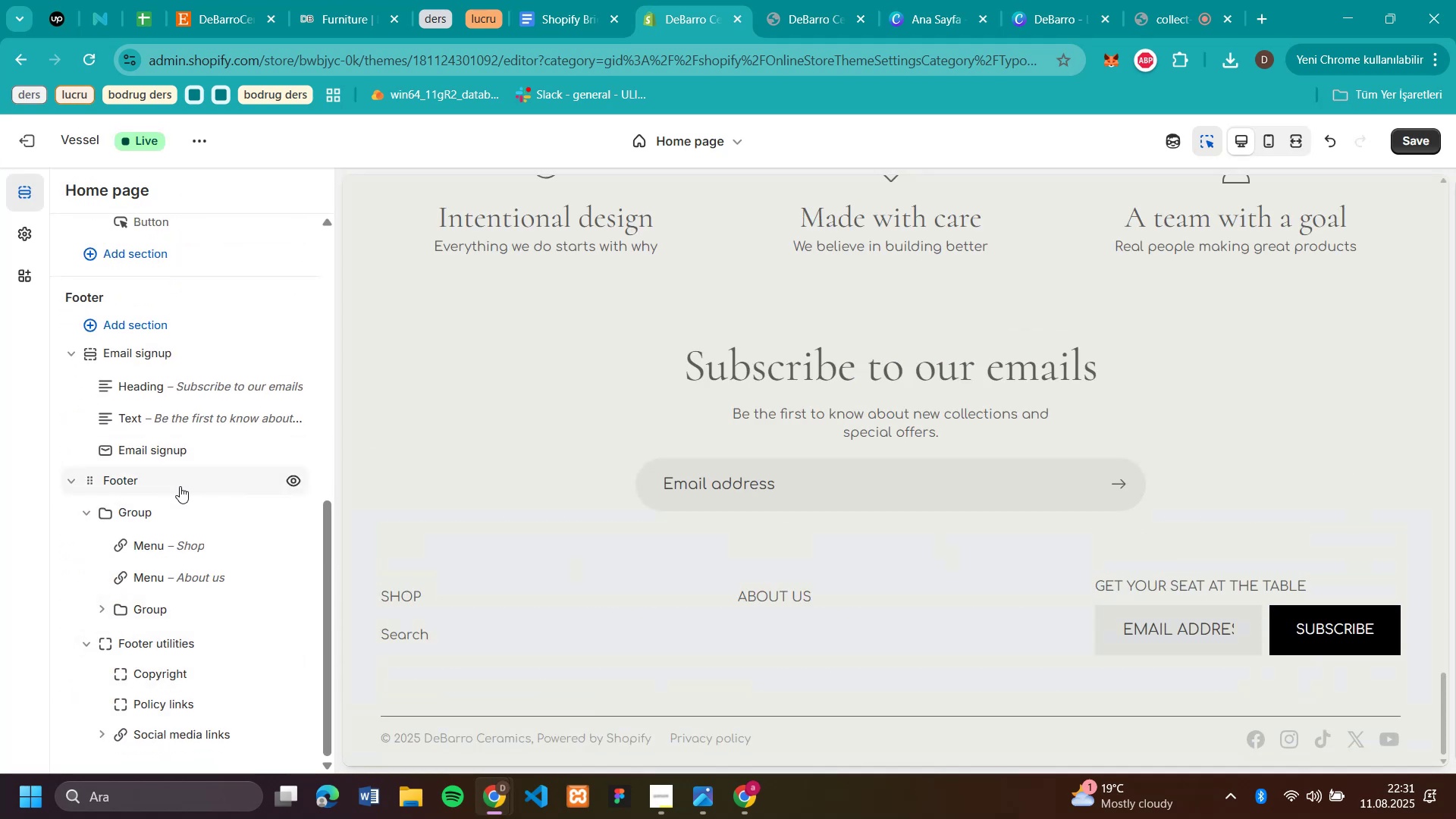 
left_click([293, 482])
 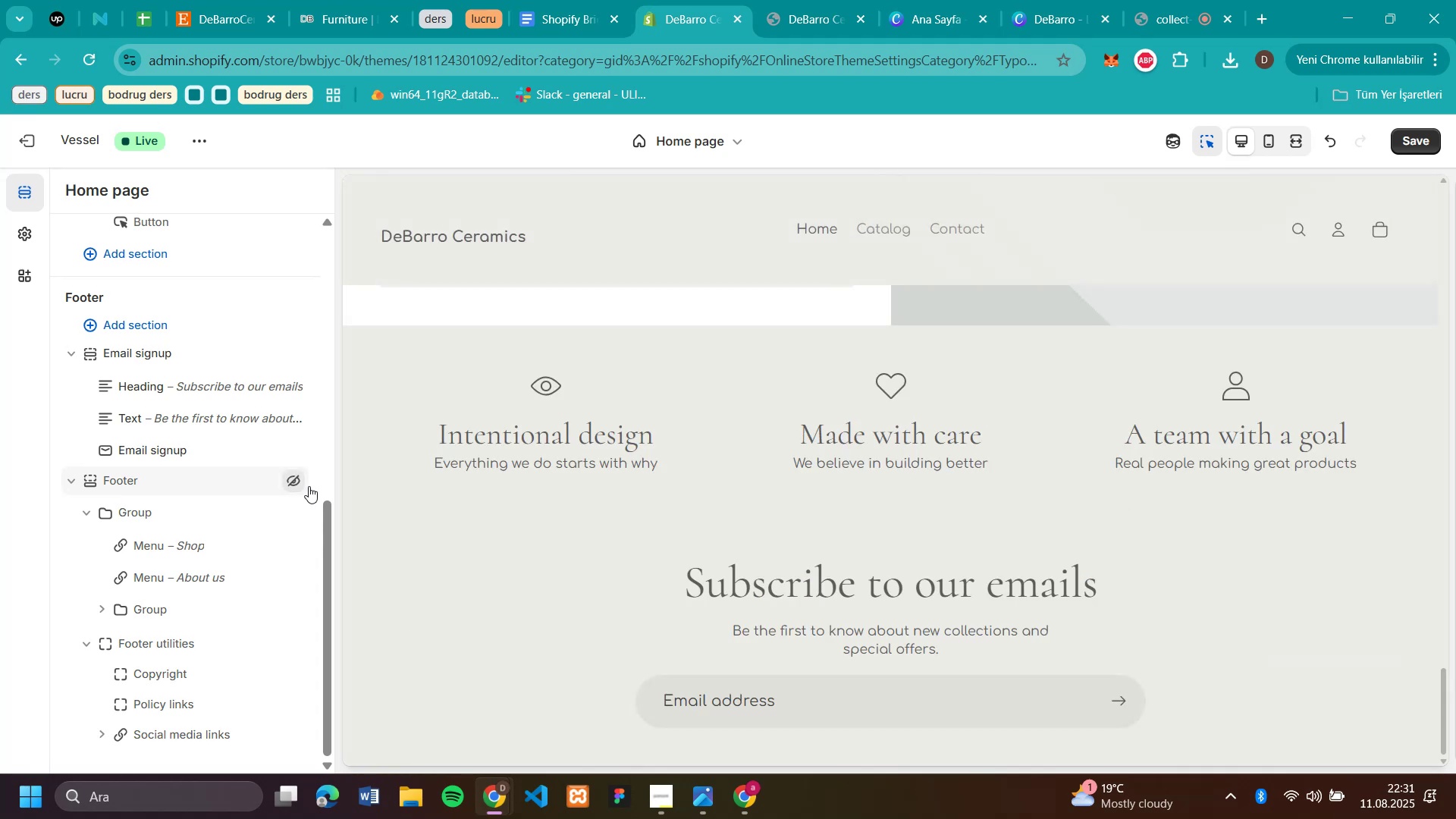 
scroll: coordinate [874, 589], scroll_direction: down, amount: 9.0
 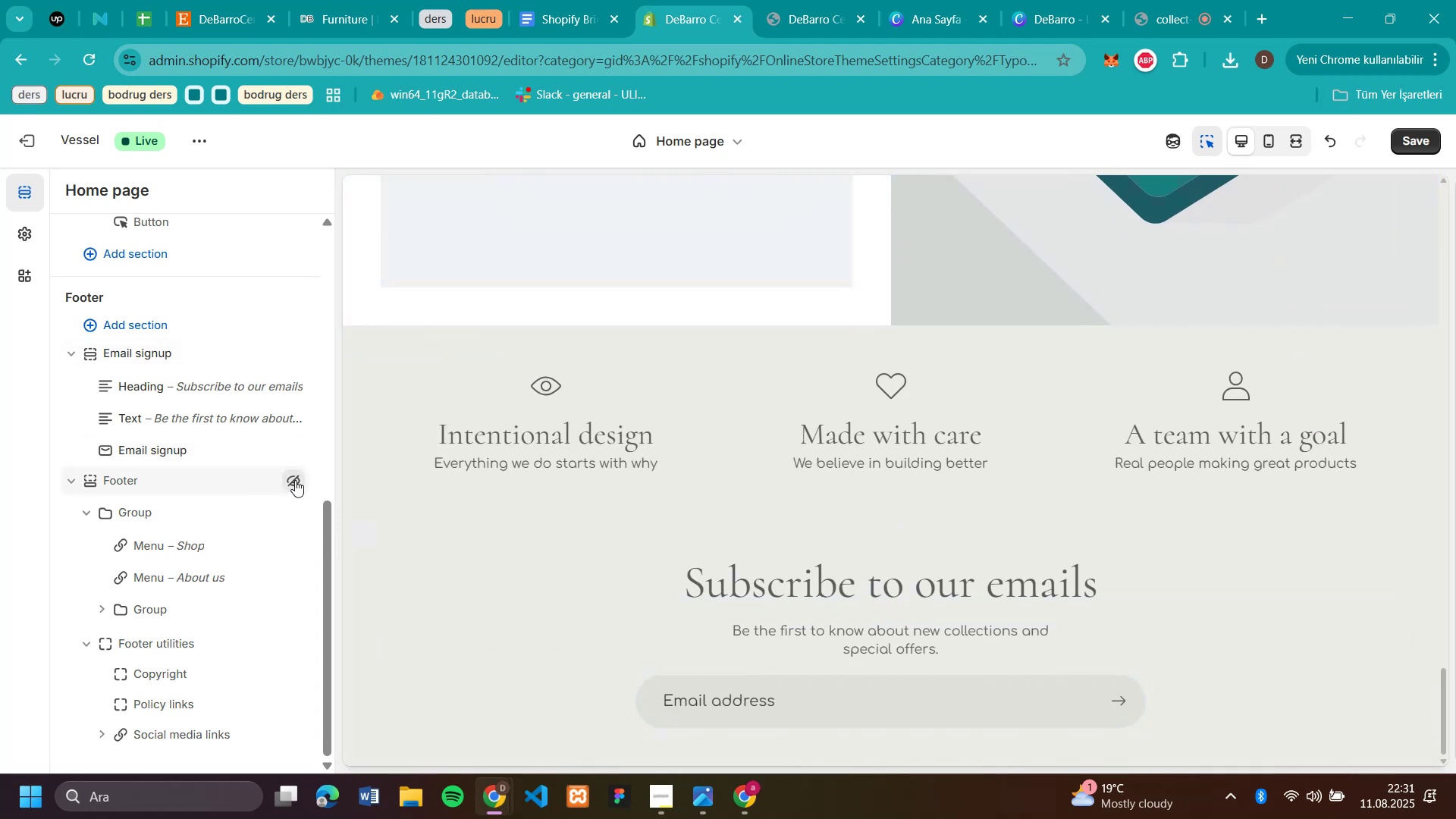 
left_click([295, 480])
 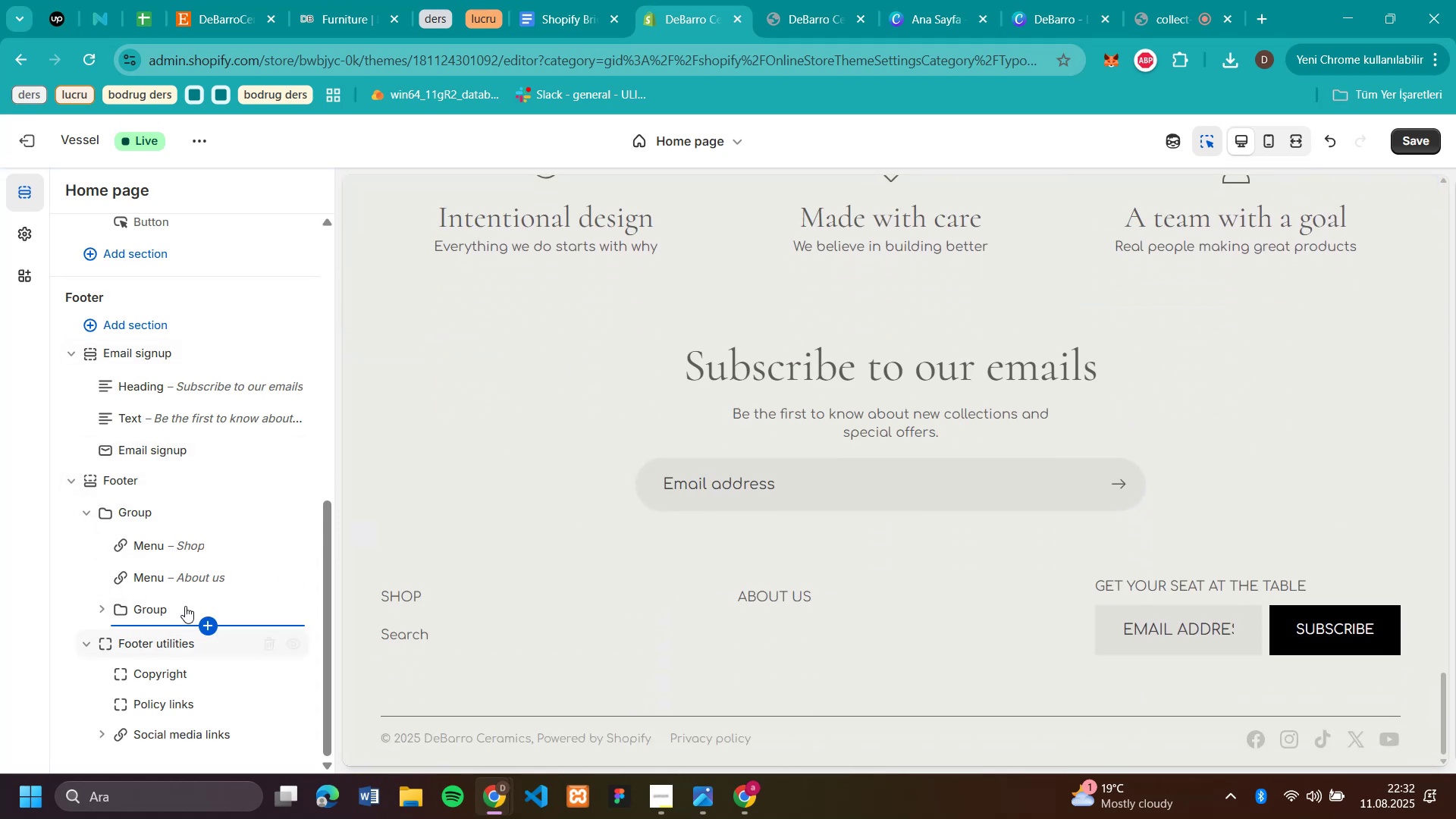 
mouse_move([188, 616])
 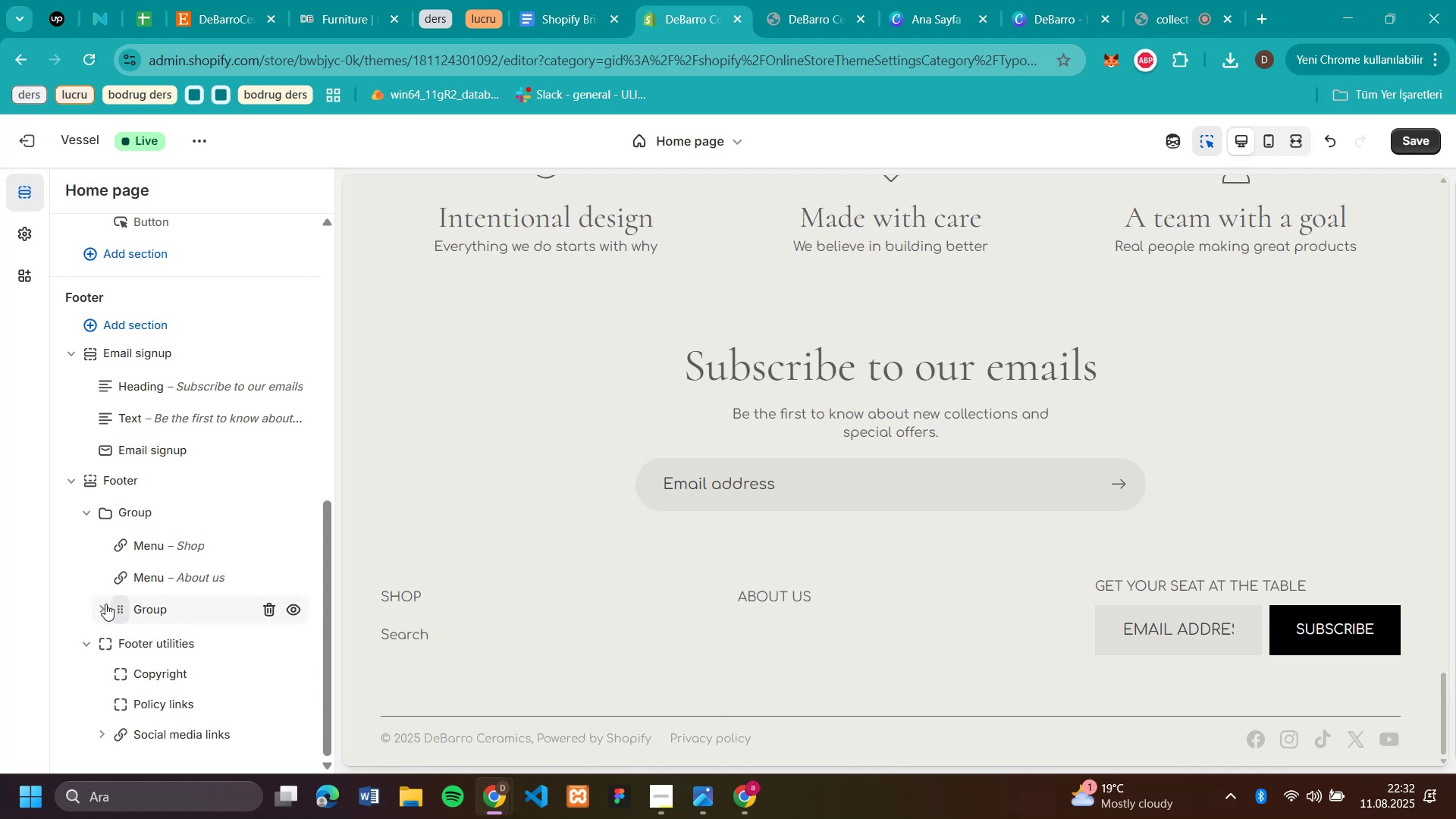 
left_click([103, 605])
 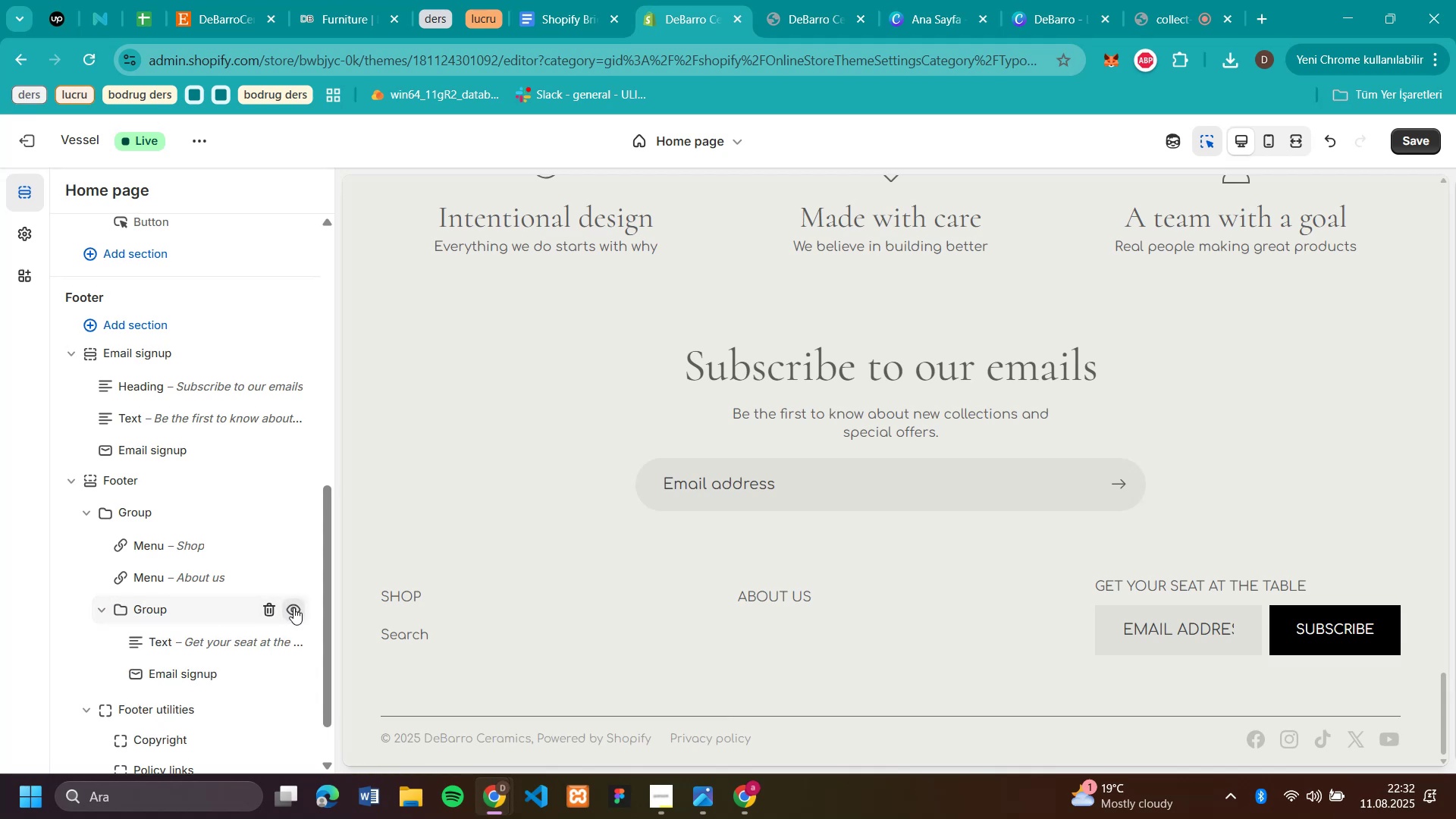 
left_click([293, 607])
 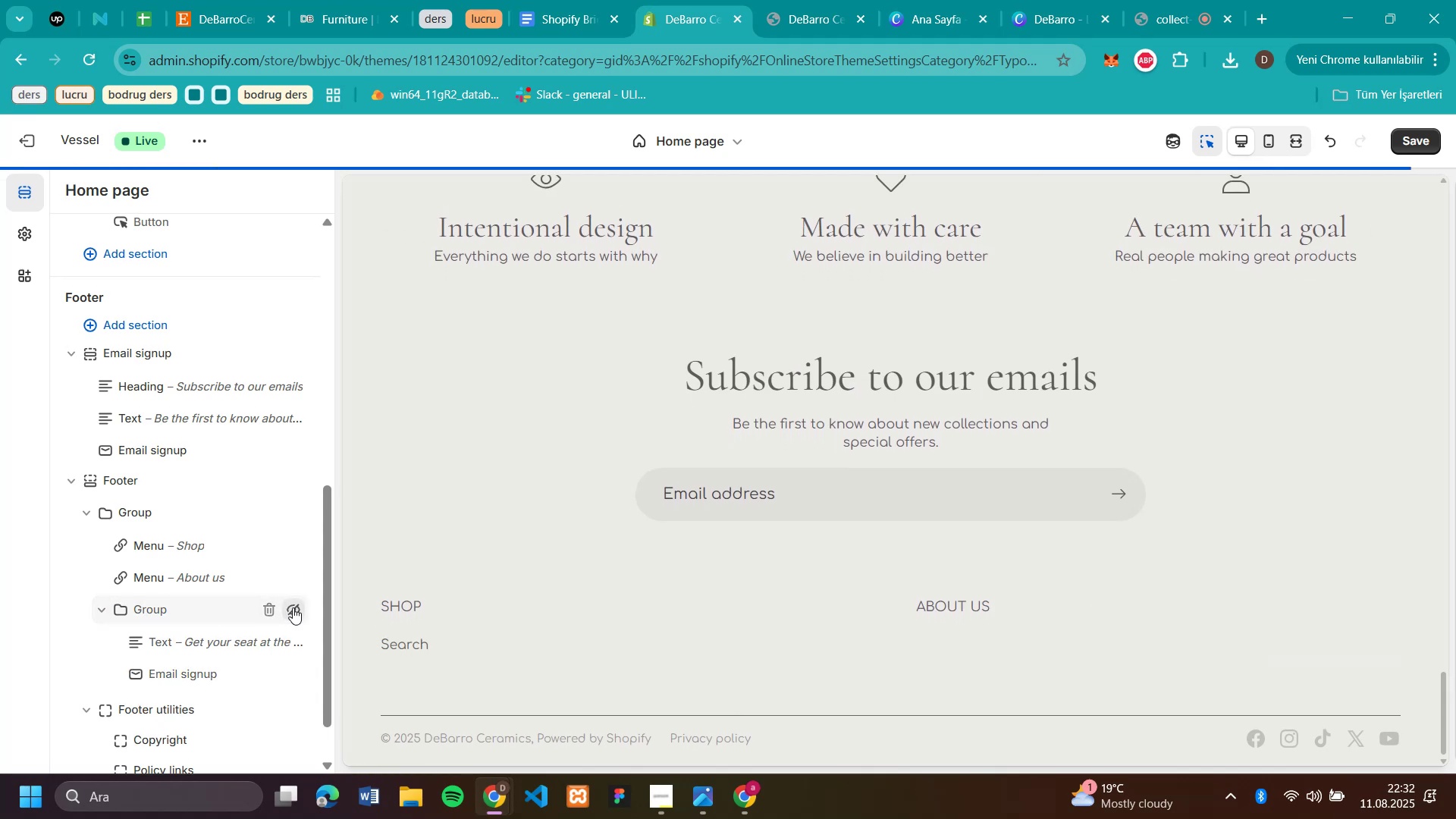 
scroll: coordinate [700, 619], scroll_direction: down, amount: 7.0
 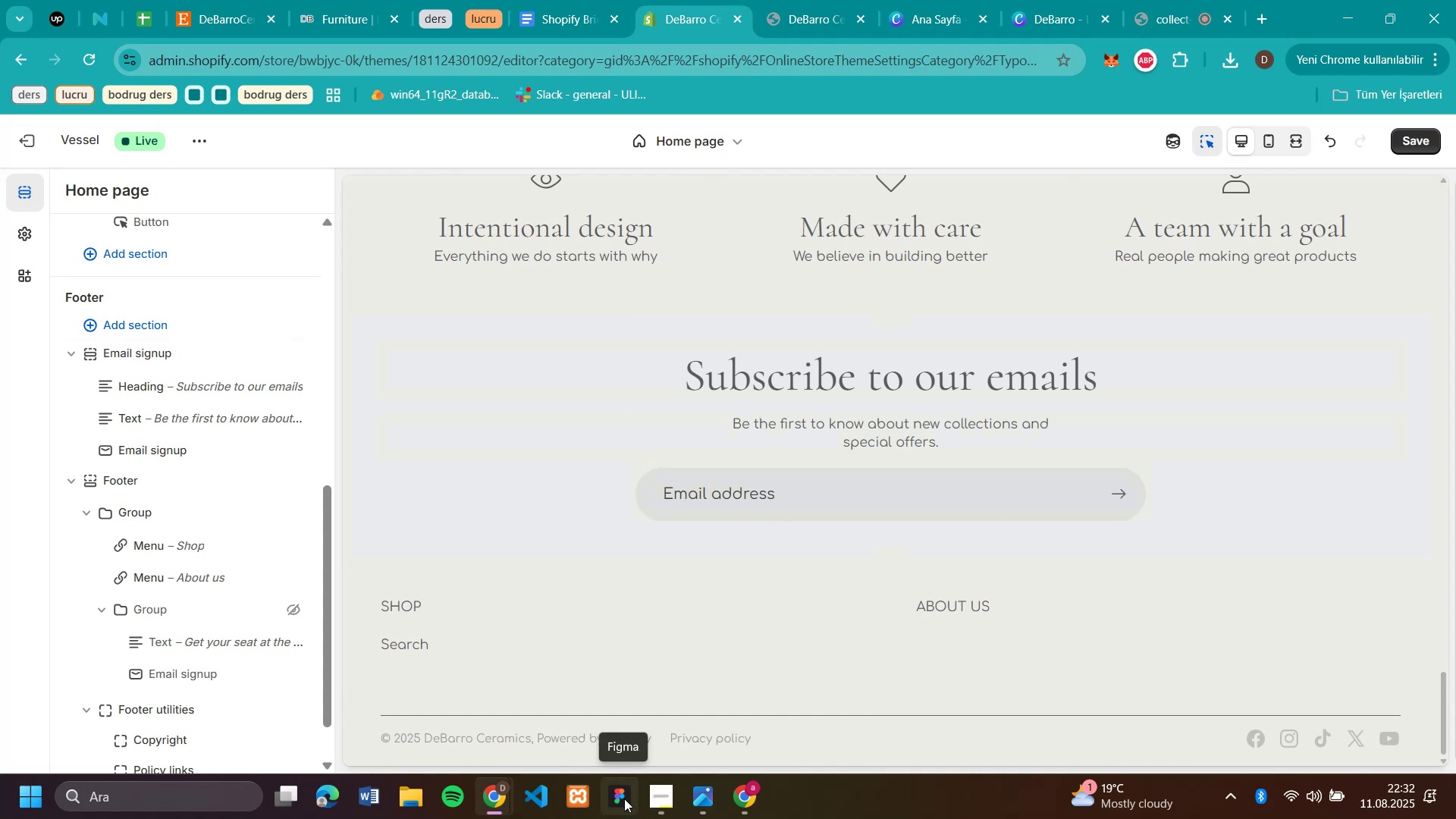 
wait(8.85)
 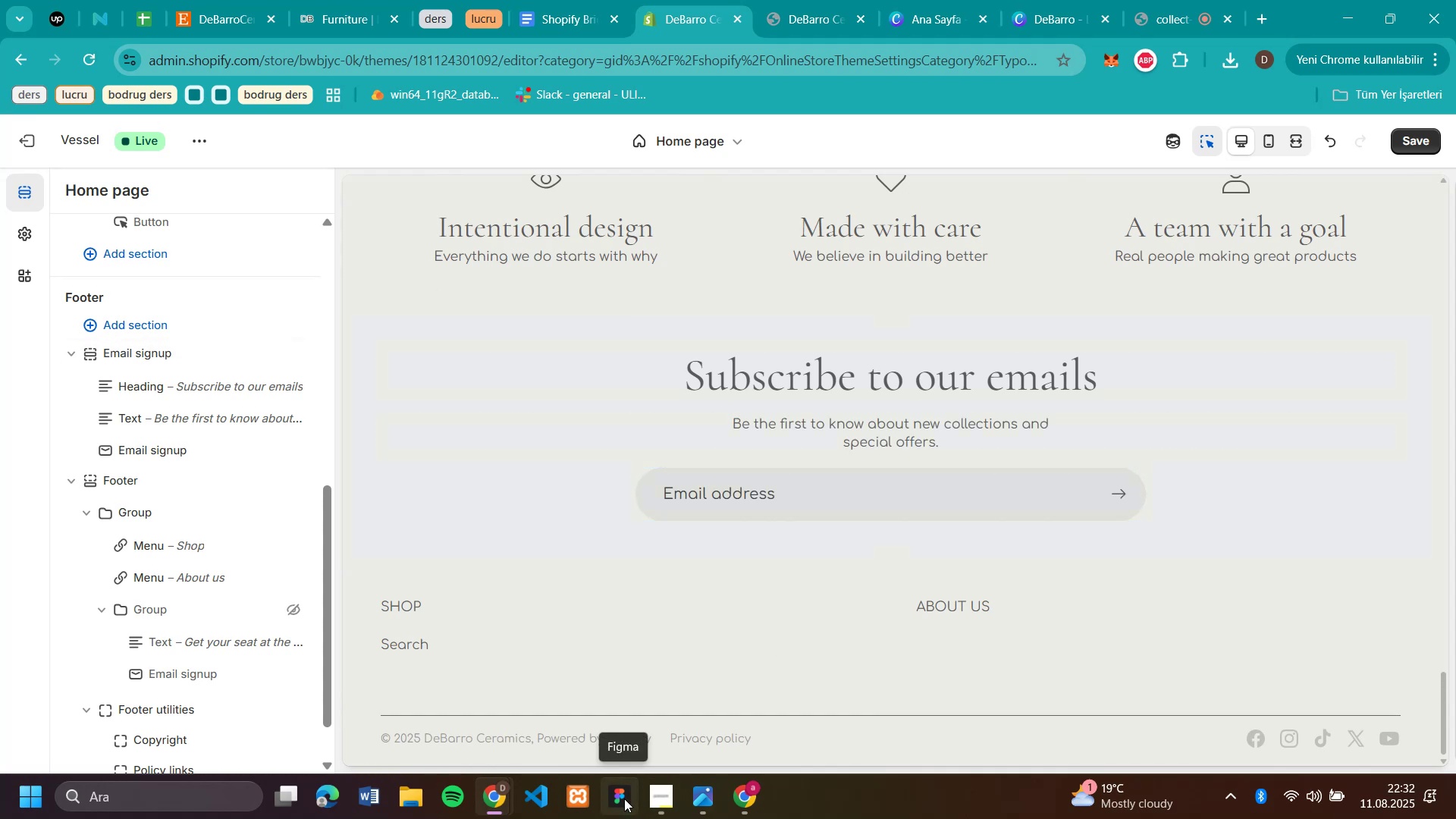 
scroll: coordinate [192, 656], scroll_direction: down, amount: 5.0
 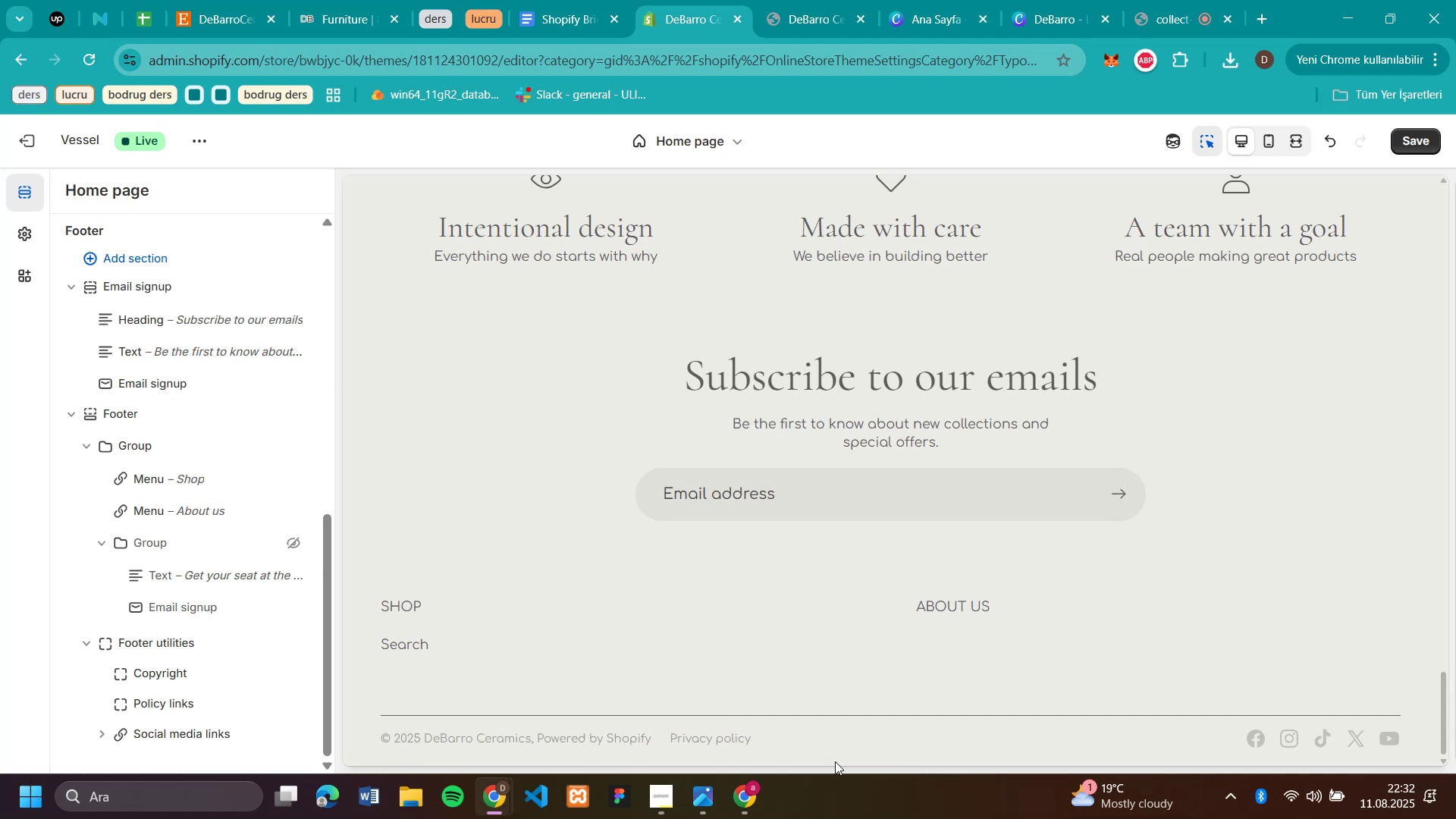 
wait(5.26)
 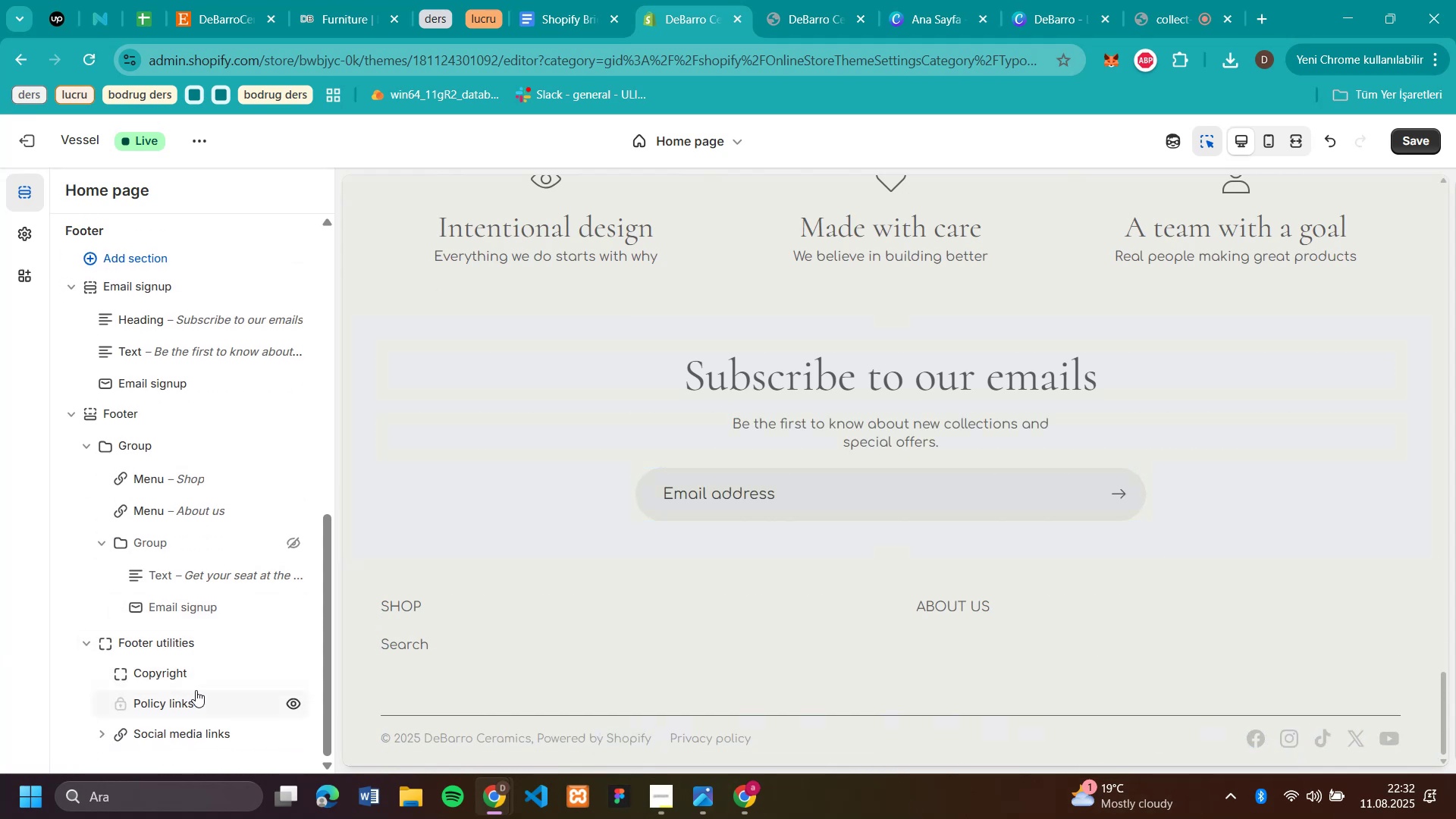 
mouse_move([723, 747])
 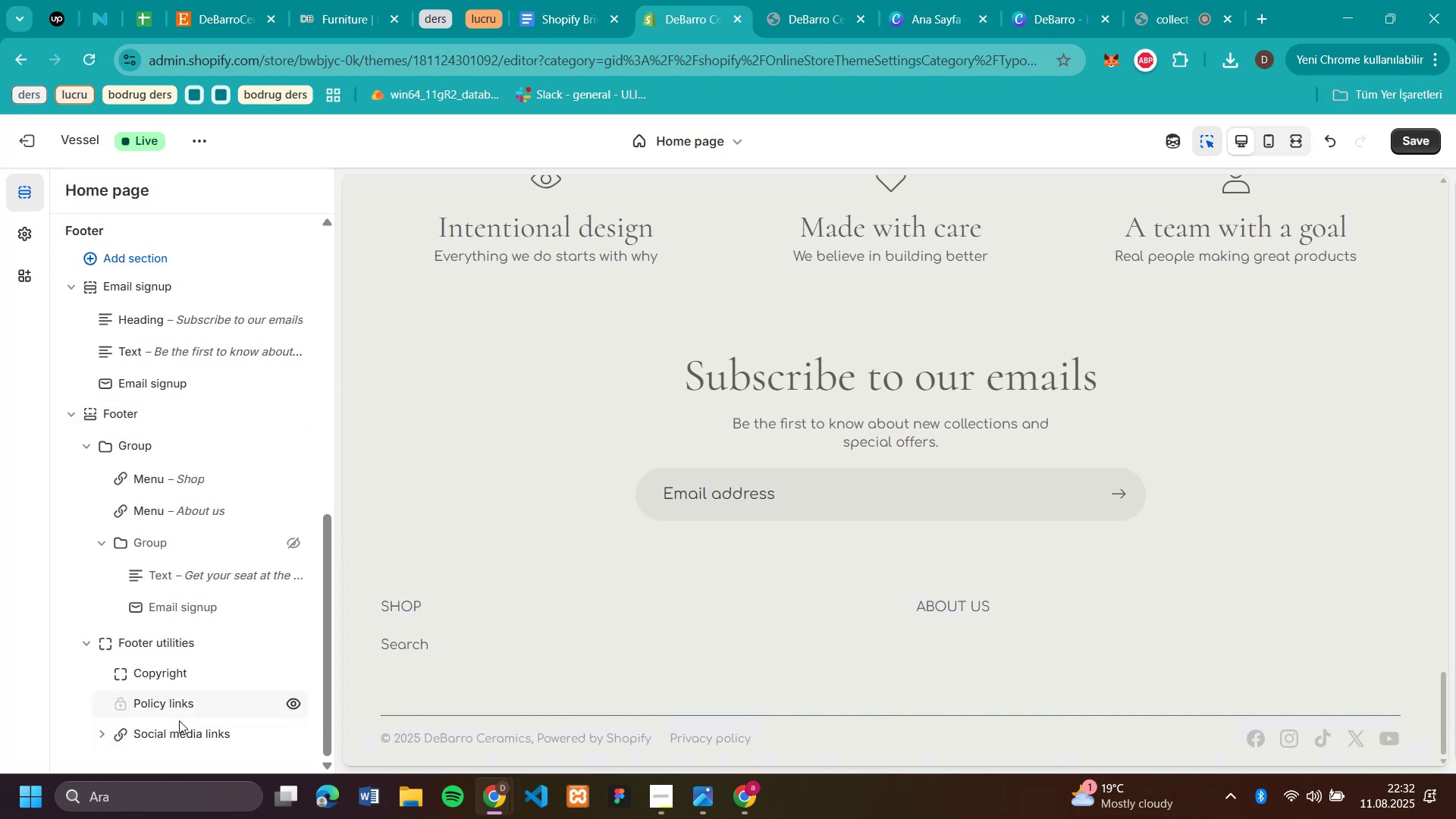 
left_click([184, 733])
 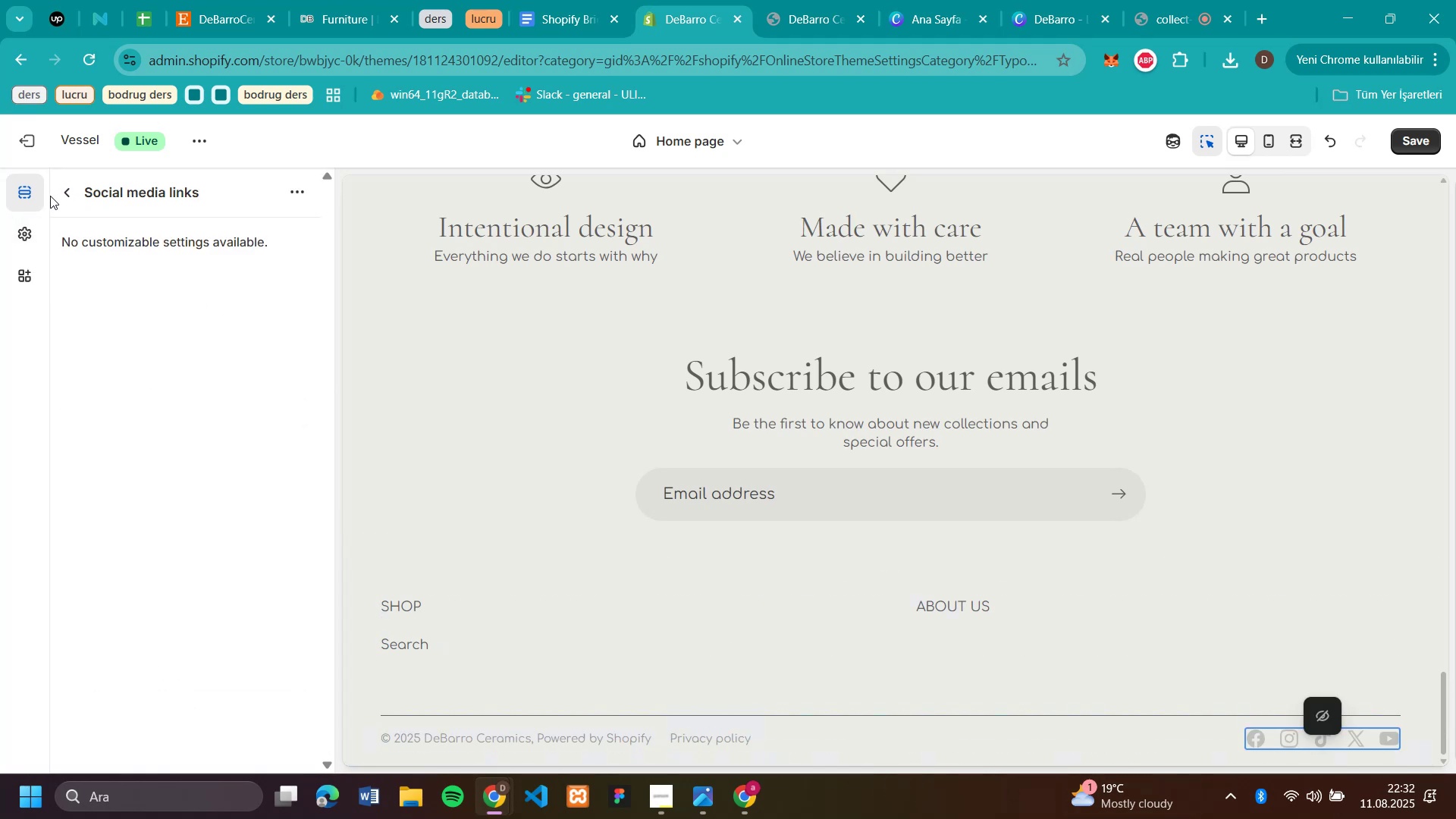 
left_click([75, 195])
 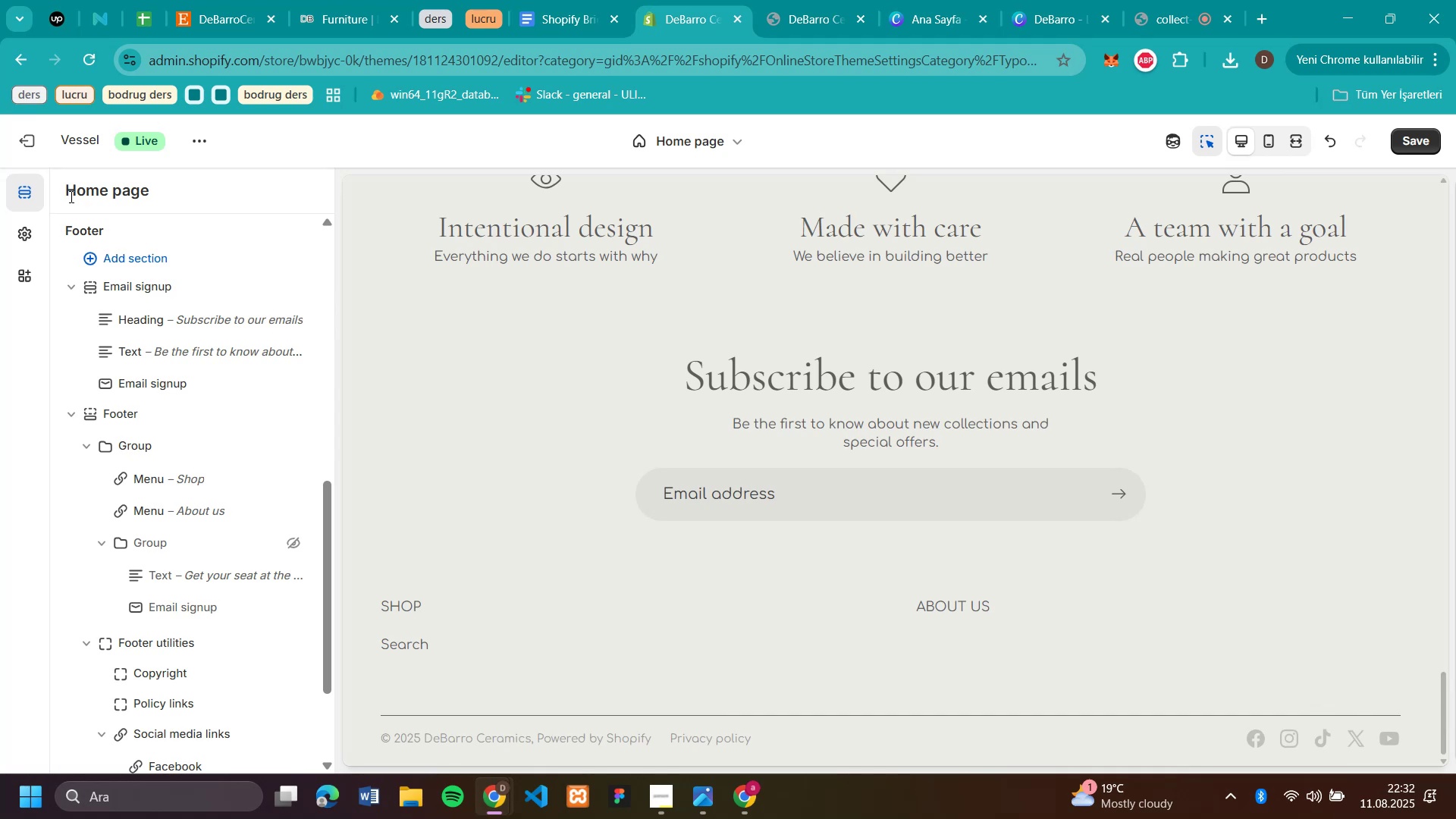 
scroll: coordinate [1419, 500], scroll_direction: up, amount: 39.0
 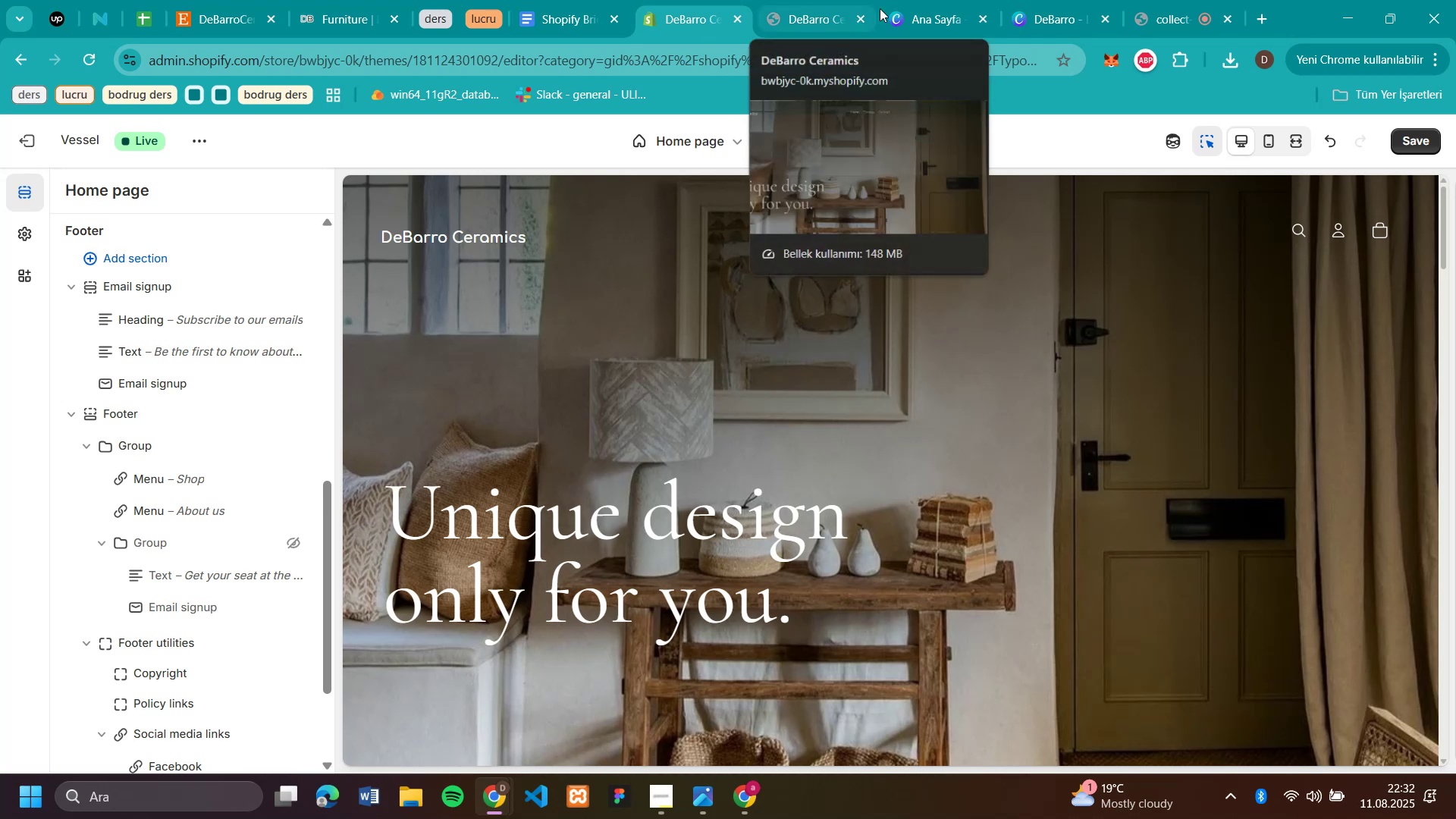 
left_click([1172, 25])
 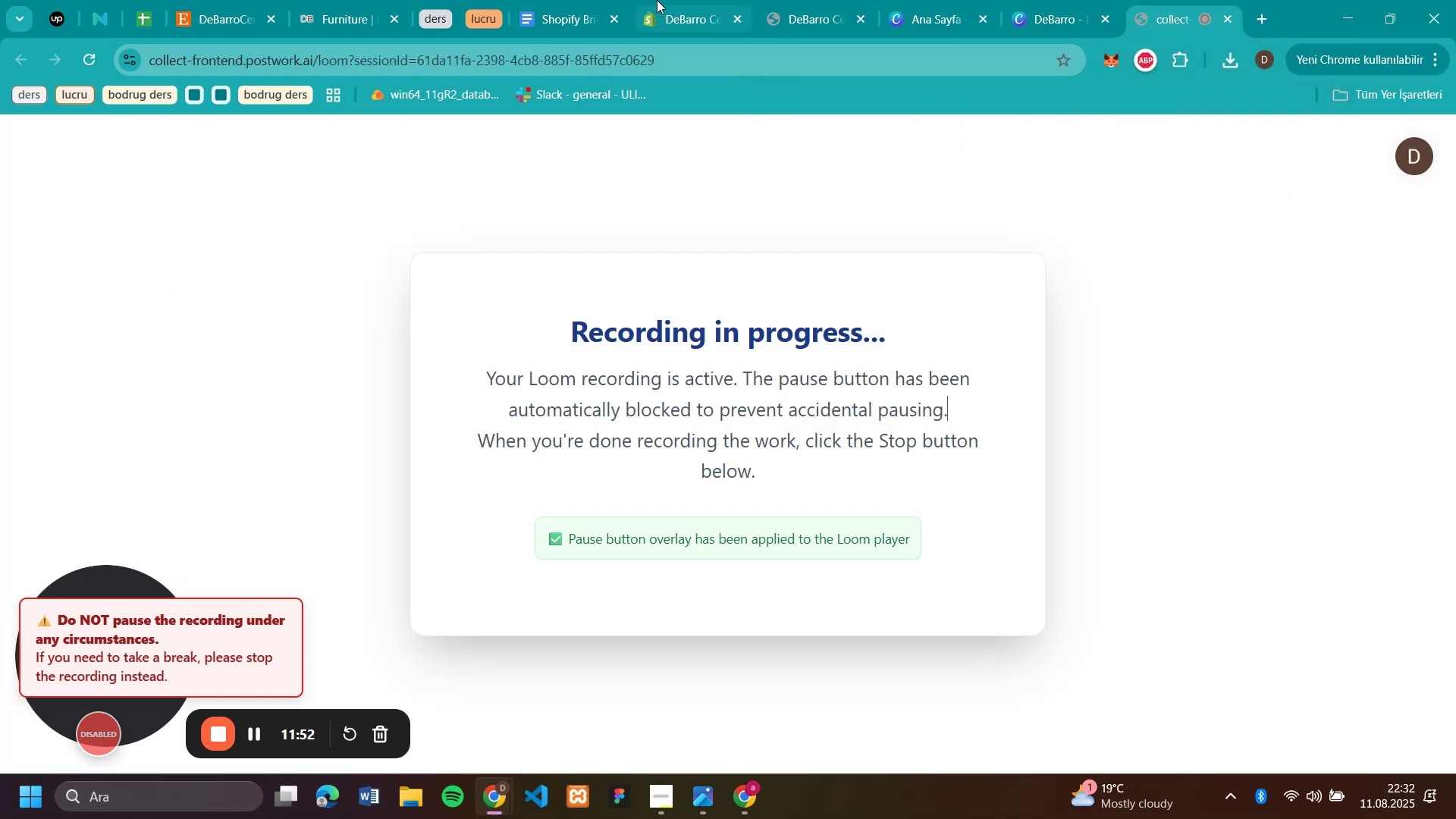 
left_click([690, 14])
 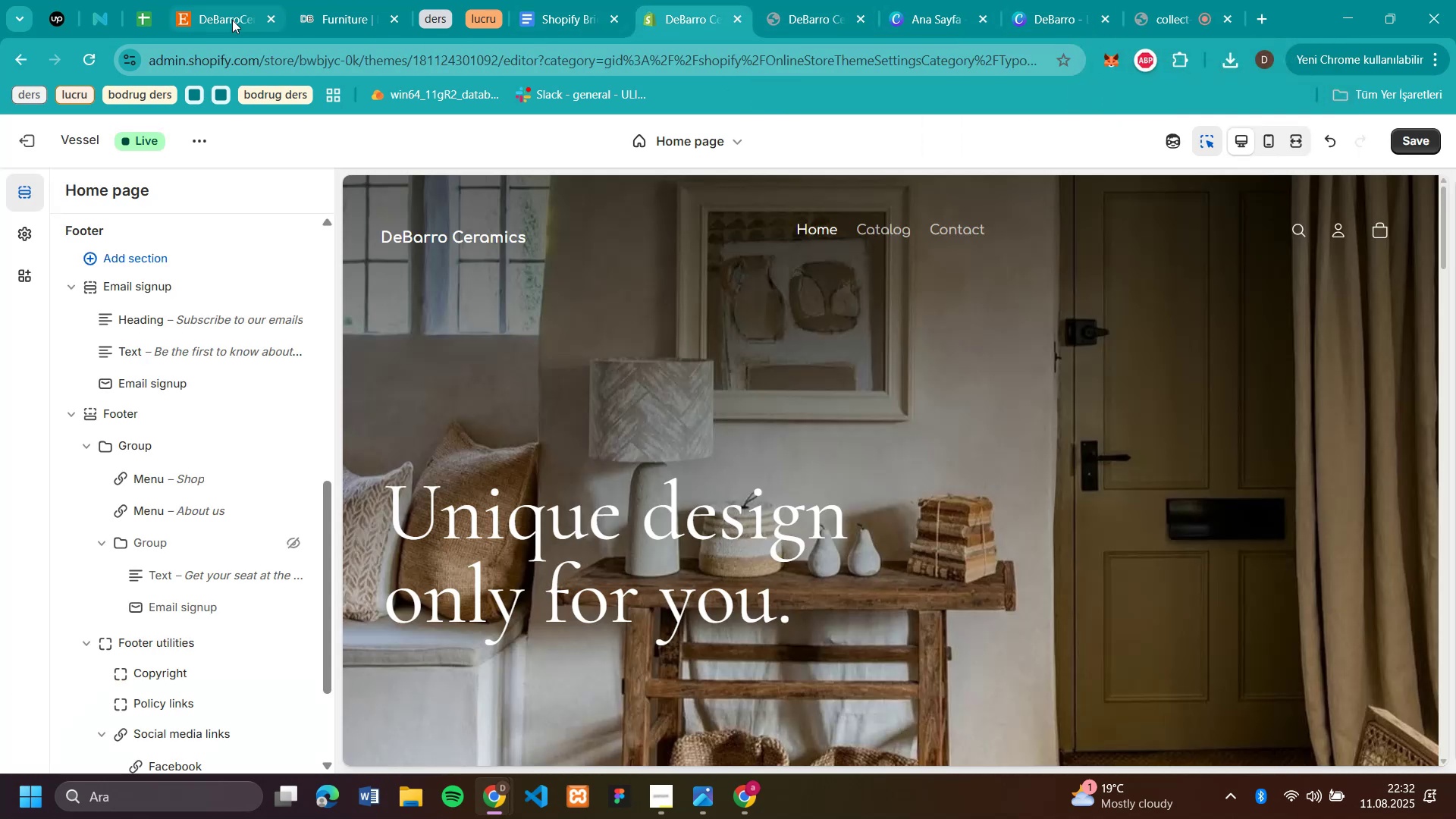 
left_click([231, 20])
 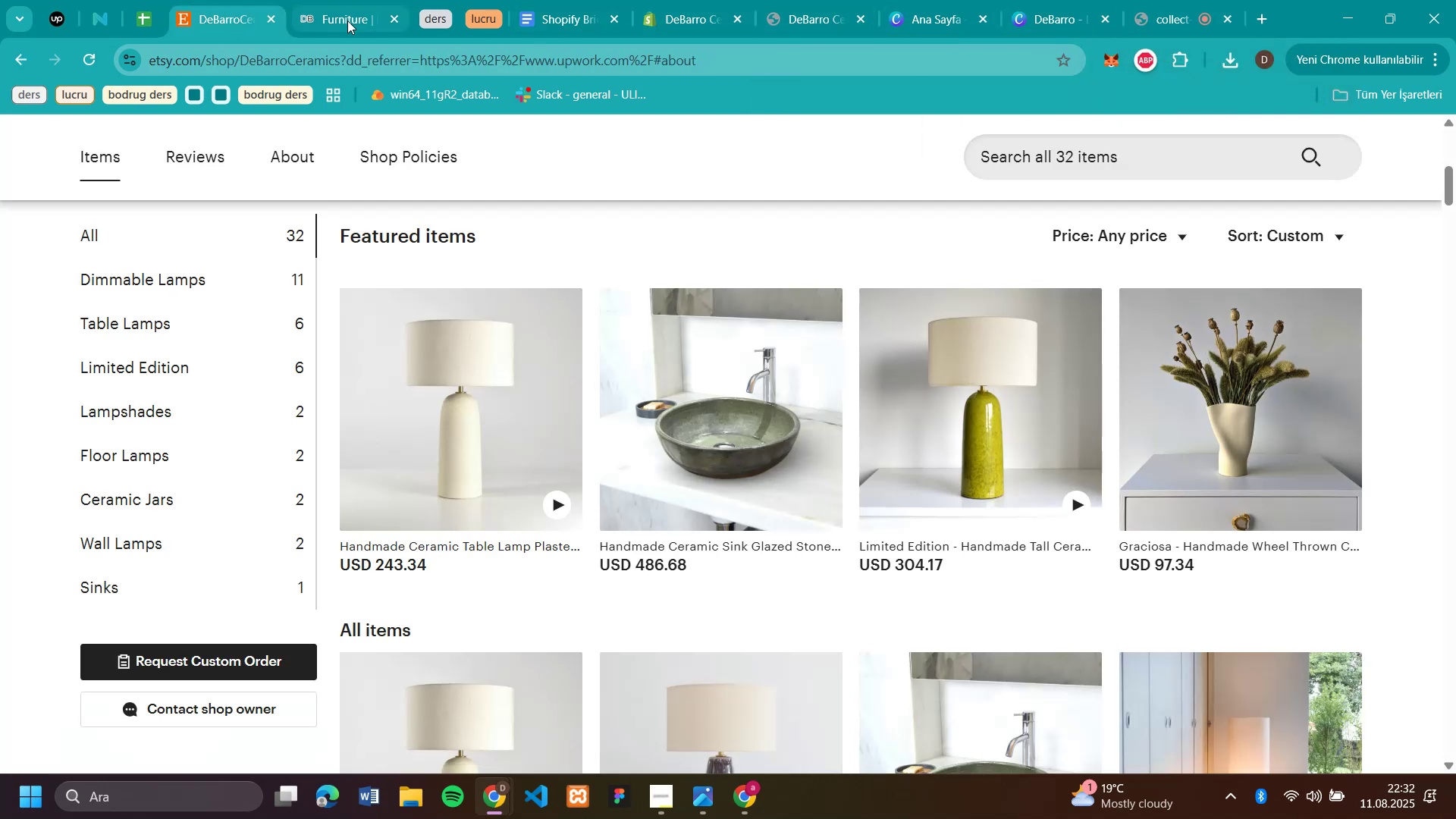 
left_click([347, 20])
 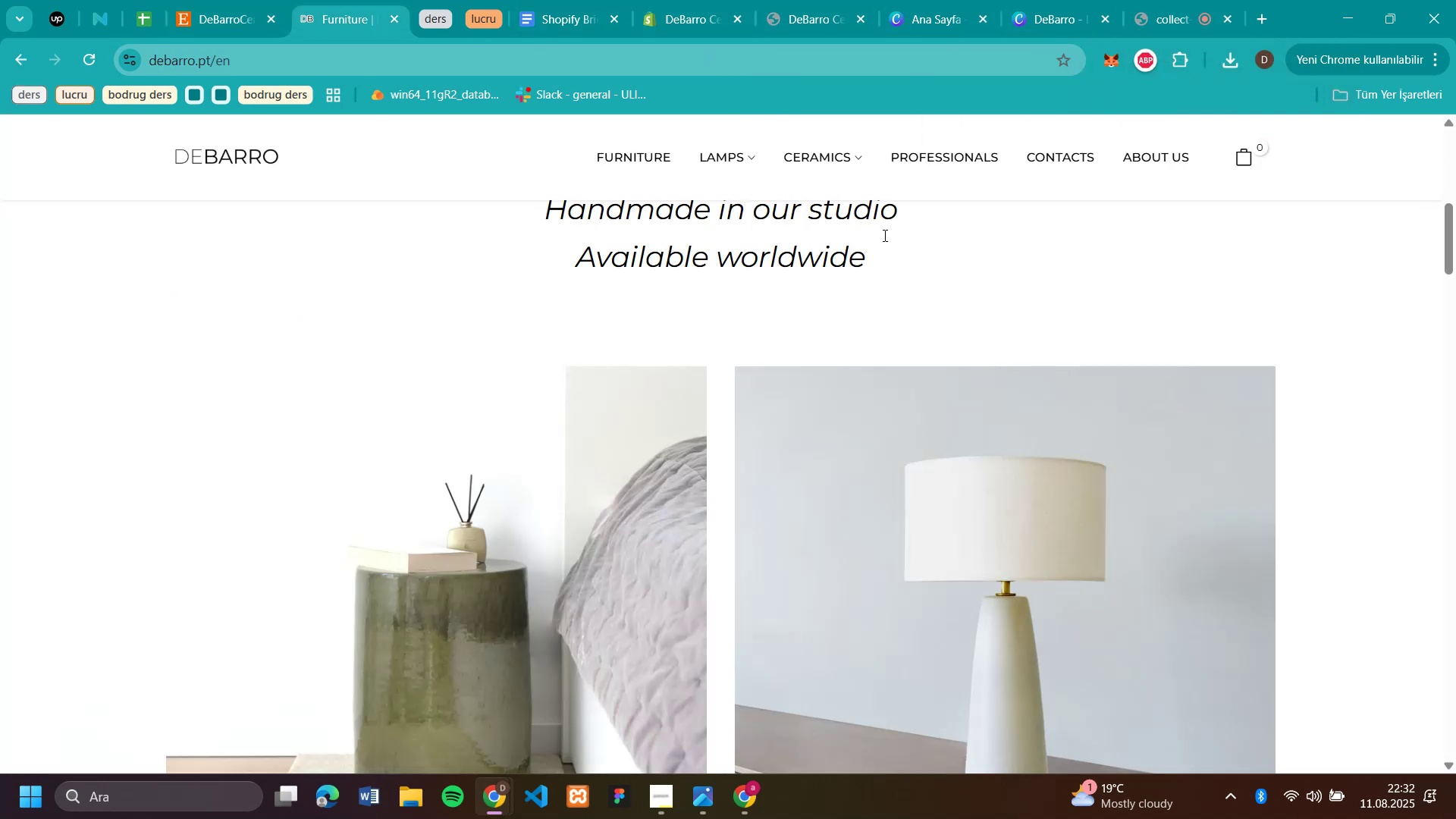 
scroll: coordinate [1455, 392], scroll_direction: down, amount: 15.0
 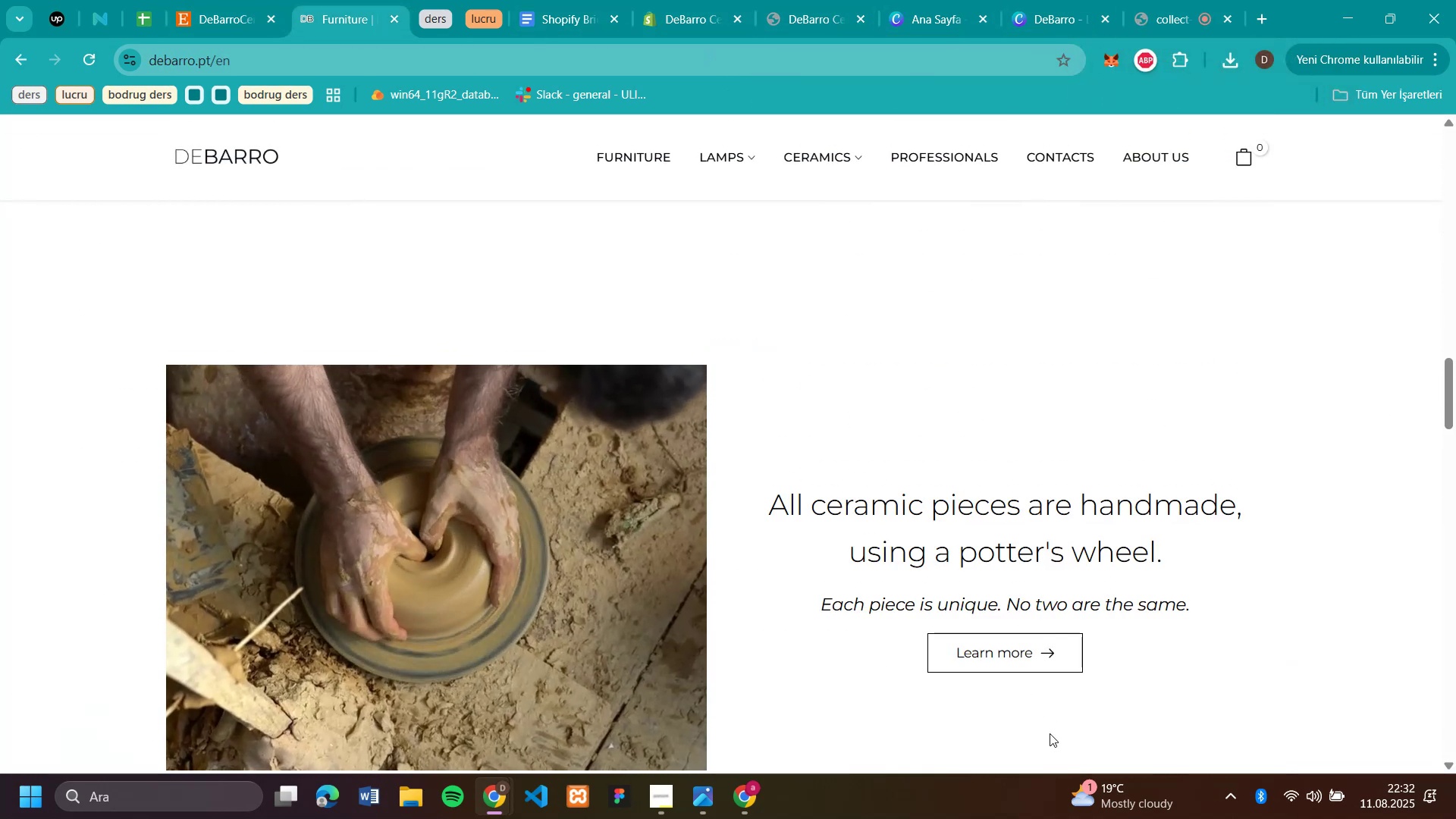 
left_click([1041, 634])
 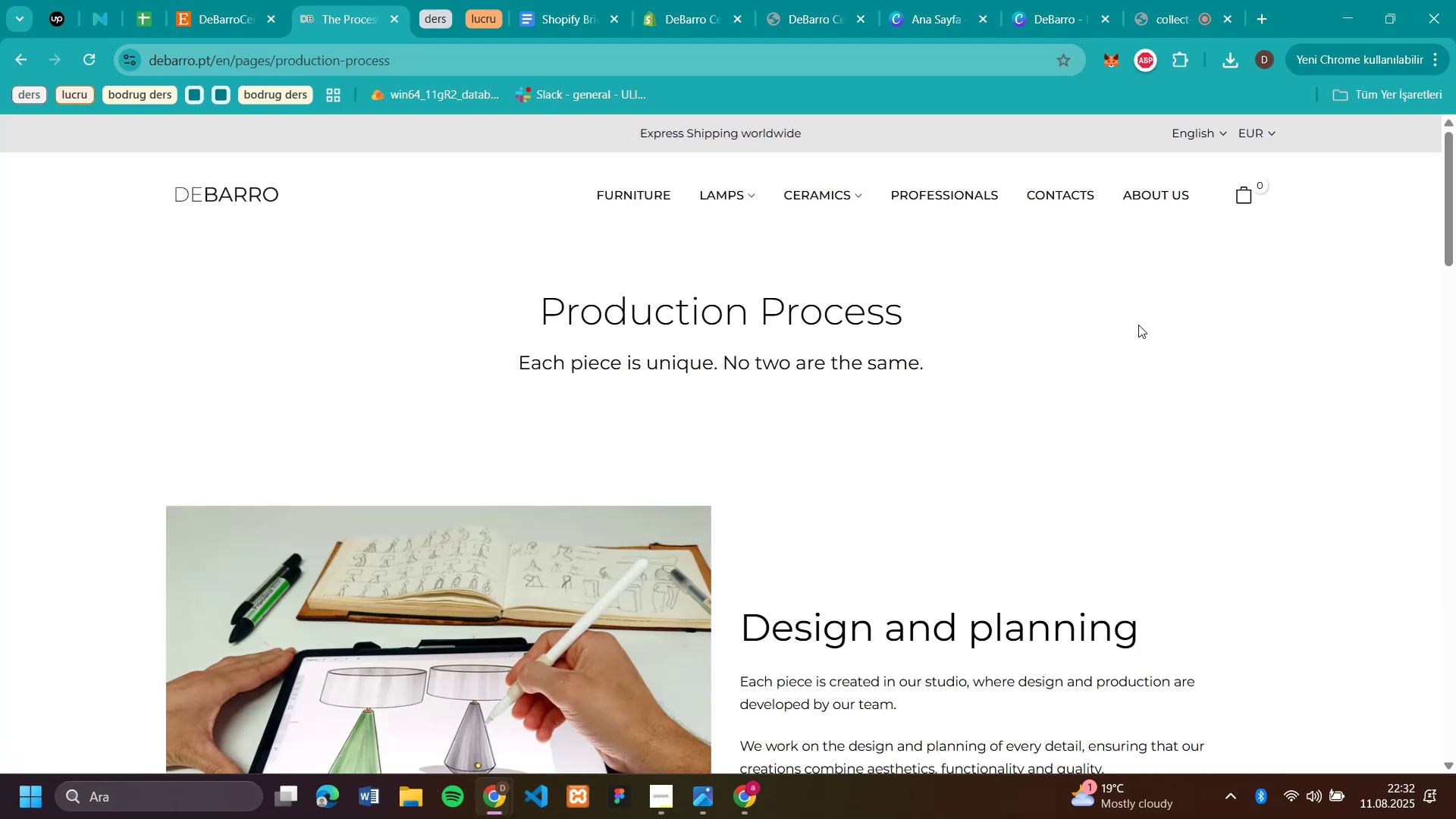 
scroll: coordinate [1138, 325], scroll_direction: down, amount: 5.0
 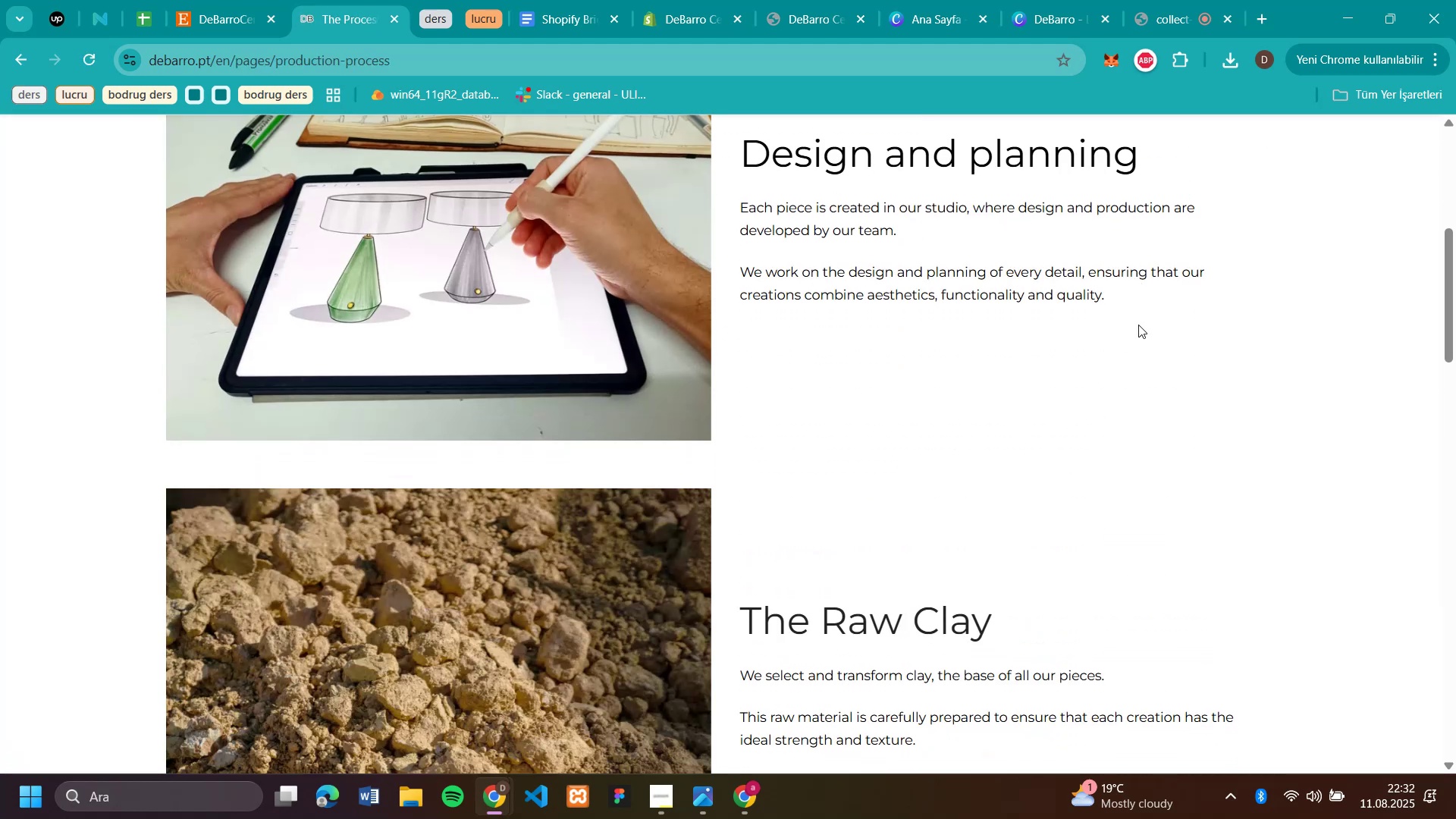 
scroll: coordinate [1138, 325], scroll_direction: up, amount: 3.0
 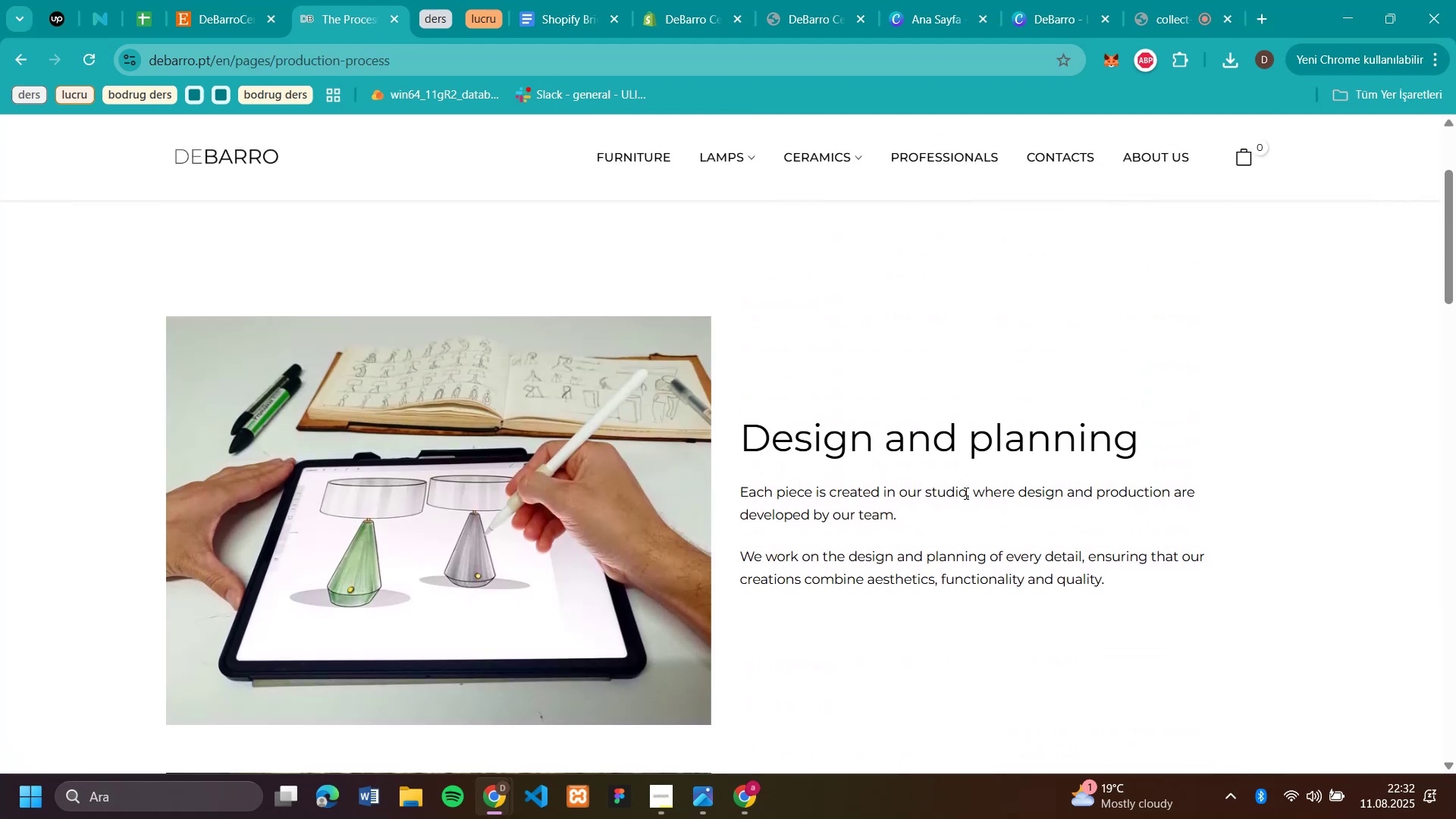 
scroll: coordinate [1354, 428], scroll_direction: down, amount: 15.0
 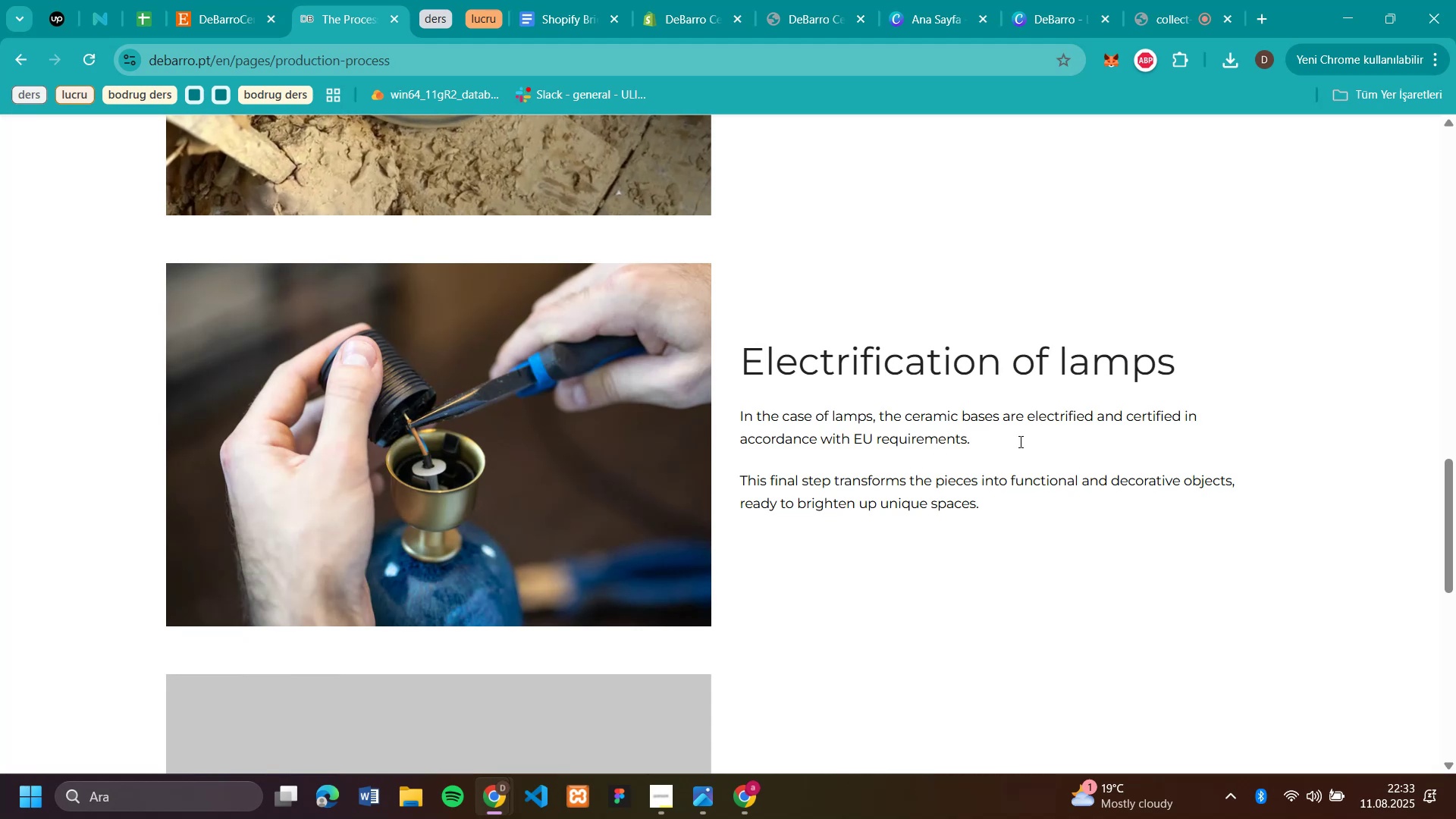 
scroll: coordinate [1130, 220], scroll_direction: up, amount: 21.0
 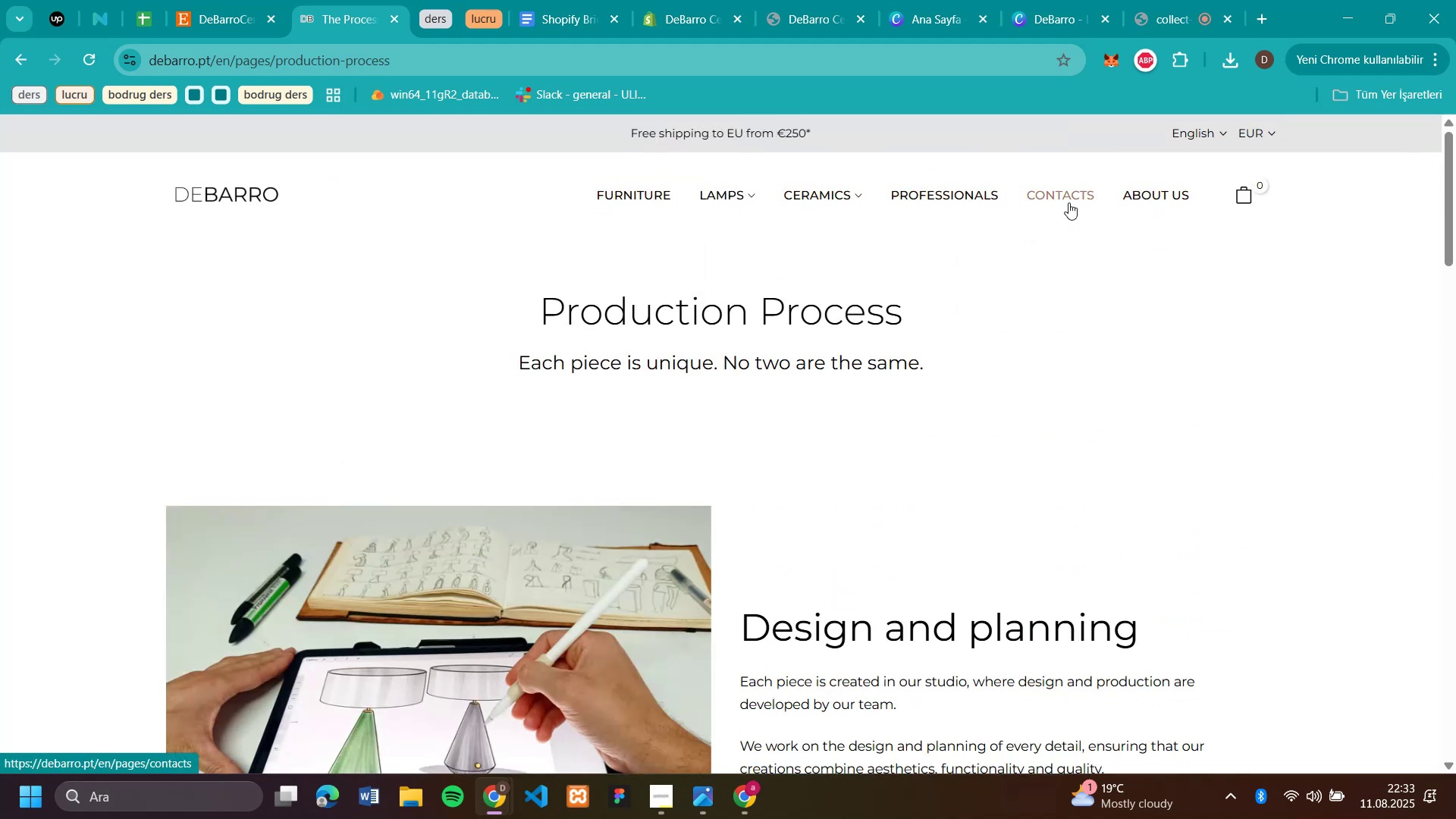 
wait(6.95)
 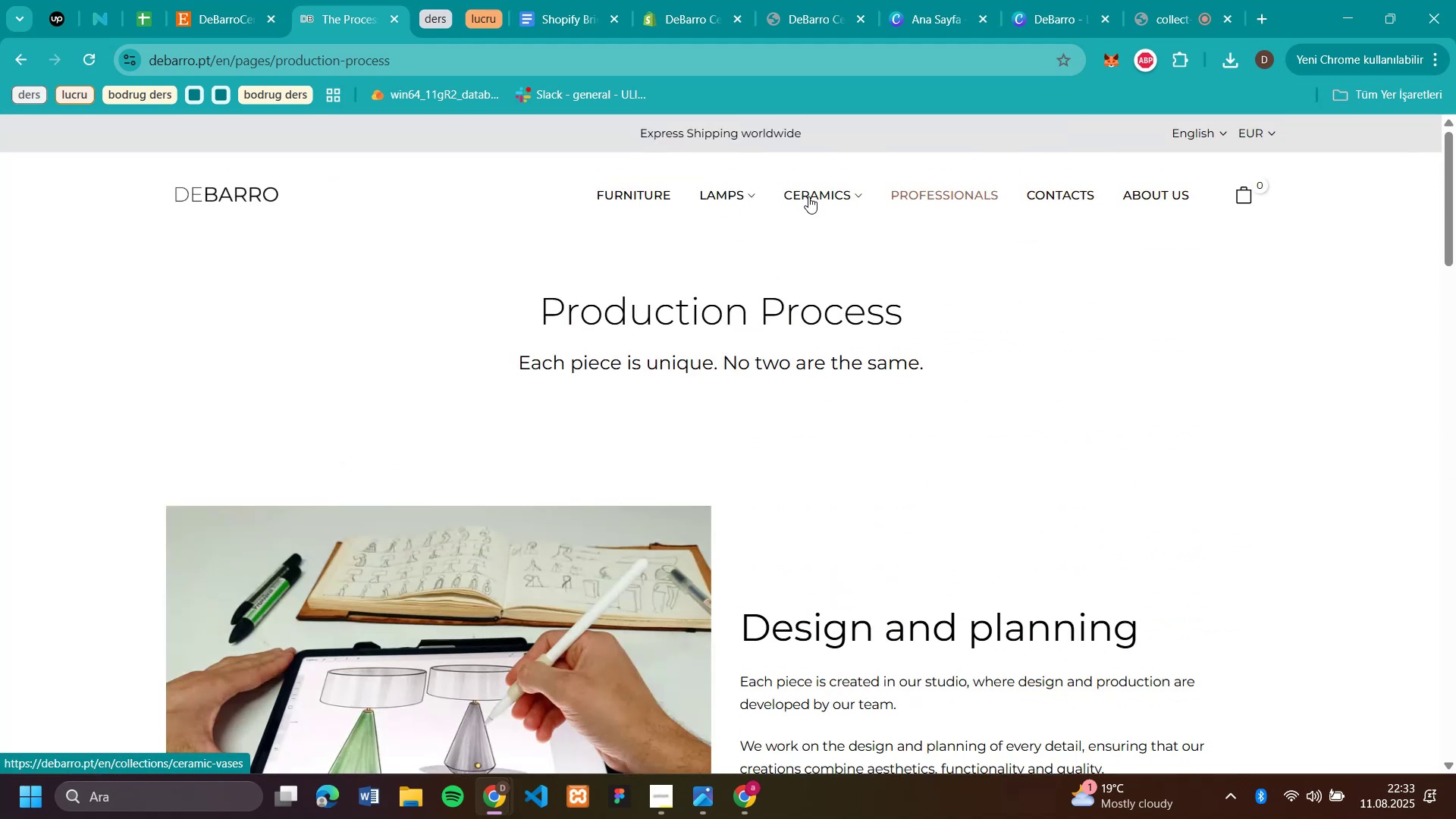 
left_click([959, 193])
 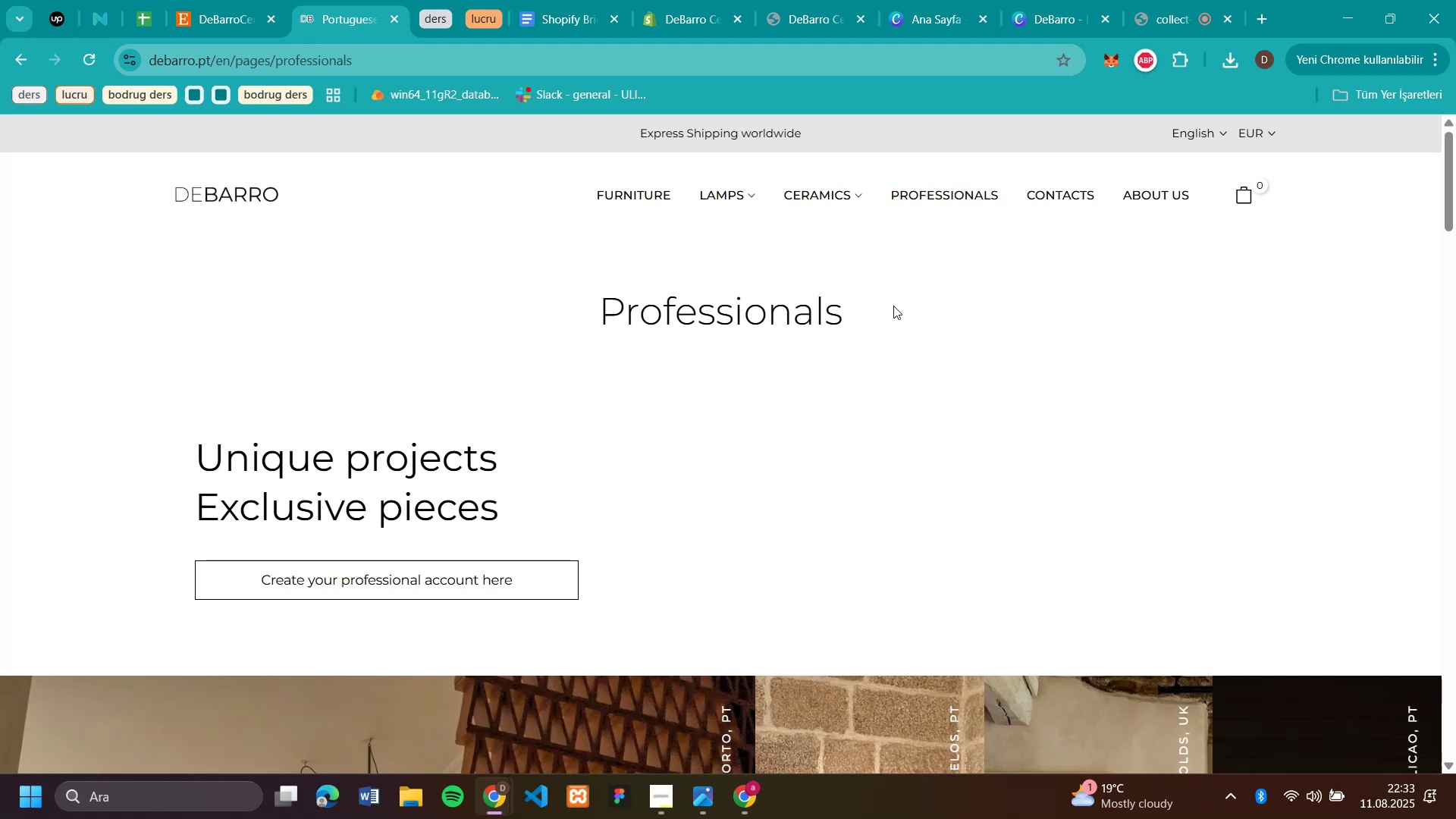 
scroll: coordinate [792, 431], scroll_direction: down, amount: 6.0
 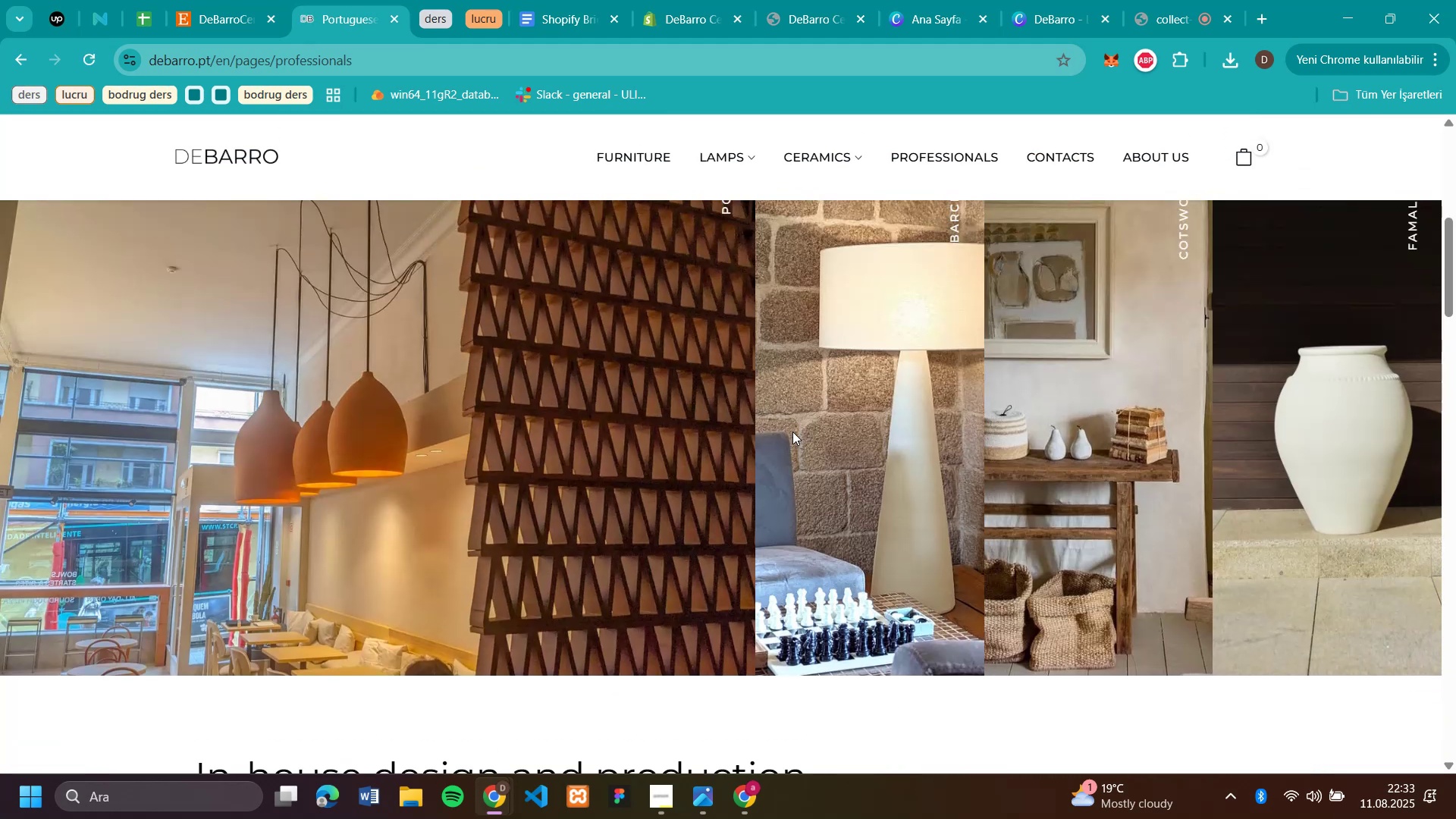 
scroll: coordinate [792, 431], scroll_direction: up, amount: 1.0
 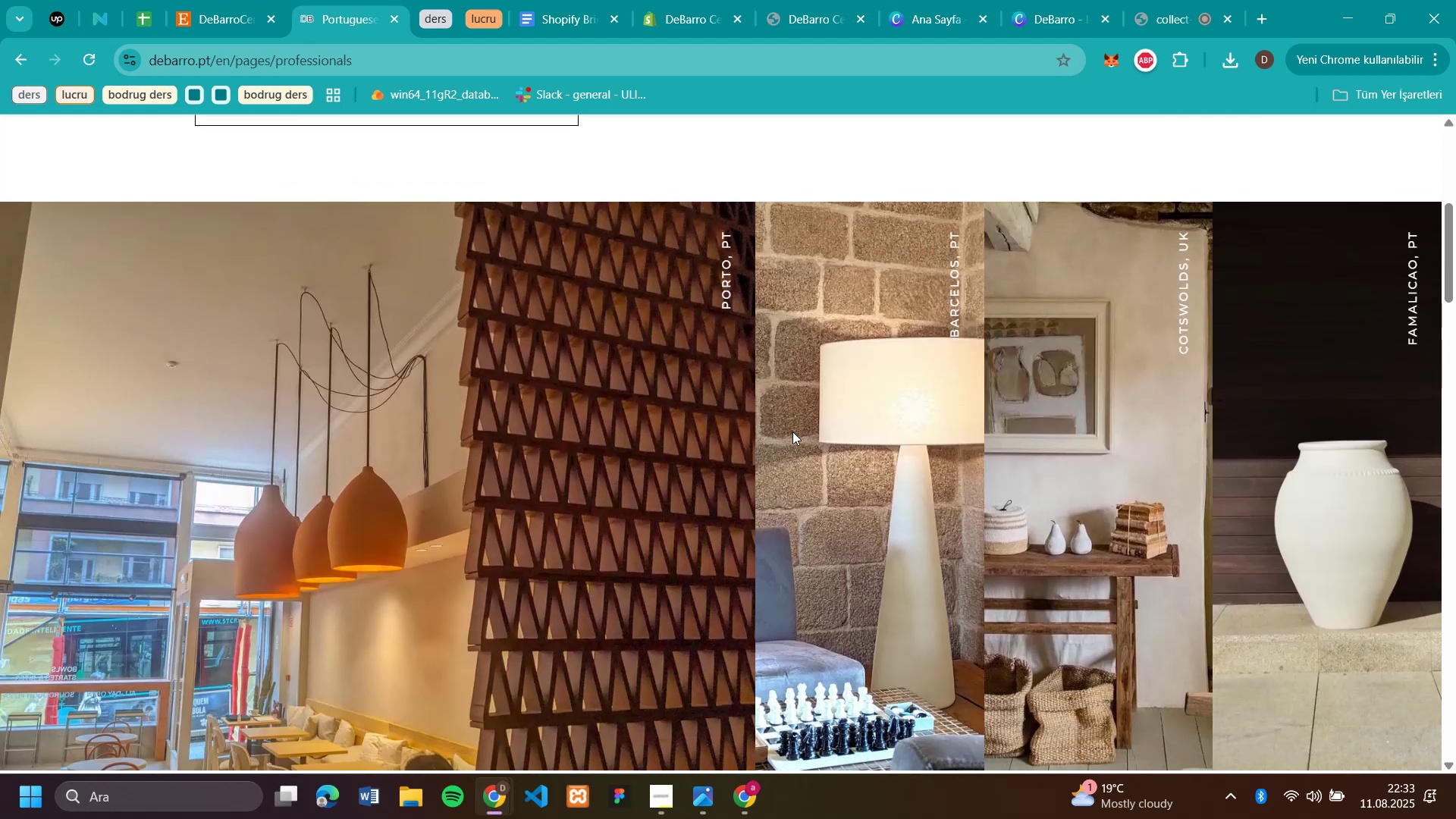 
scroll: coordinate [796, 443], scroll_direction: down, amount: 34.0
 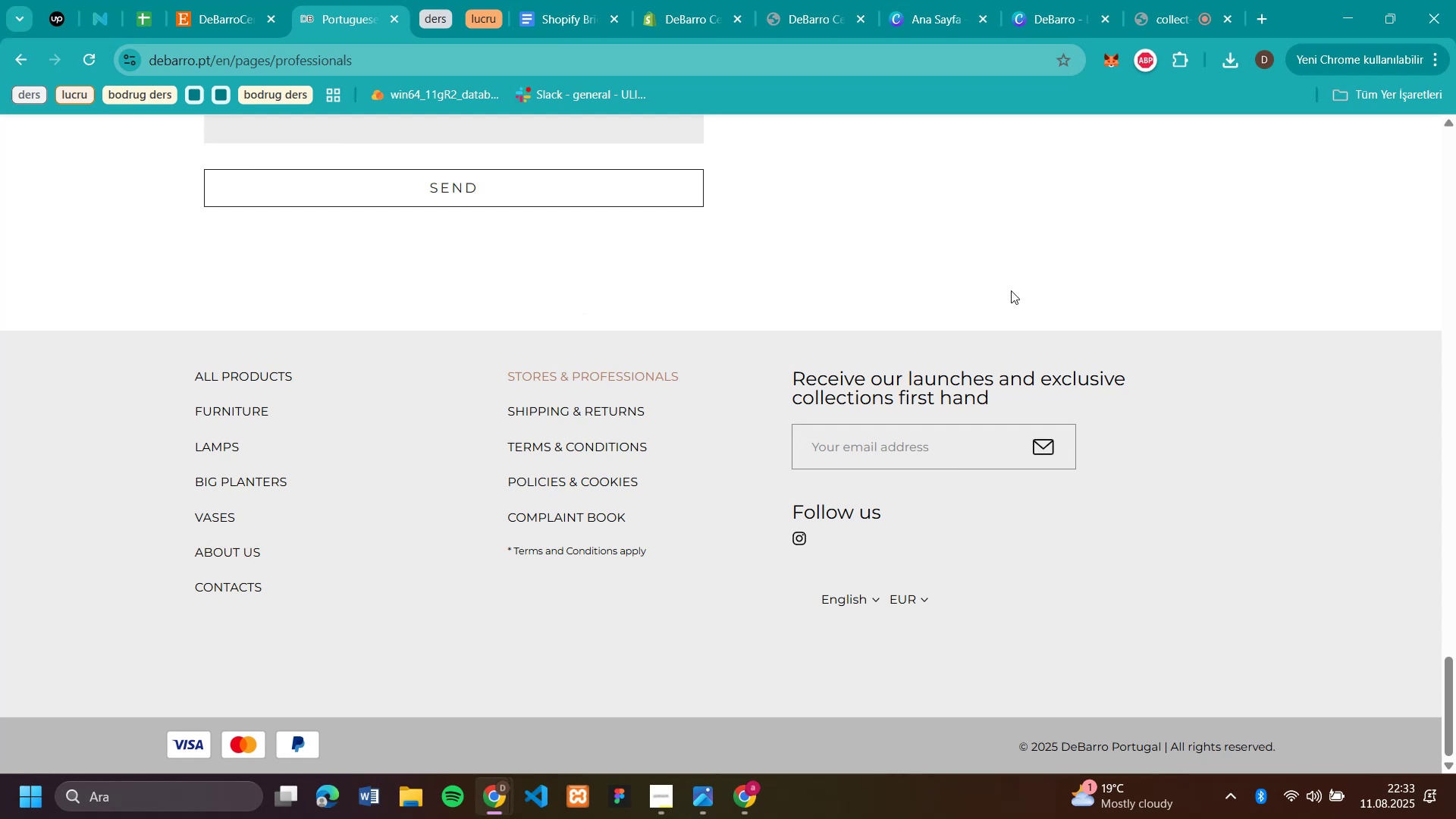 
scroll: coordinate [1046, 249], scroll_direction: up, amount: 17.0
 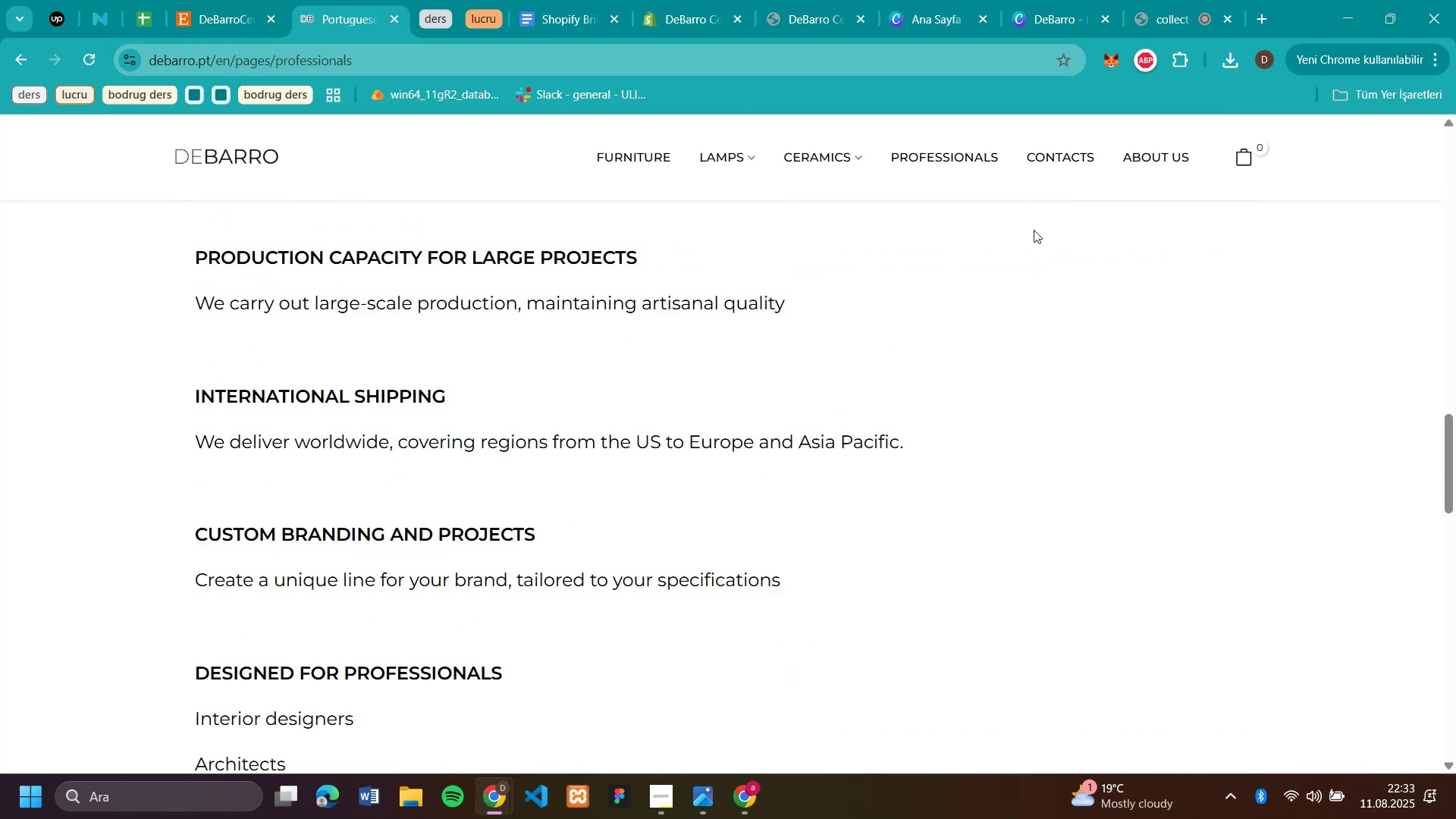 
mouse_move([758, 153])
 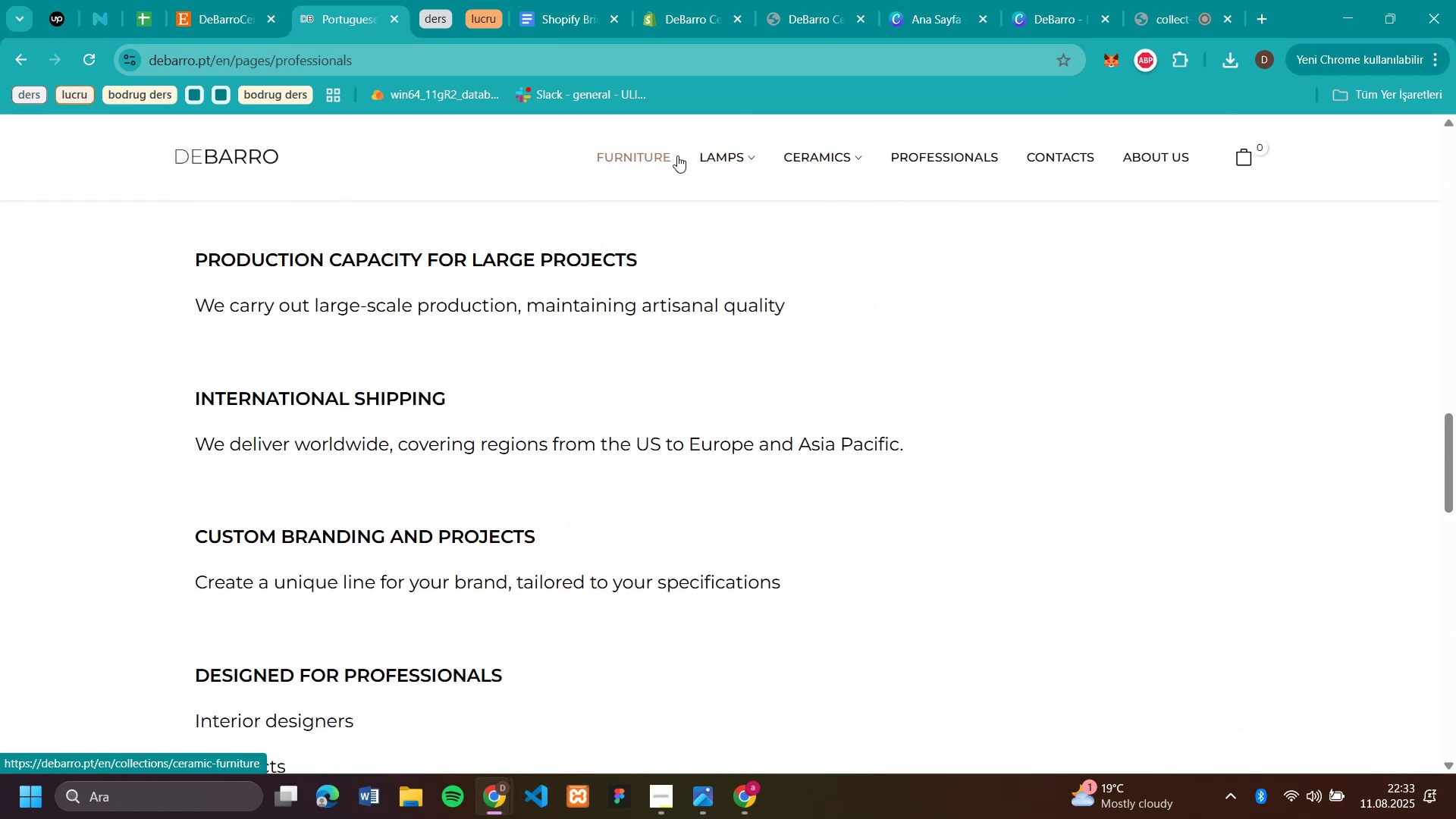 
mouse_move([830, 162])
 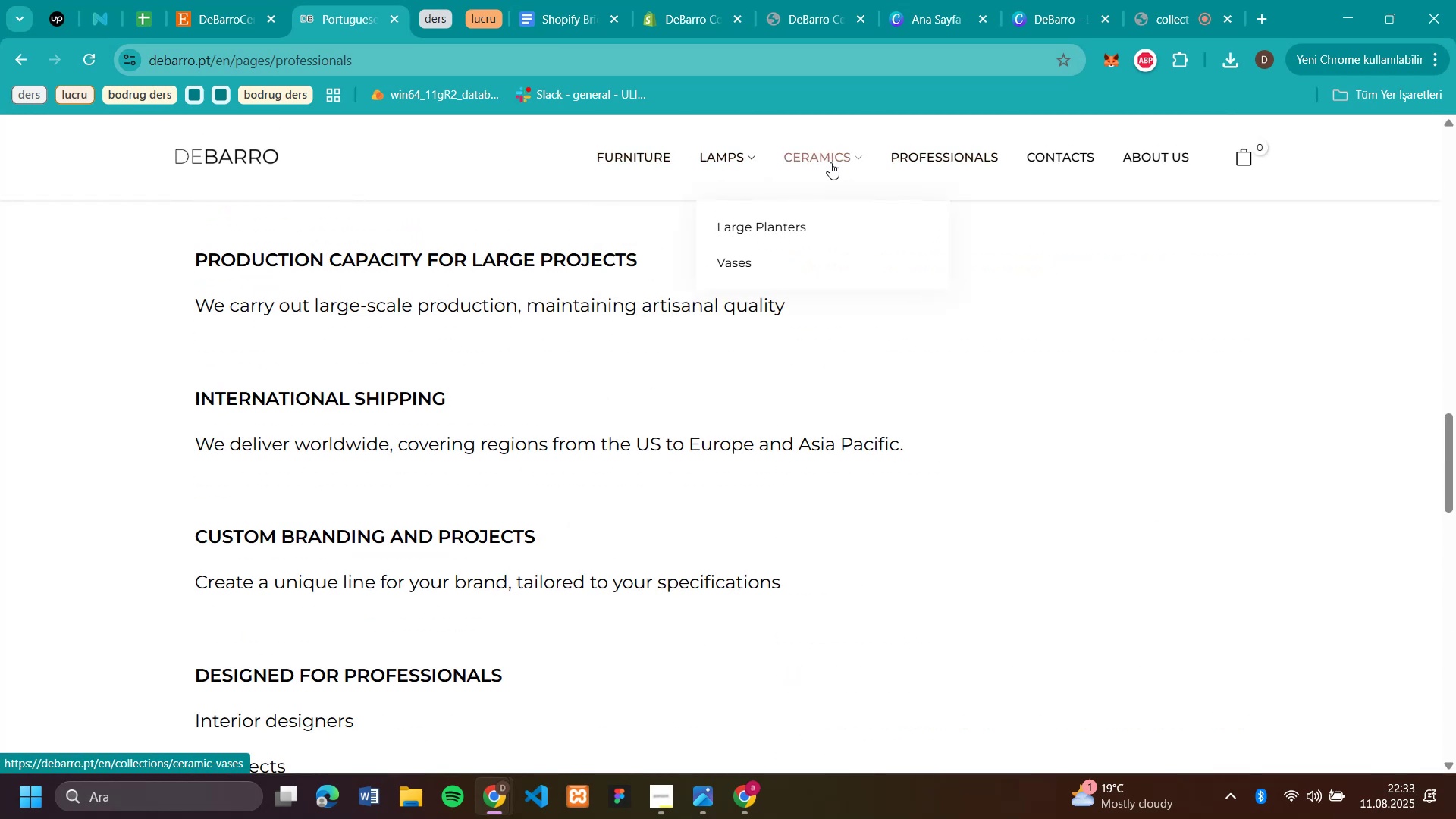 
mouse_move([736, 165])
 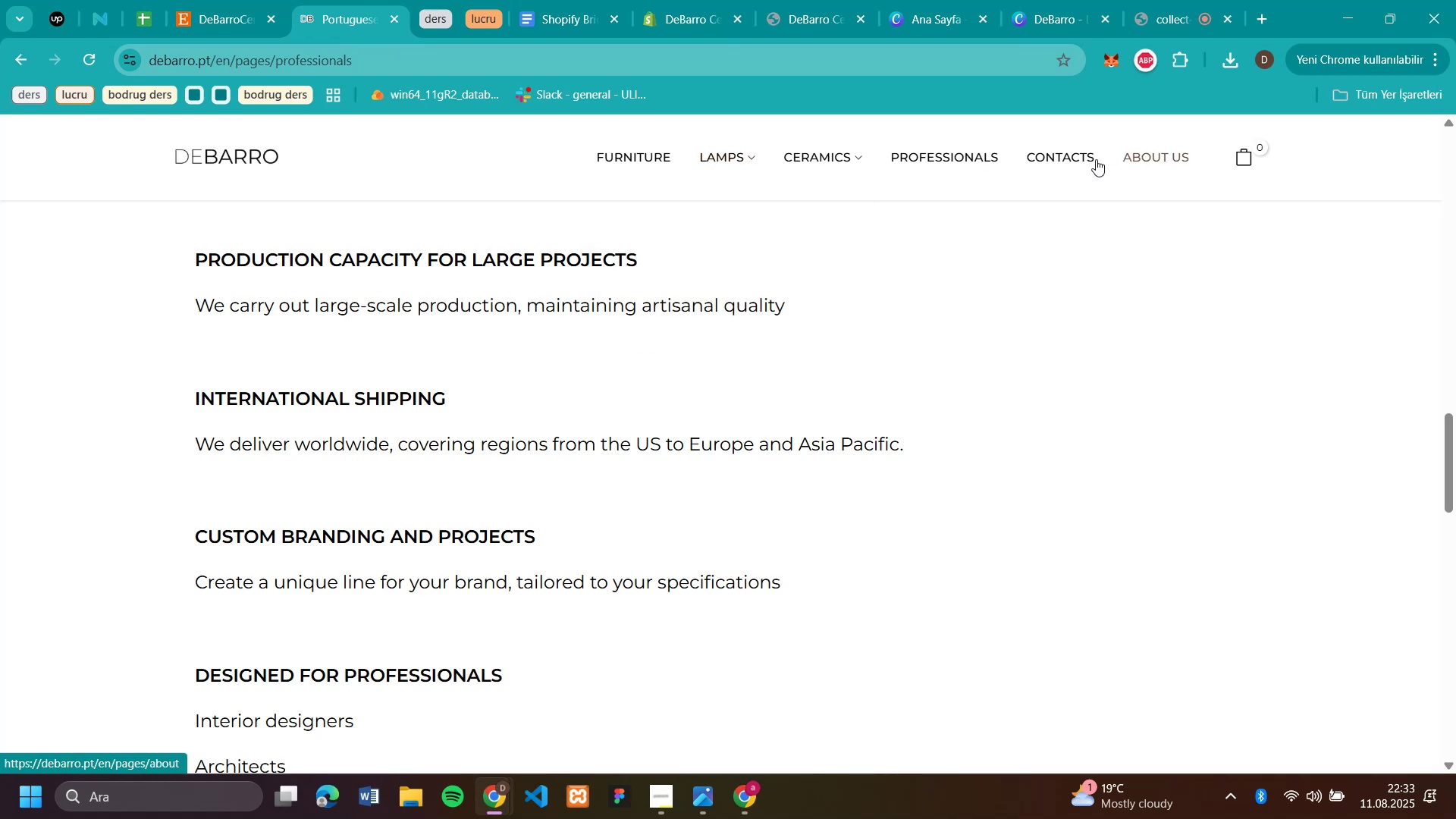 
left_click([1086, 162])
 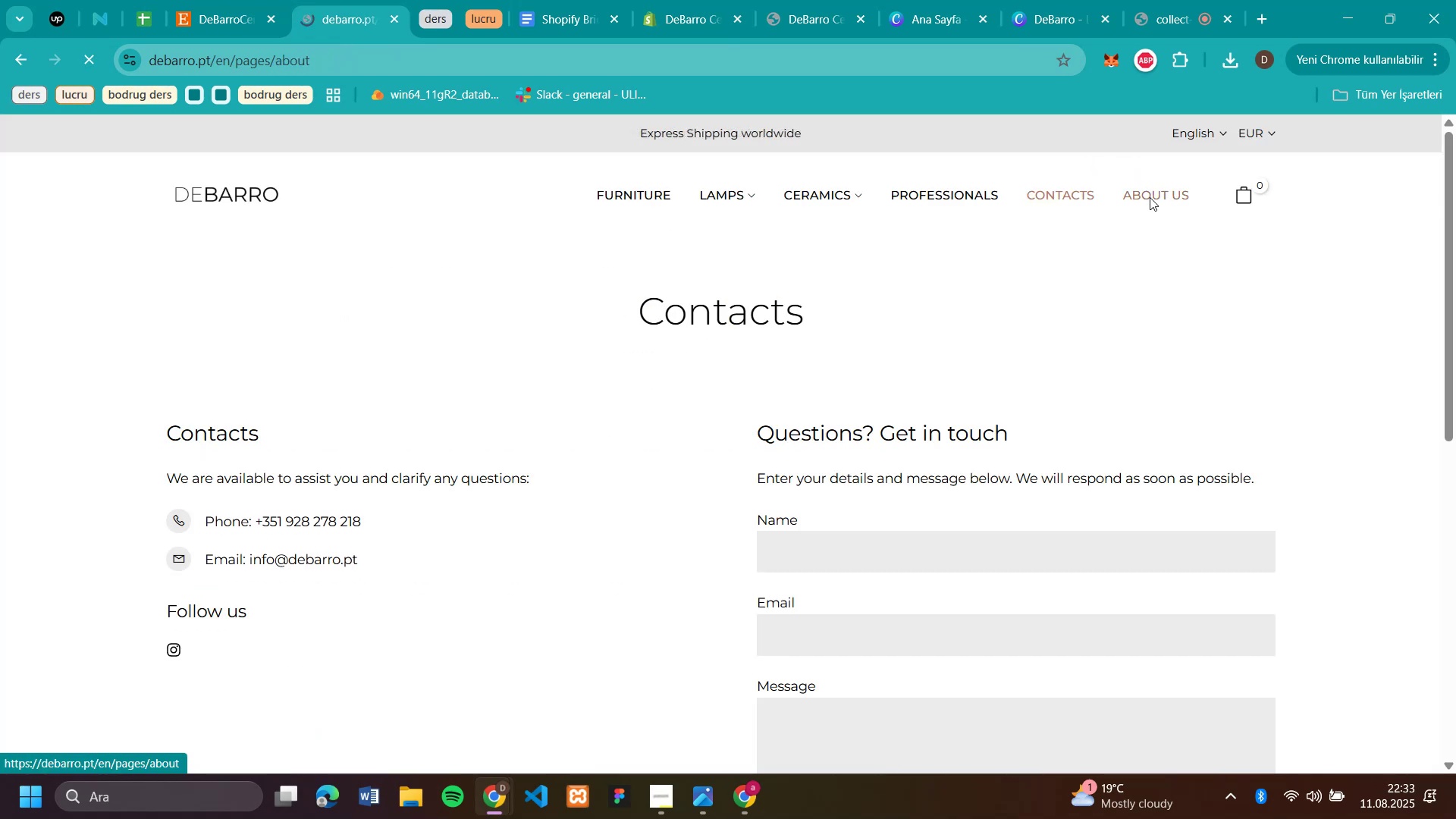 
scroll: coordinate [974, 352], scroll_direction: down, amount: 12.0
 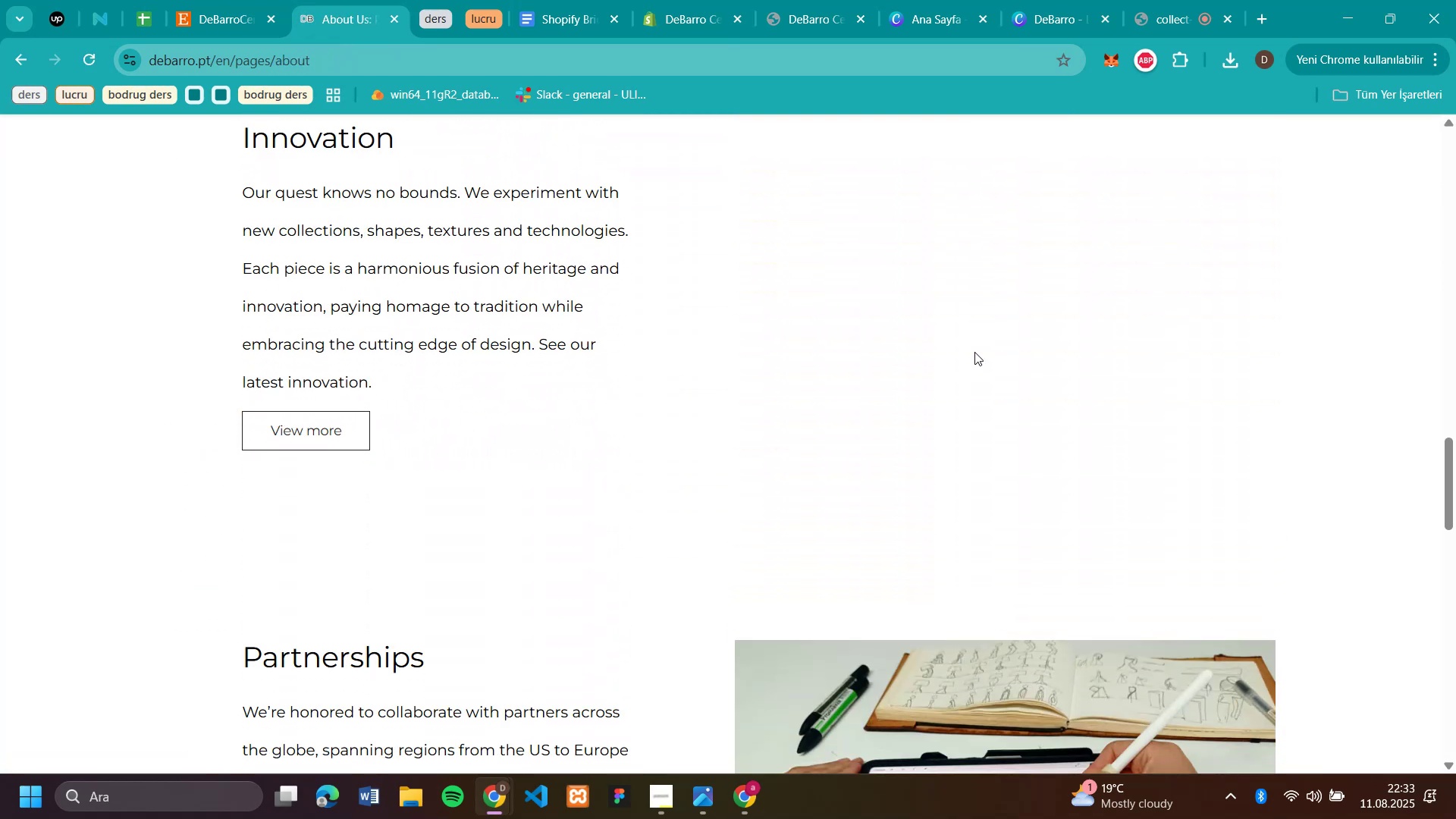 
scroll: coordinate [974, 352], scroll_direction: up, amount: 7.0
 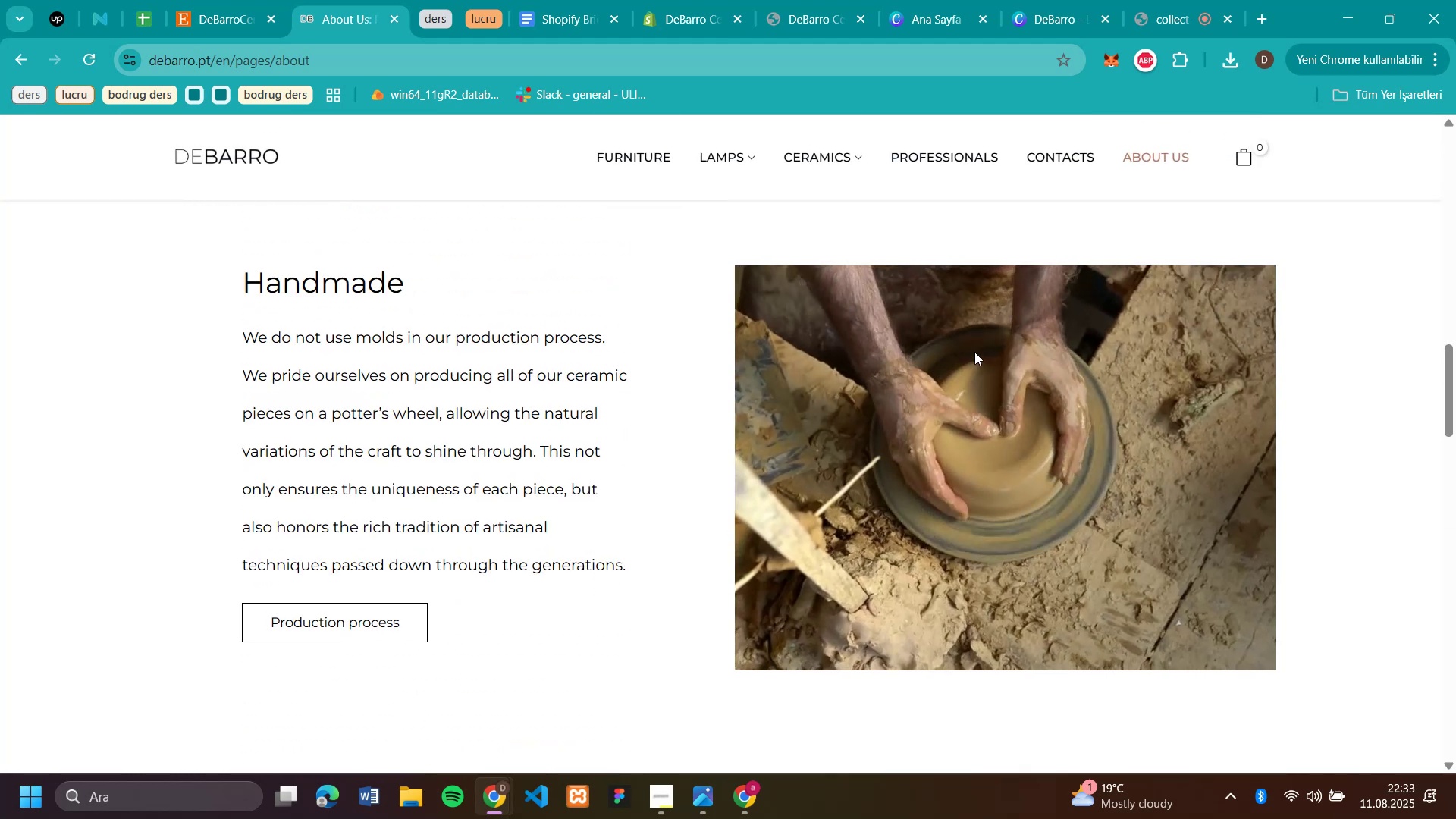 
scroll: coordinate [974, 352], scroll_direction: down, amount: 12.0
 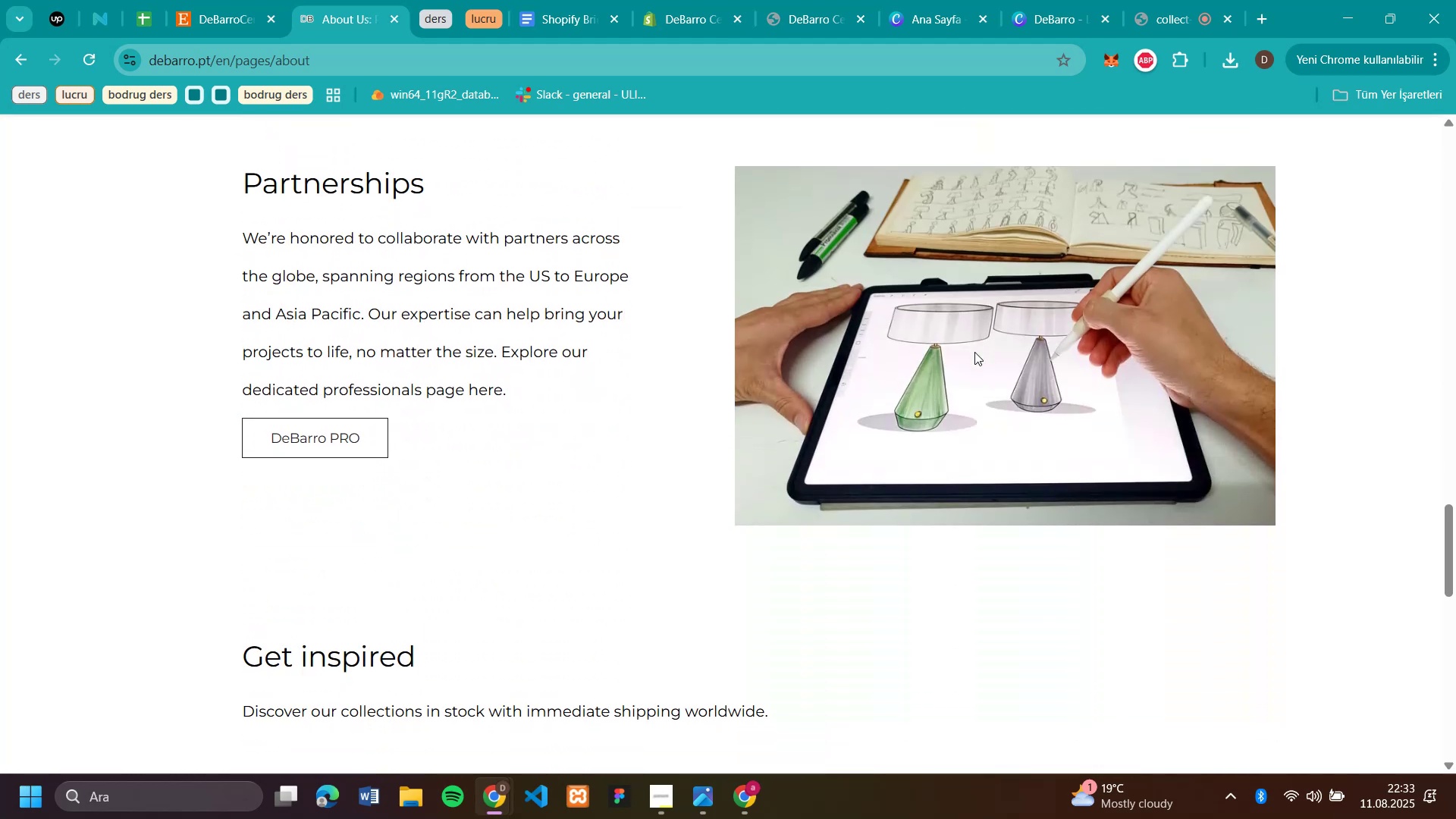 
scroll: coordinate [974, 352], scroll_direction: up, amount: 1.0
 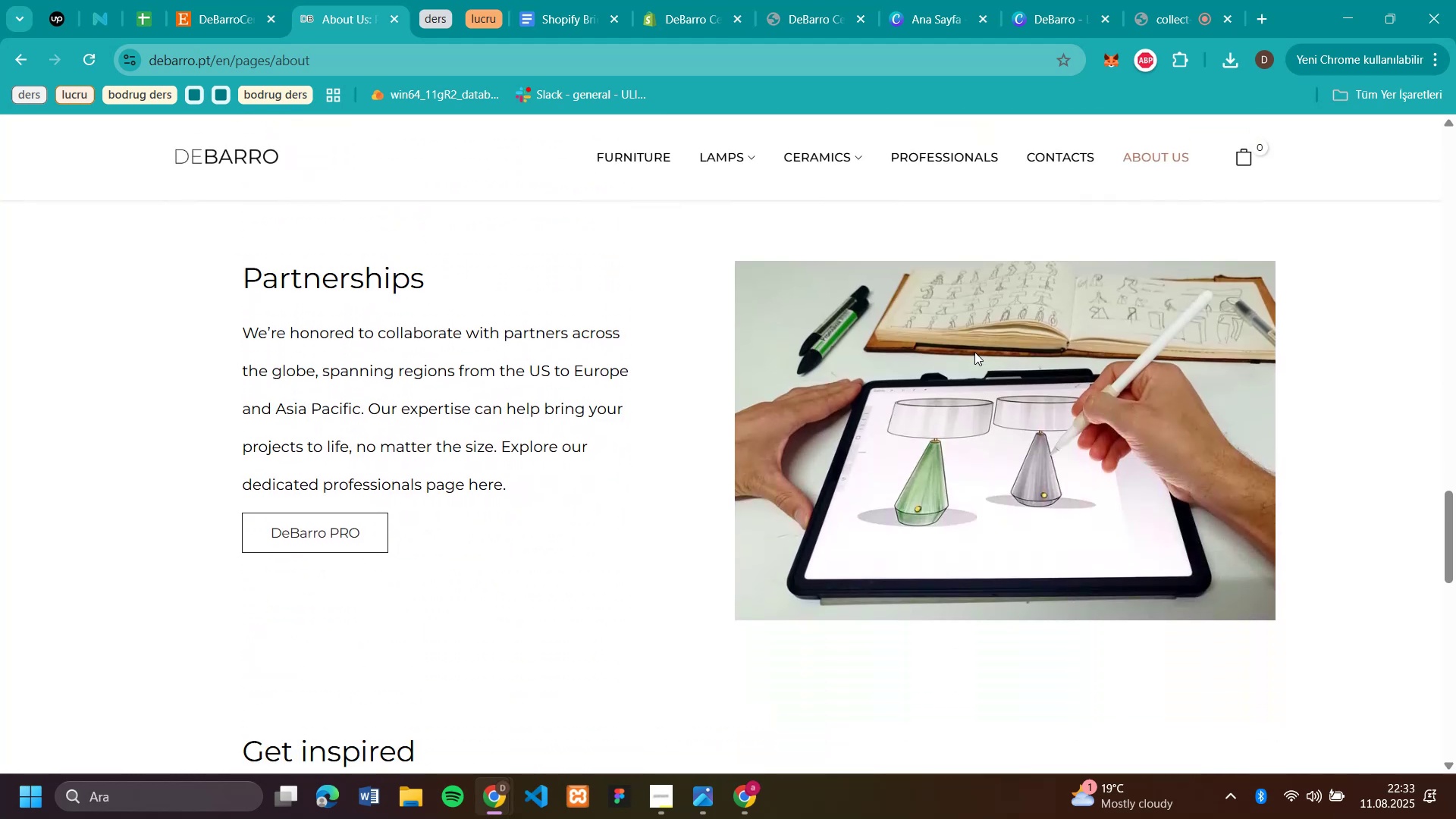 
scroll: coordinate [974, 352], scroll_direction: down, amount: 8.0
 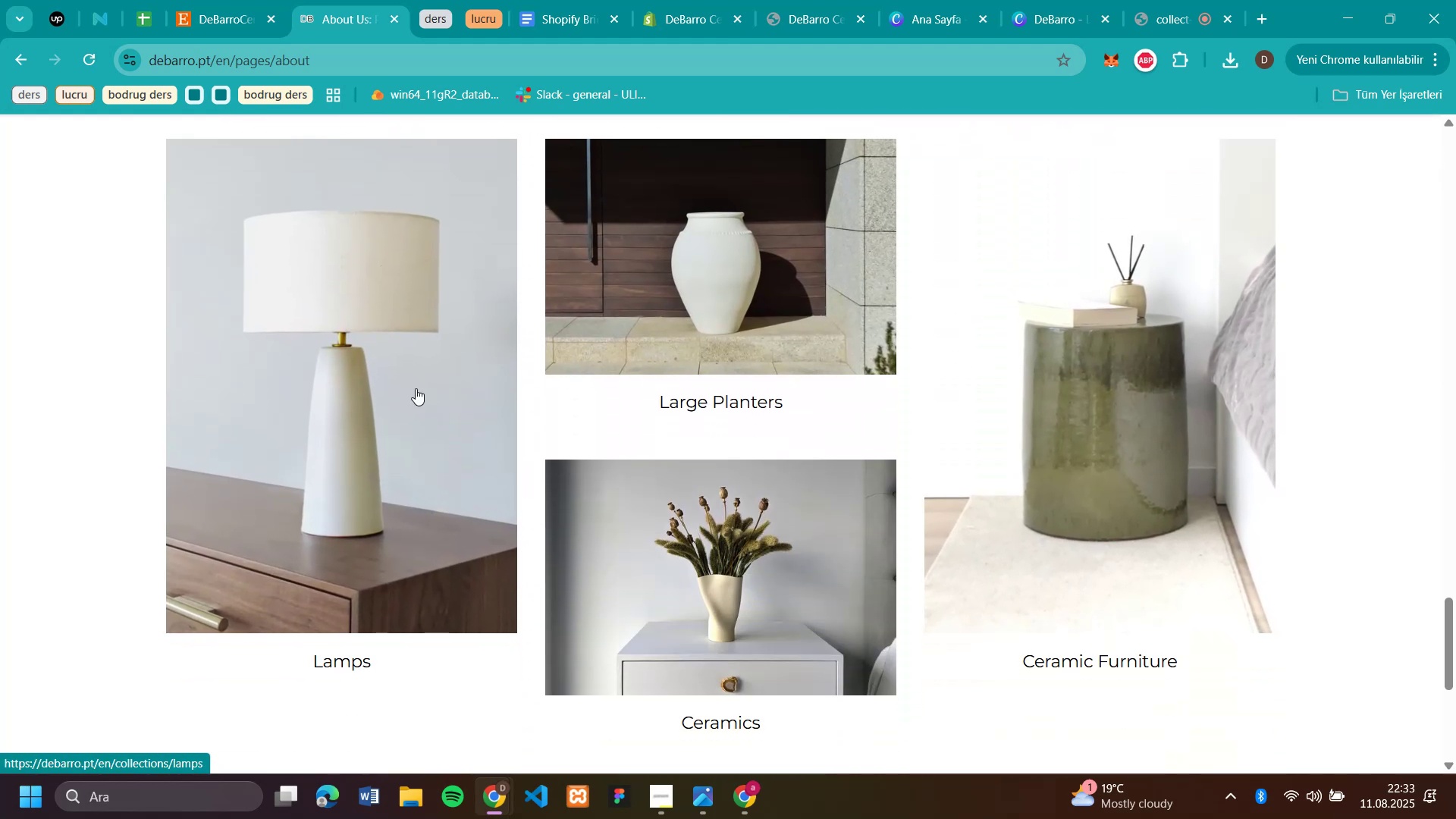 
scroll: coordinate [745, 331], scroll_direction: up, amount: 3.0
 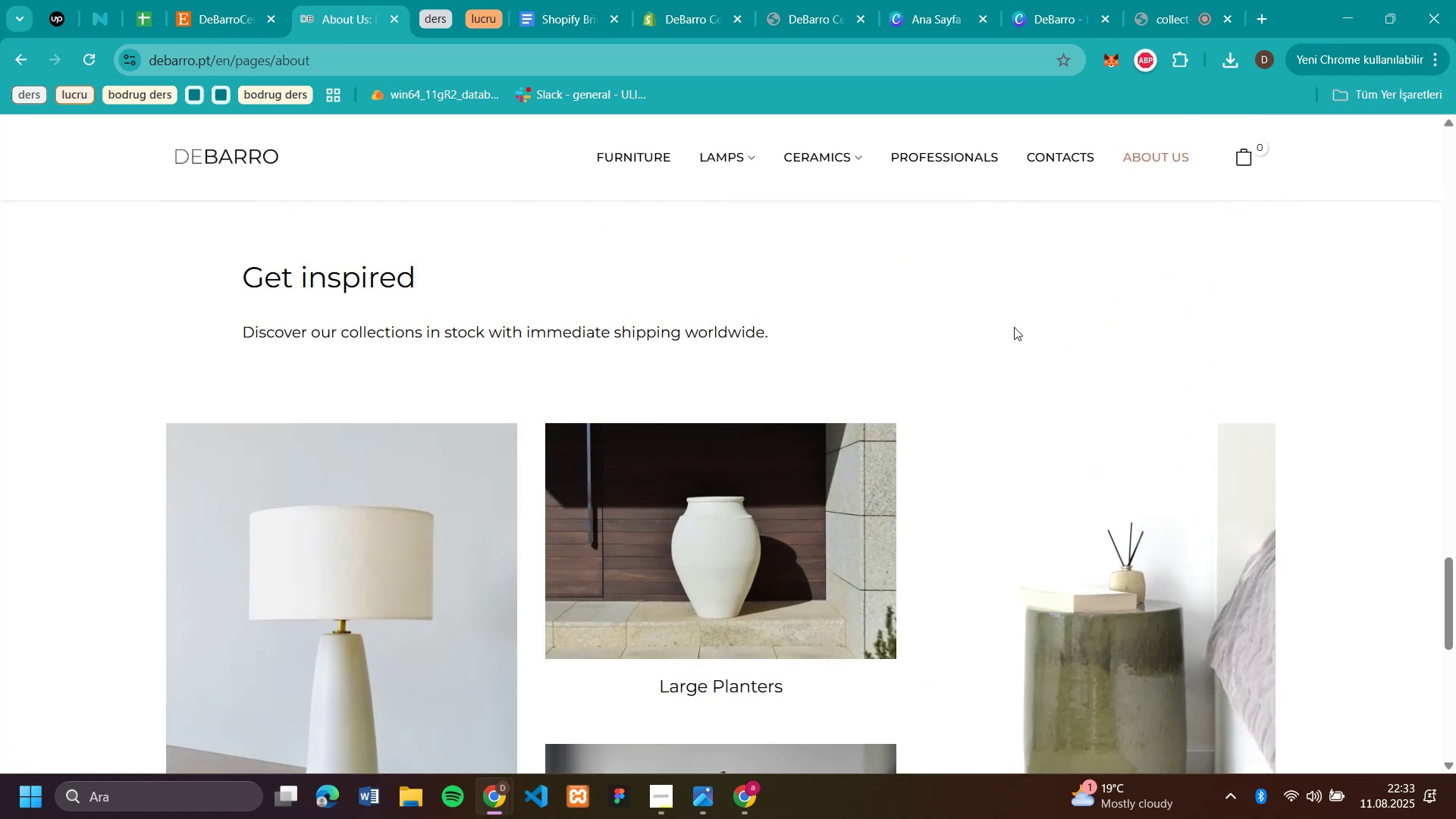 
scroll: coordinate [897, 275], scroll_direction: down, amount: 6.0
 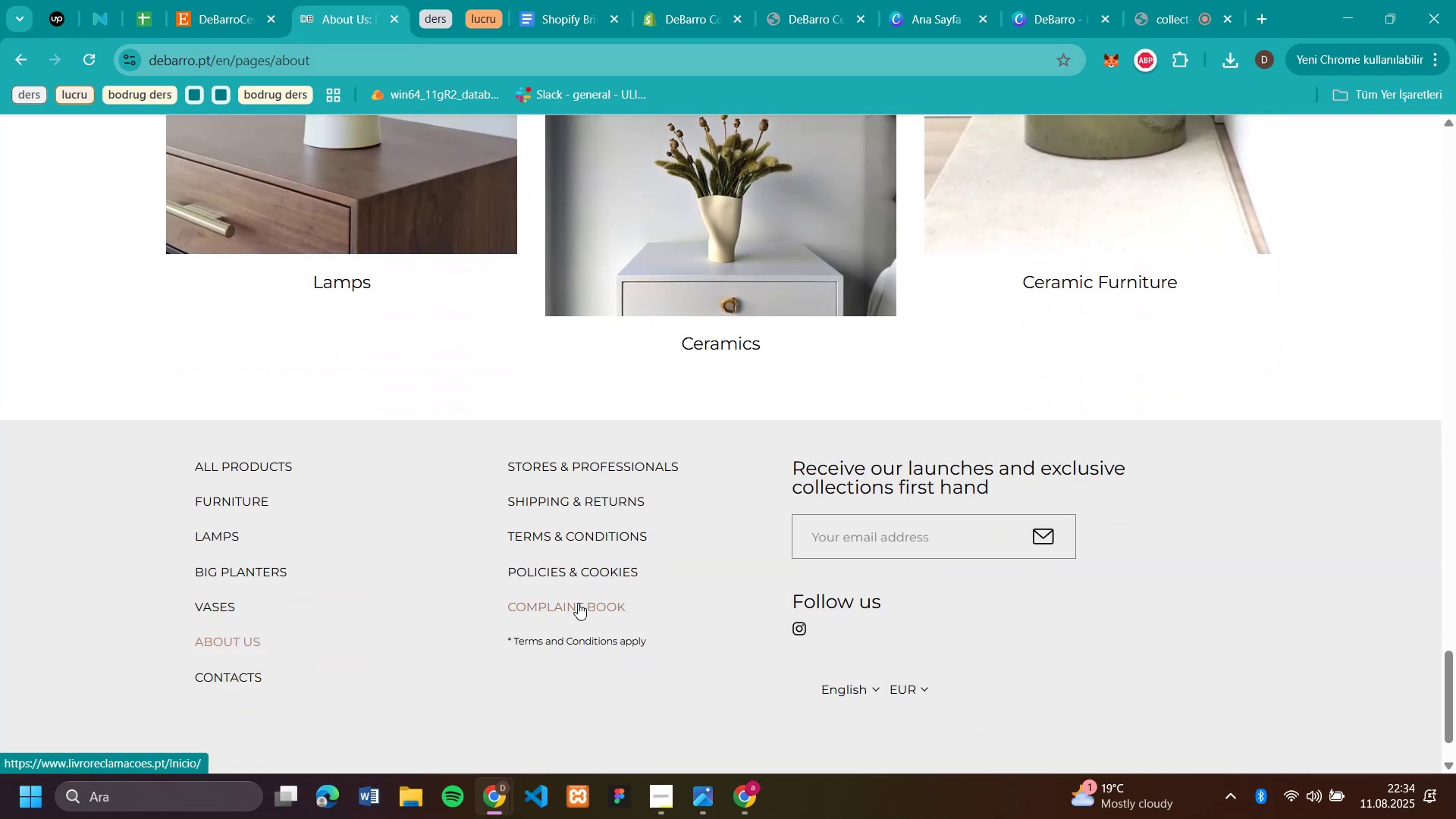 
wait(9.57)
 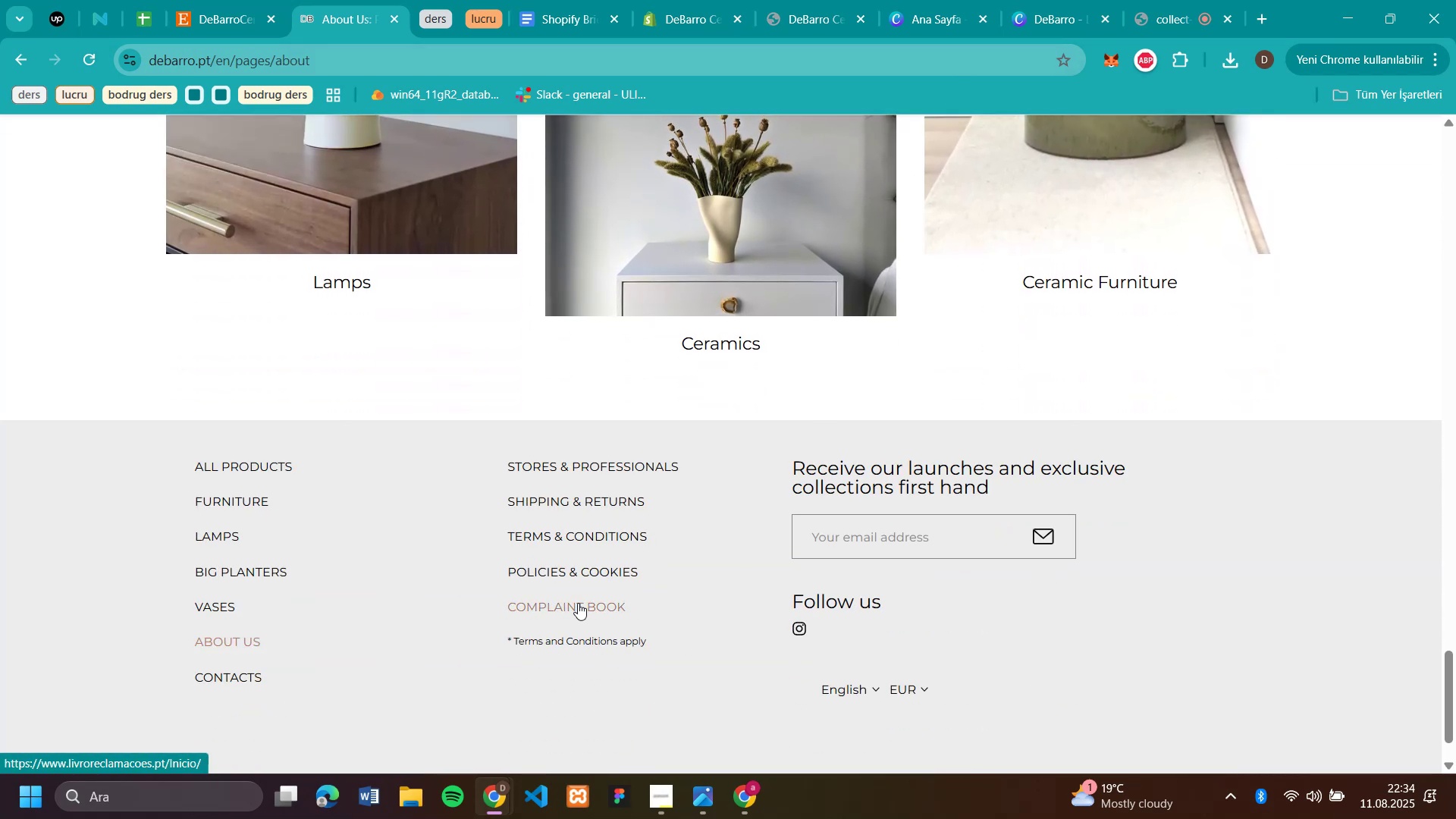 
left_click([545, 466])
 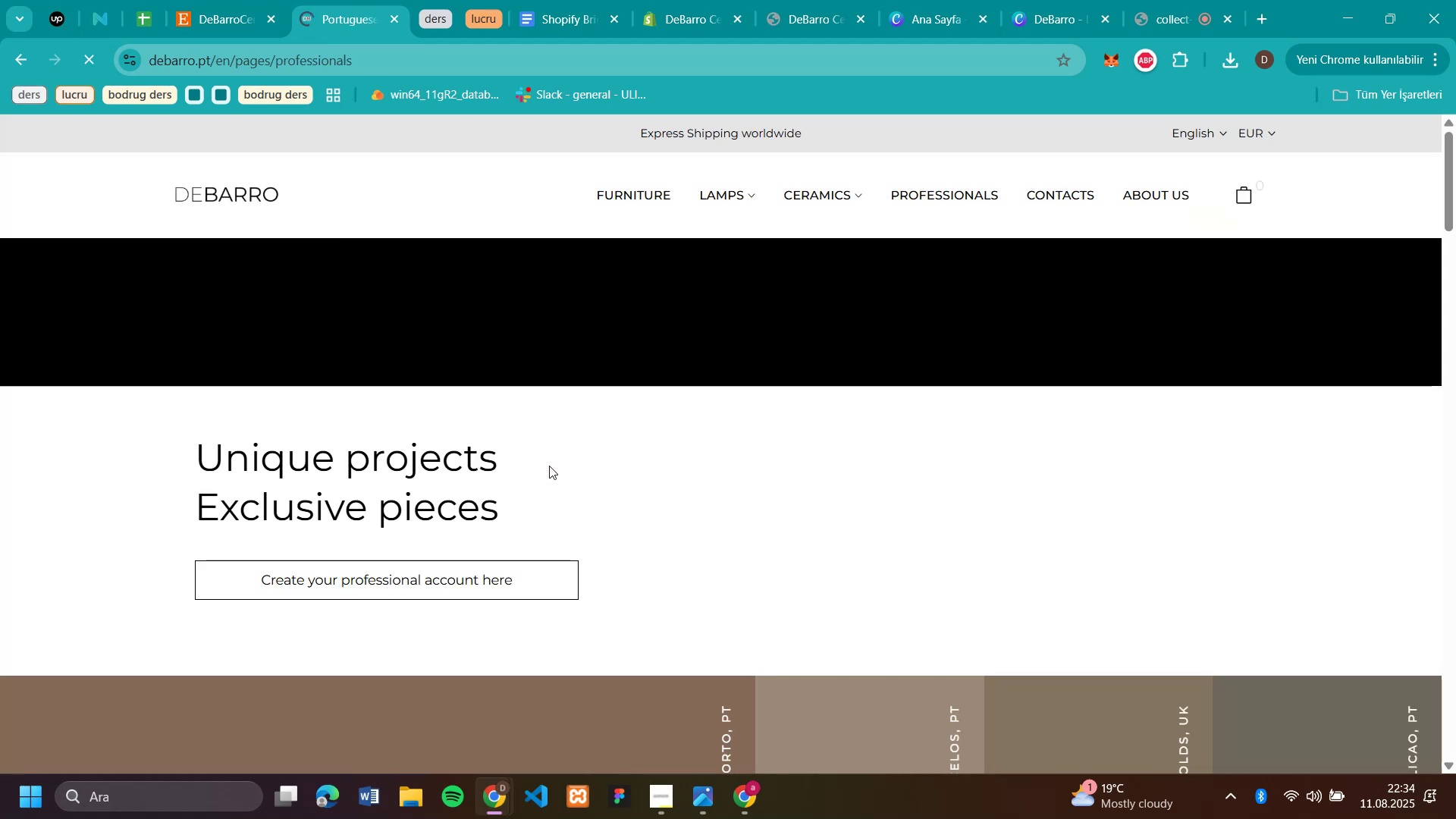 
scroll: coordinate [1103, 560], scroll_direction: down, amount: 27.0
 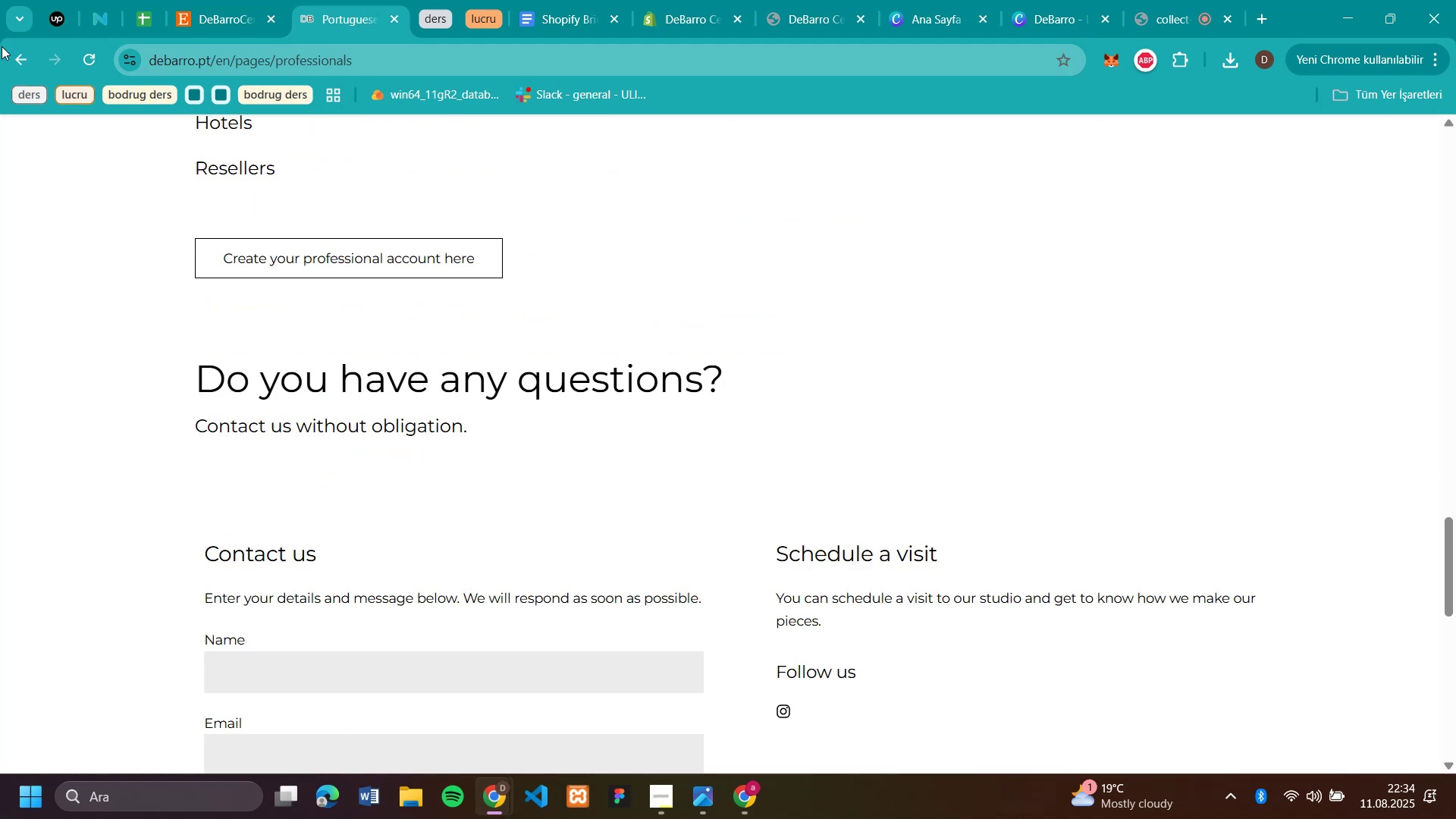 
left_click([13, 63])
 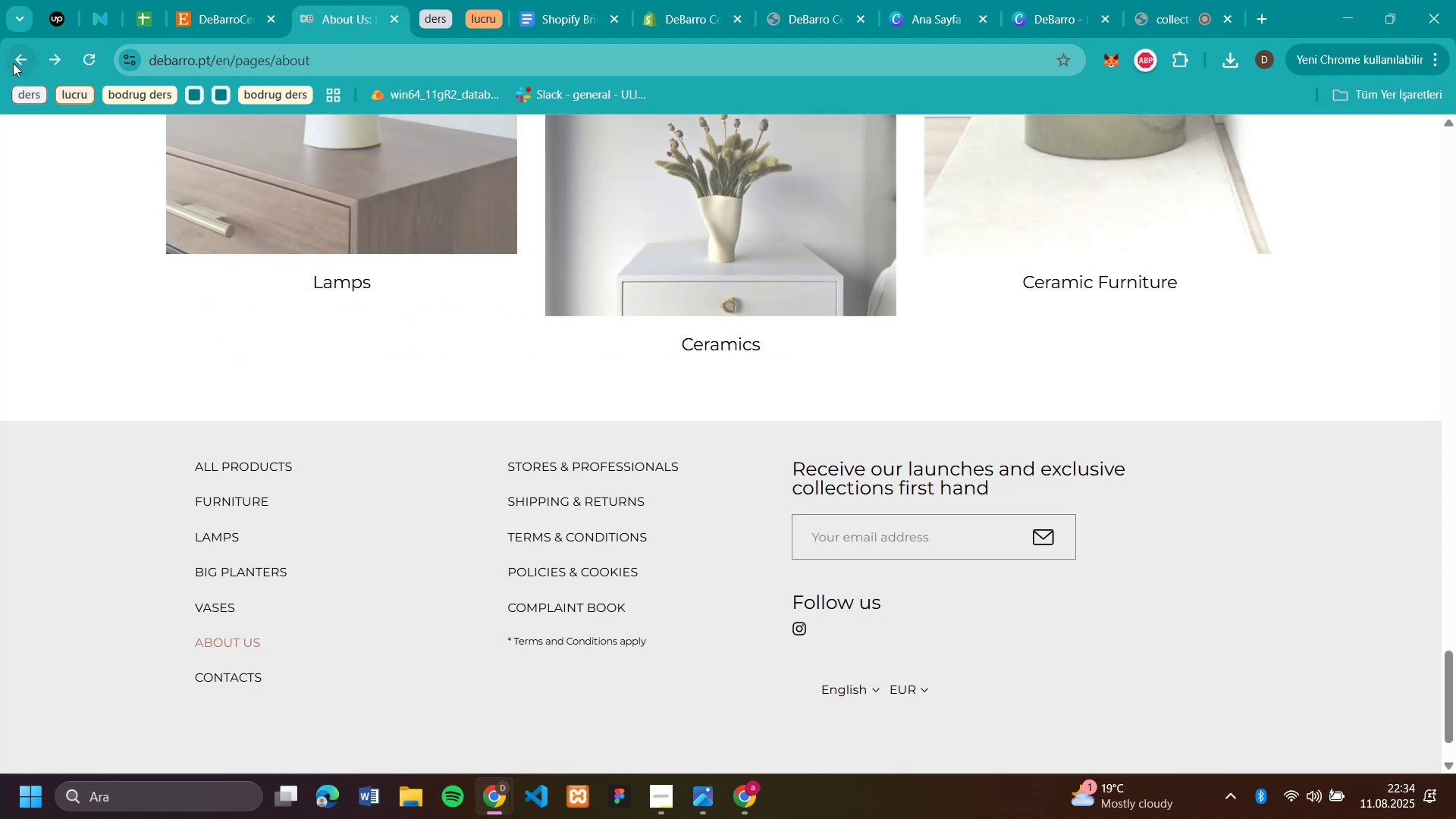 
left_click([13, 63])
 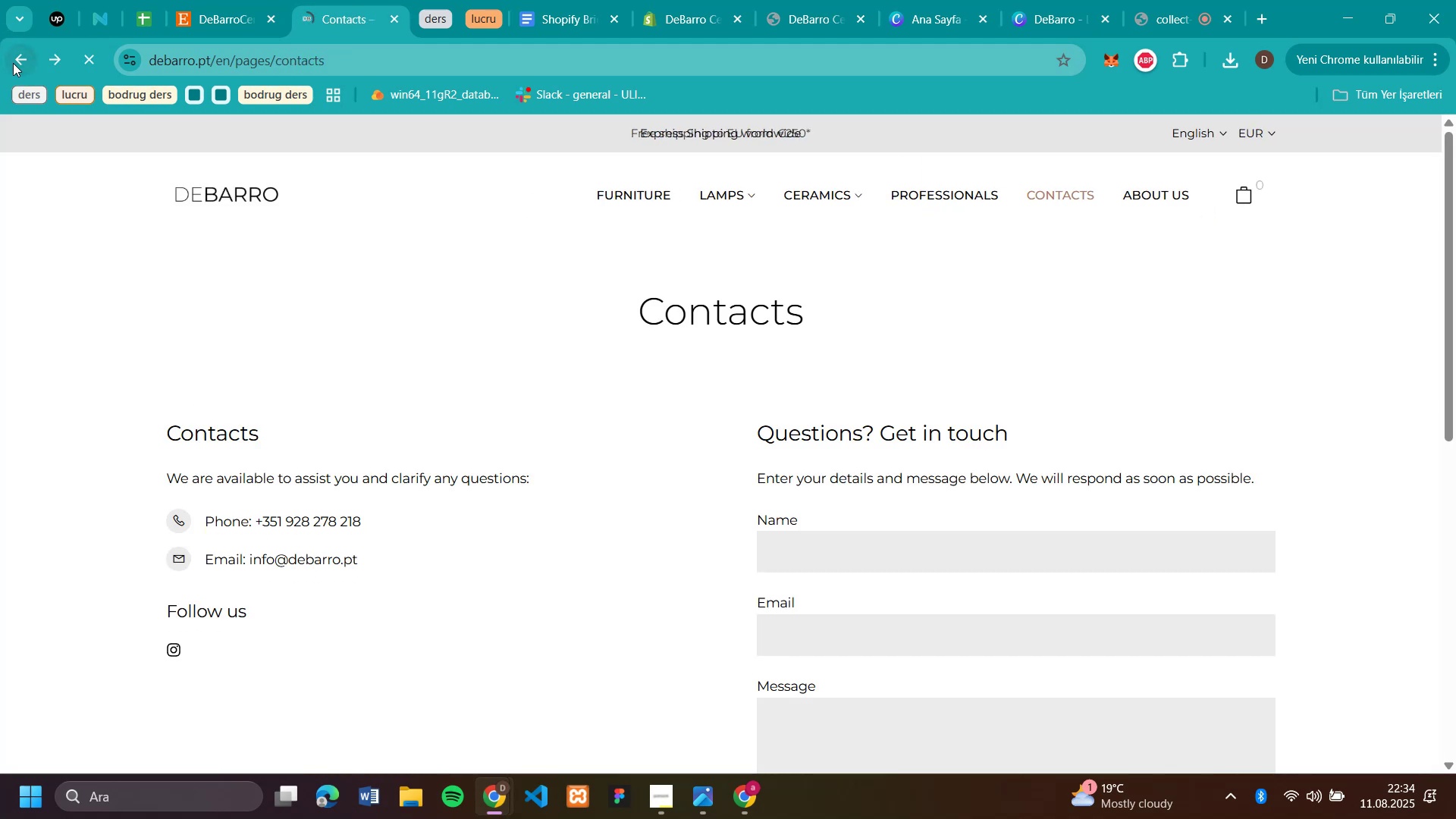 
left_click([13, 63])
 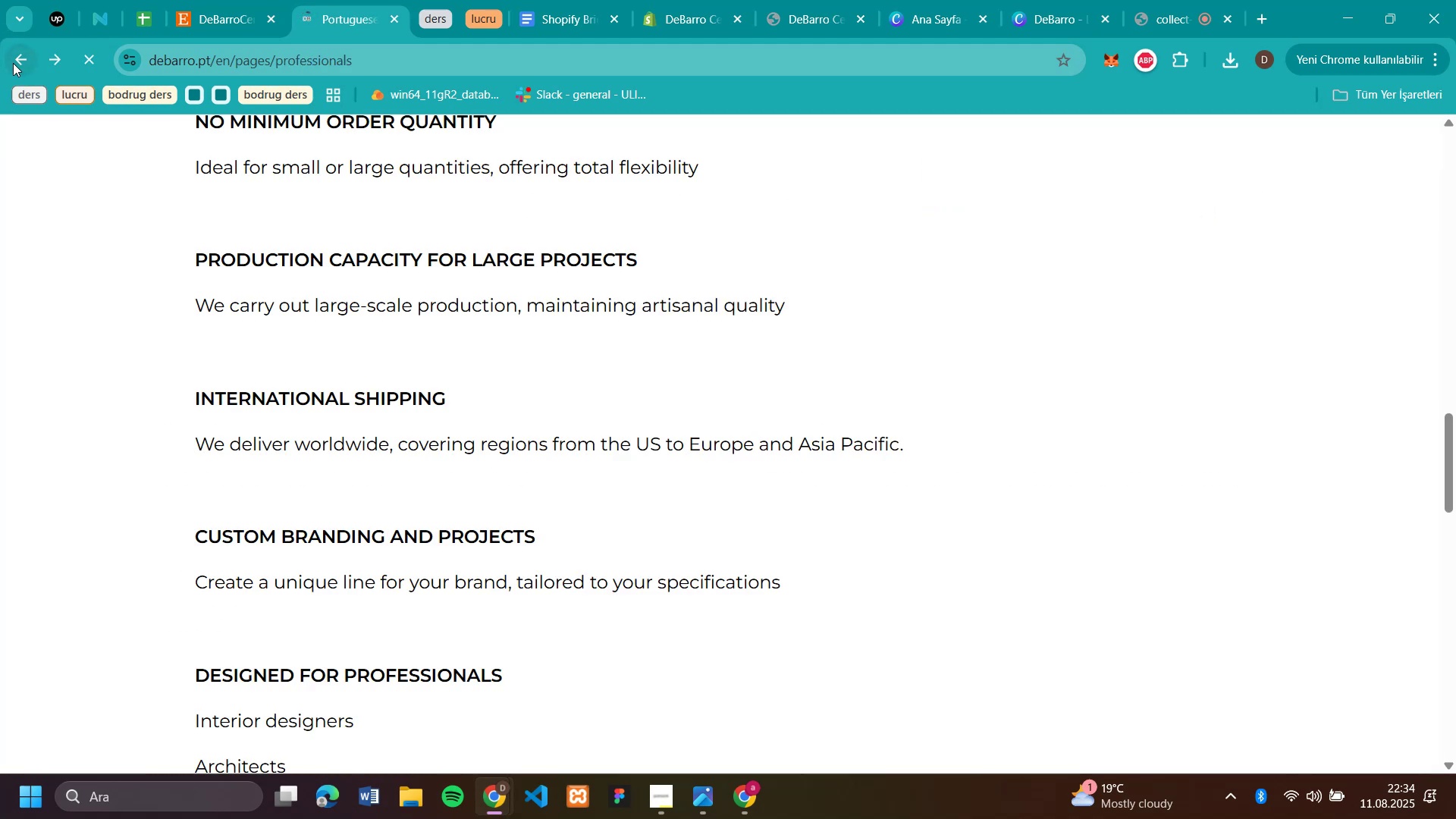 
scroll: coordinate [893, 246], scroll_direction: up, amount: 15.0
 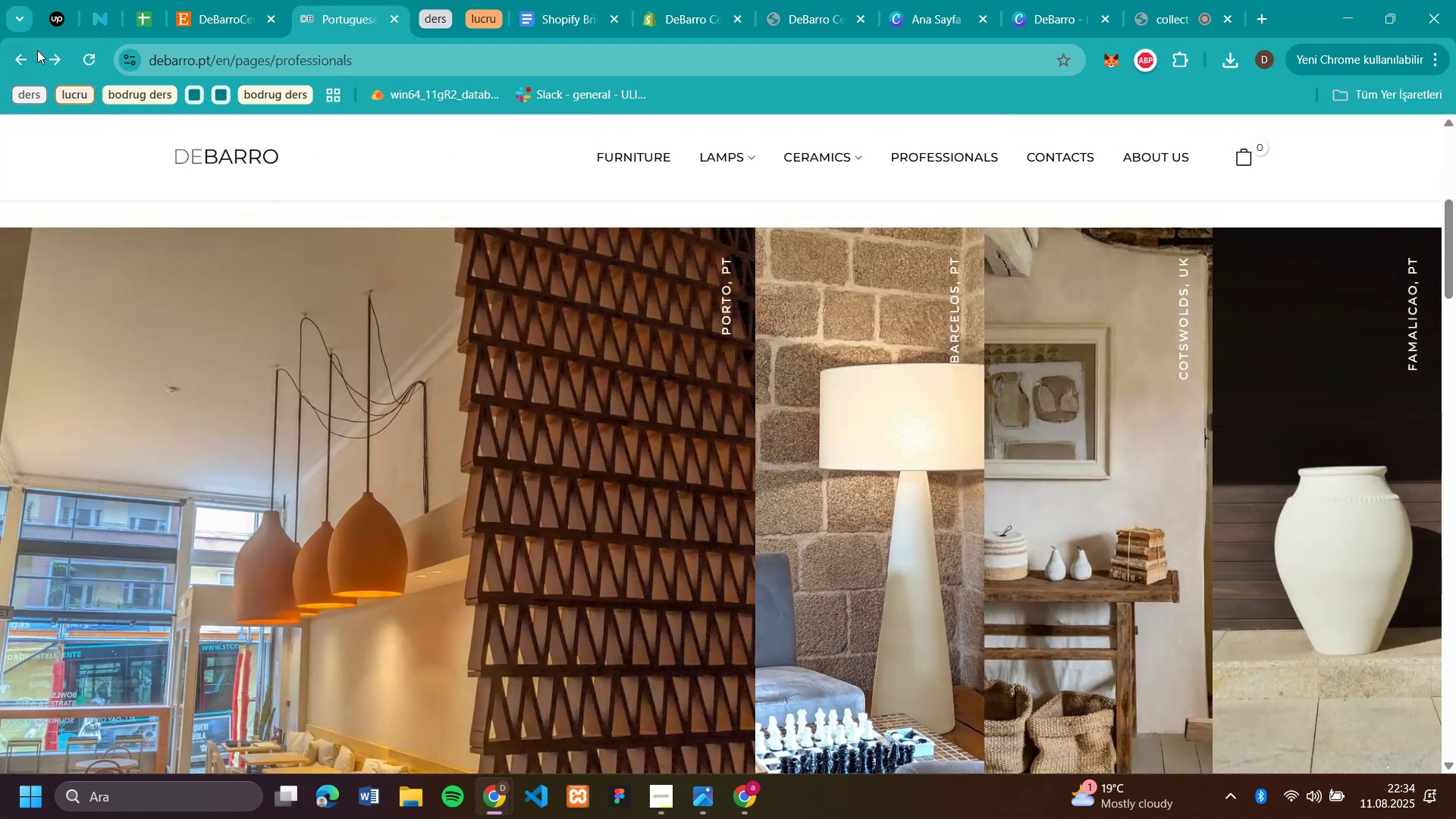 
left_click([26, 61])
 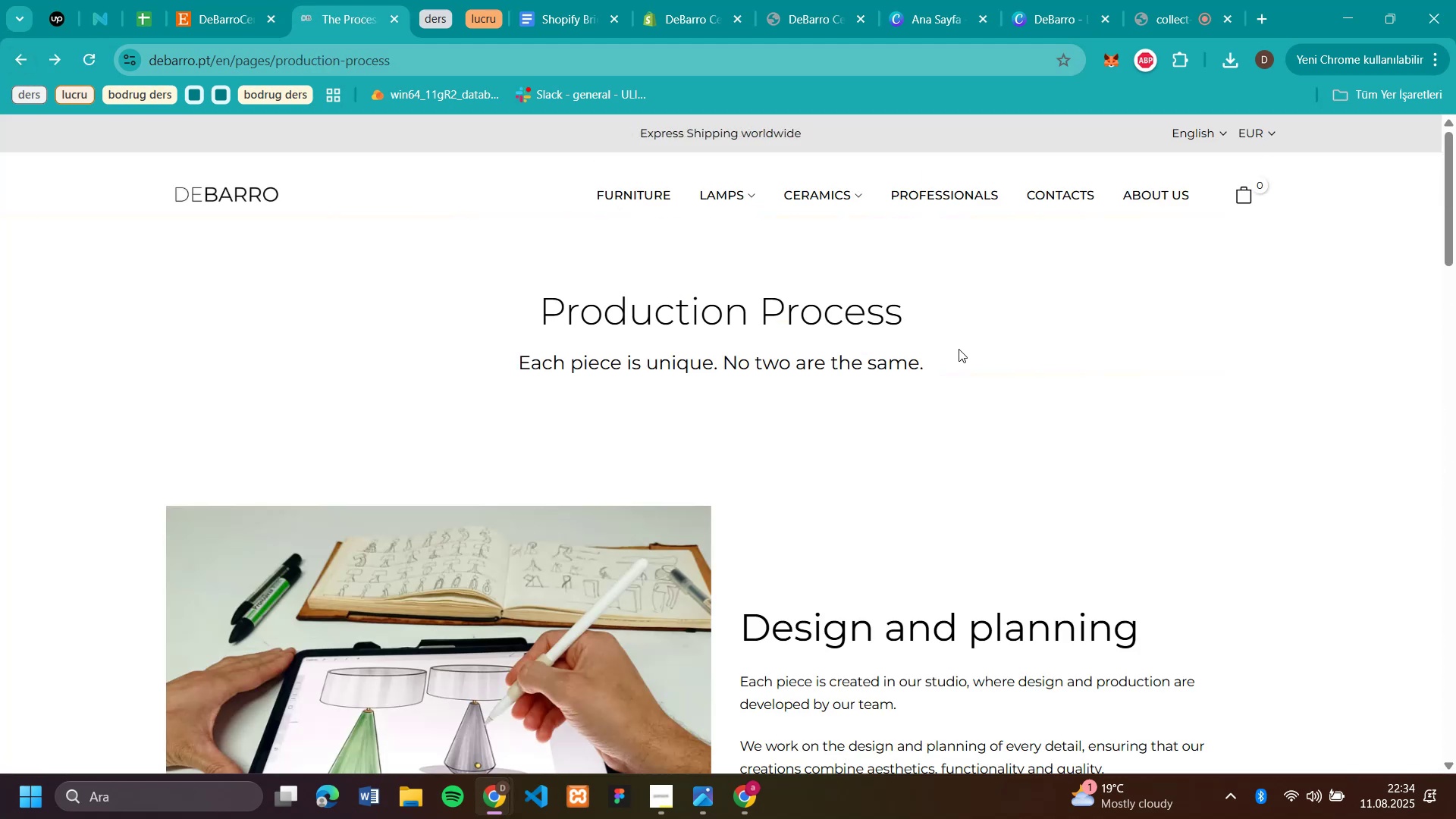 
scroll: coordinate [957, 340], scroll_direction: up, amount: 5.0
 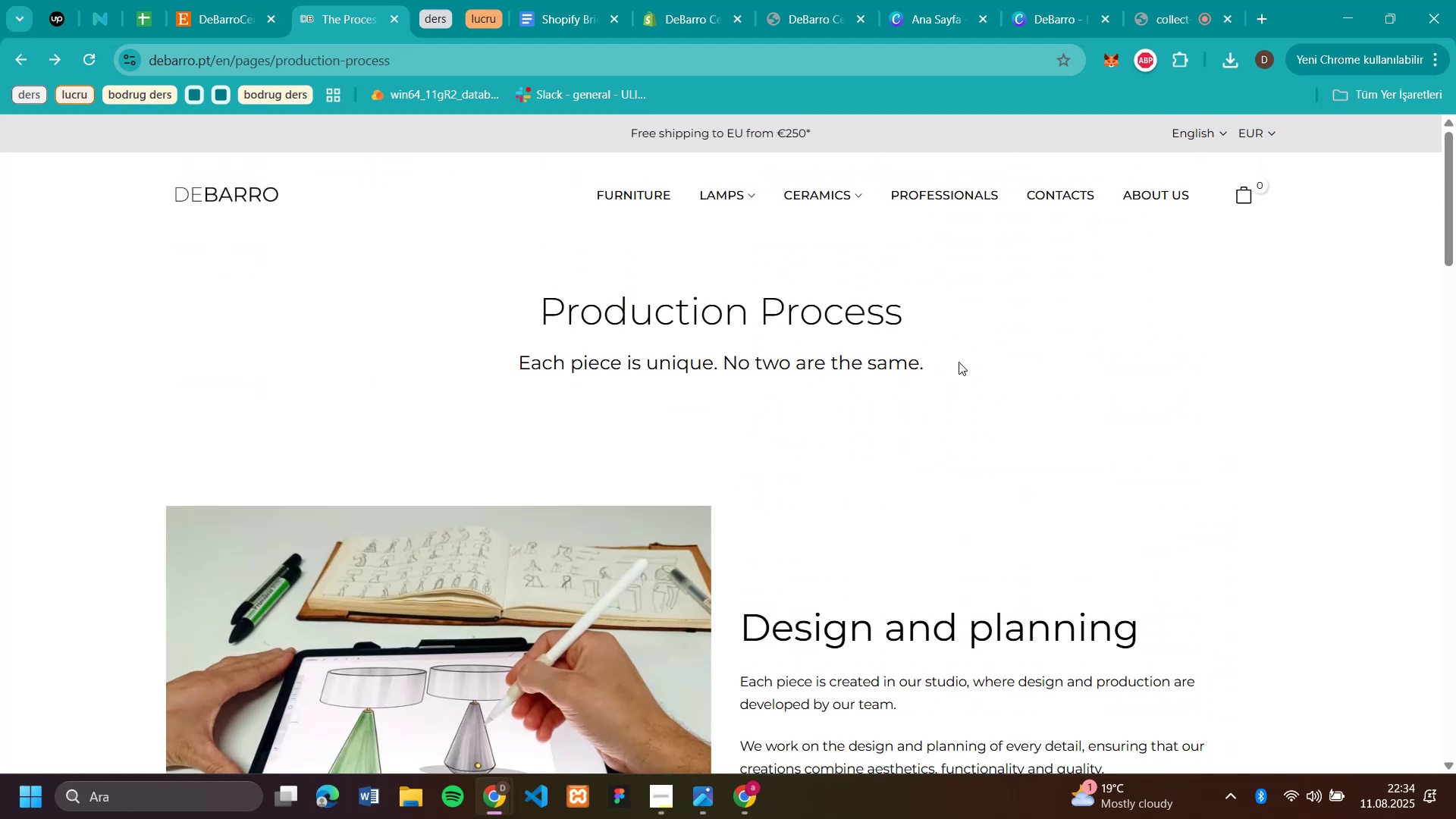 
left_click_drag(start_coordinate=[954, 361], to_coordinate=[516, 376])
 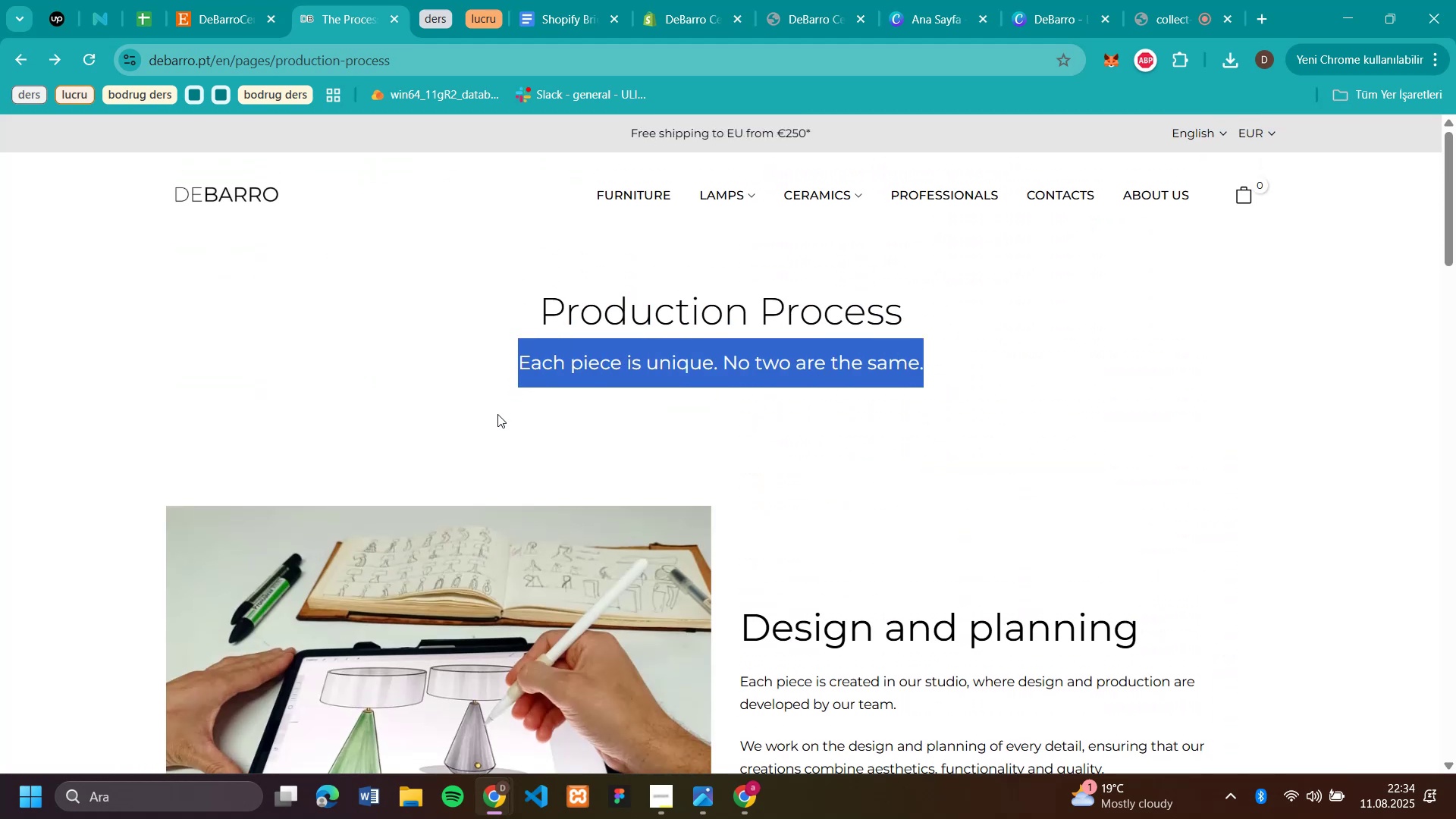 
left_click([497, 414])
 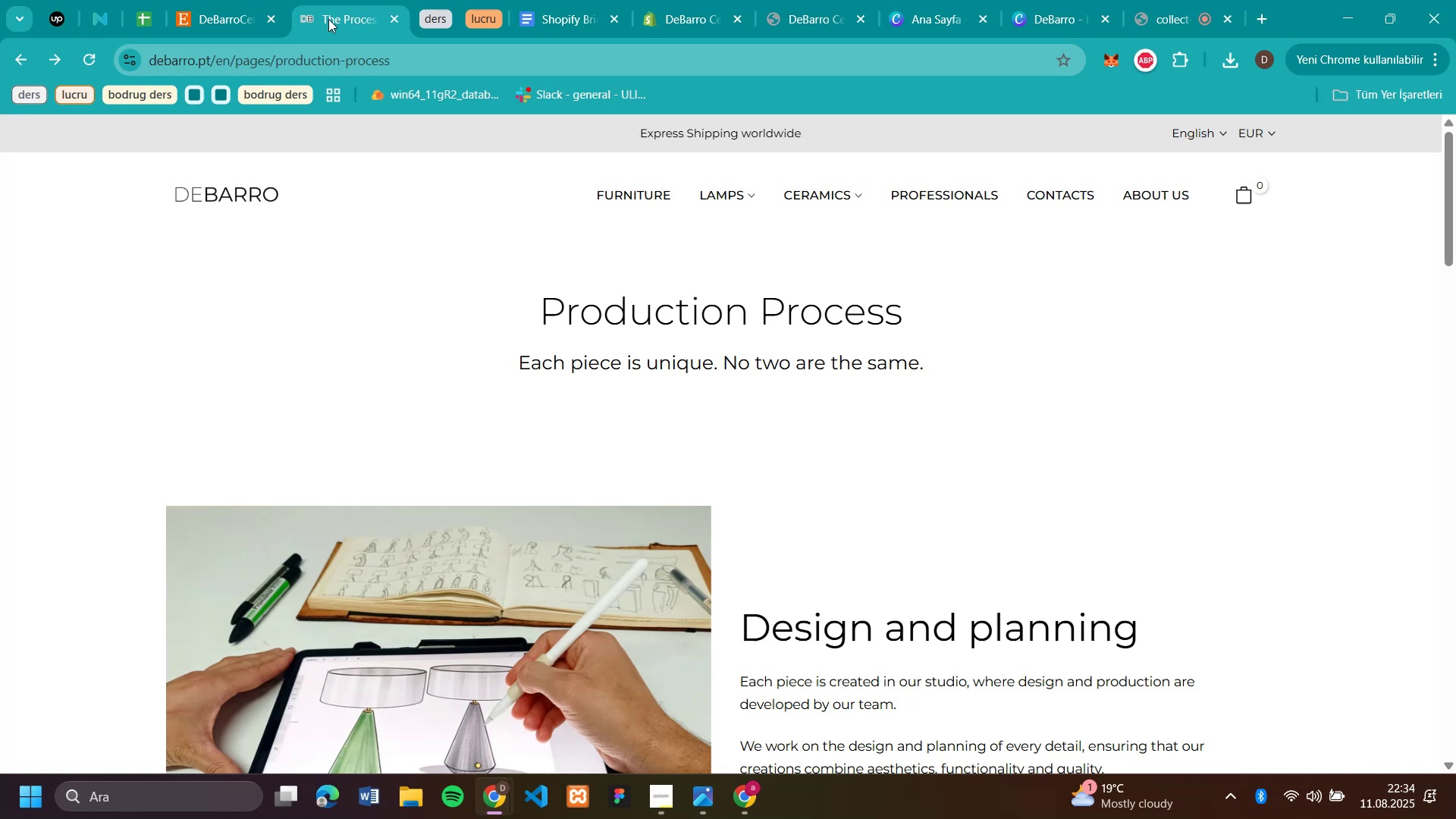 
wait(5.12)
 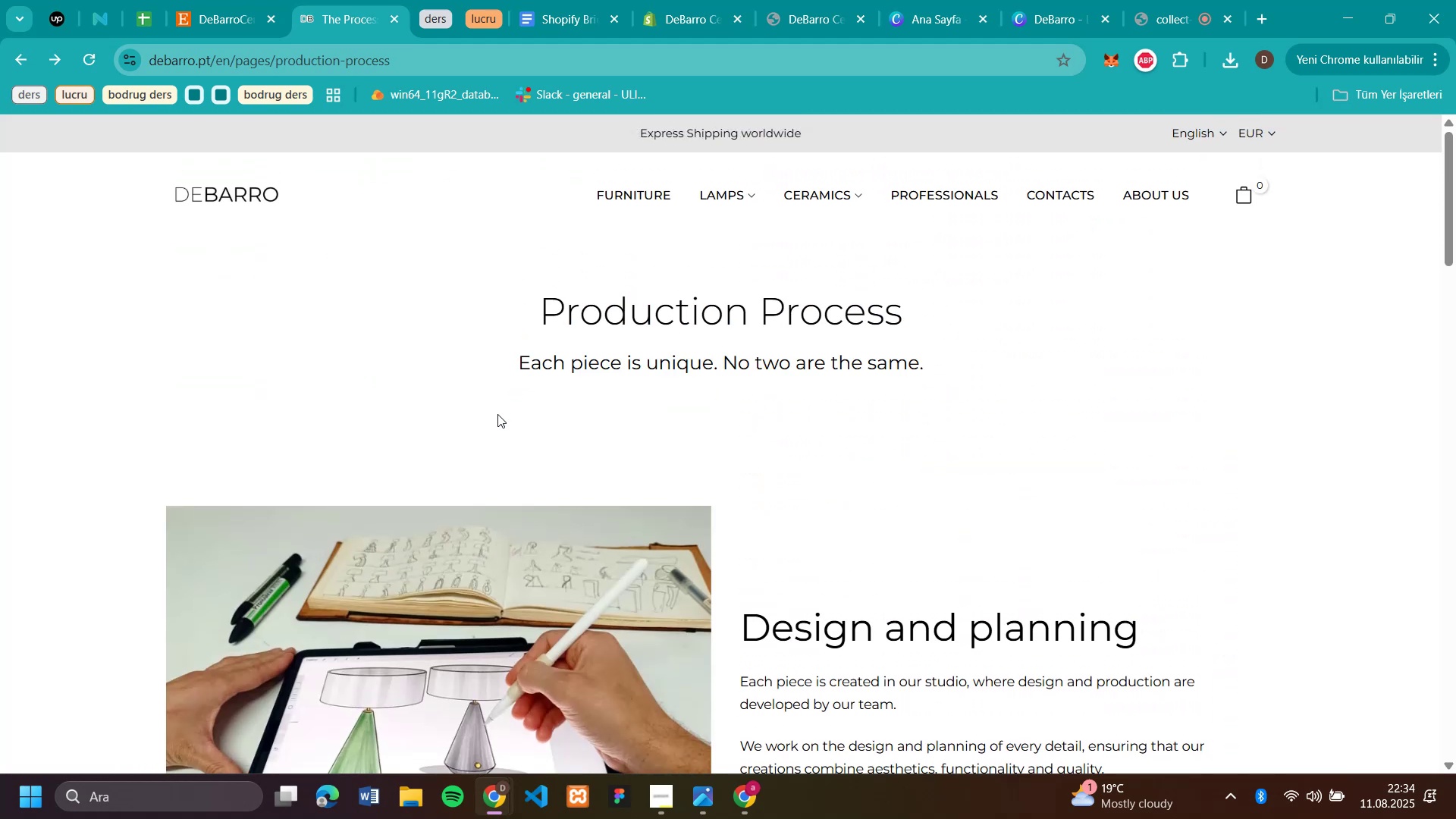 
left_click([783, 20])
 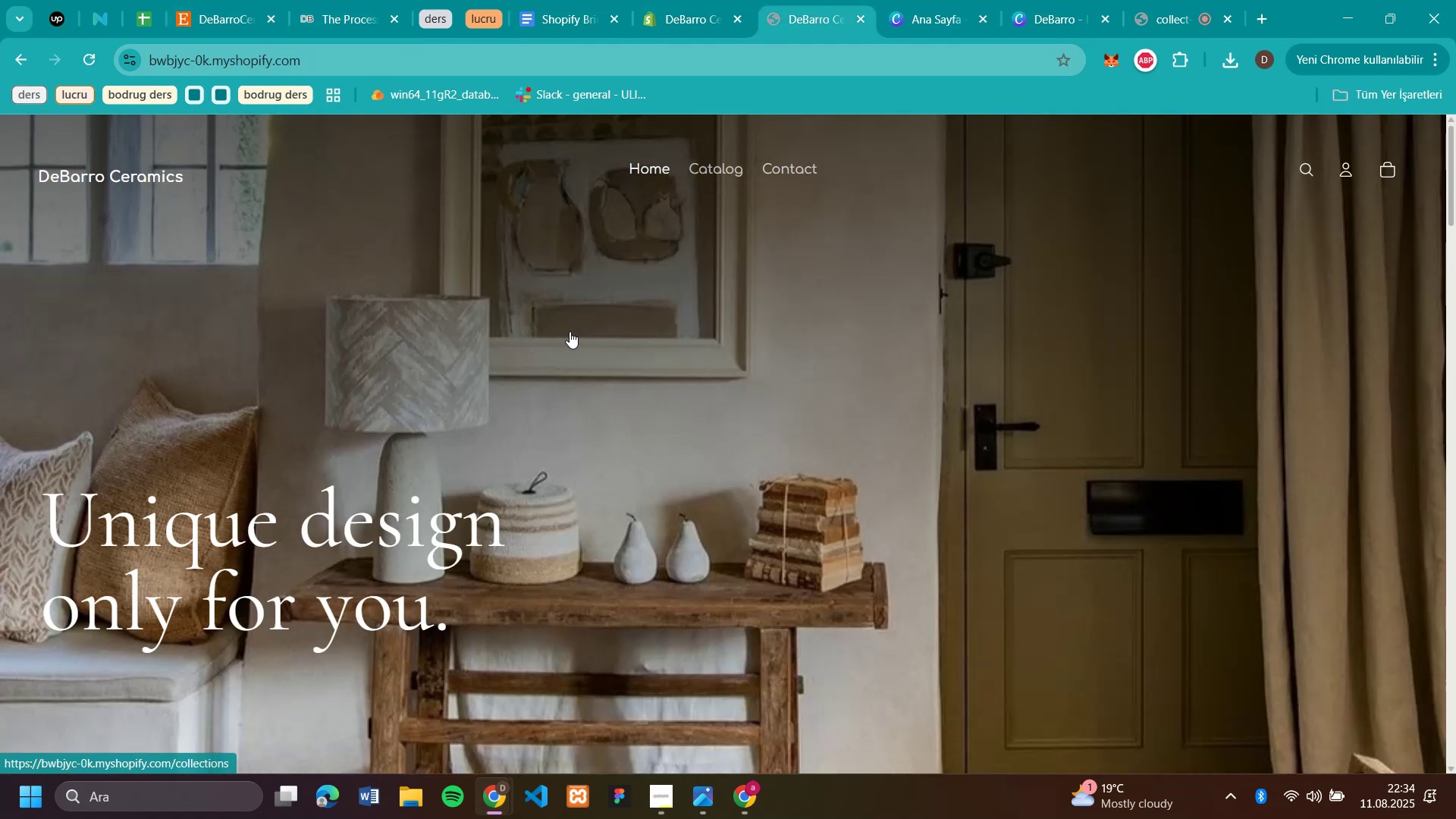 
scroll: coordinate [646, 384], scroll_direction: down, amount: 14.0
 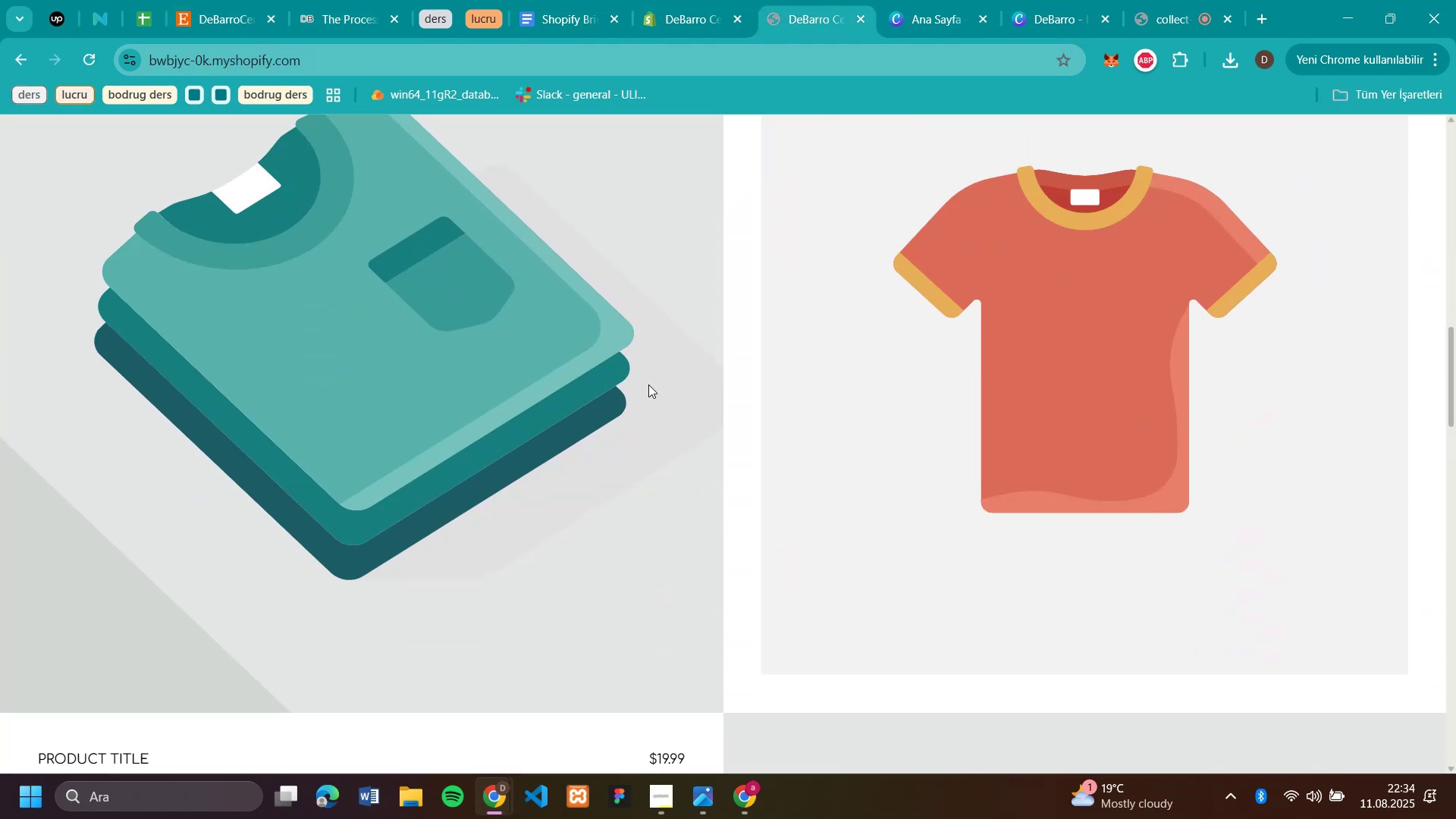 
scroll: coordinate [670, 371], scroll_direction: up, amount: 3.0
 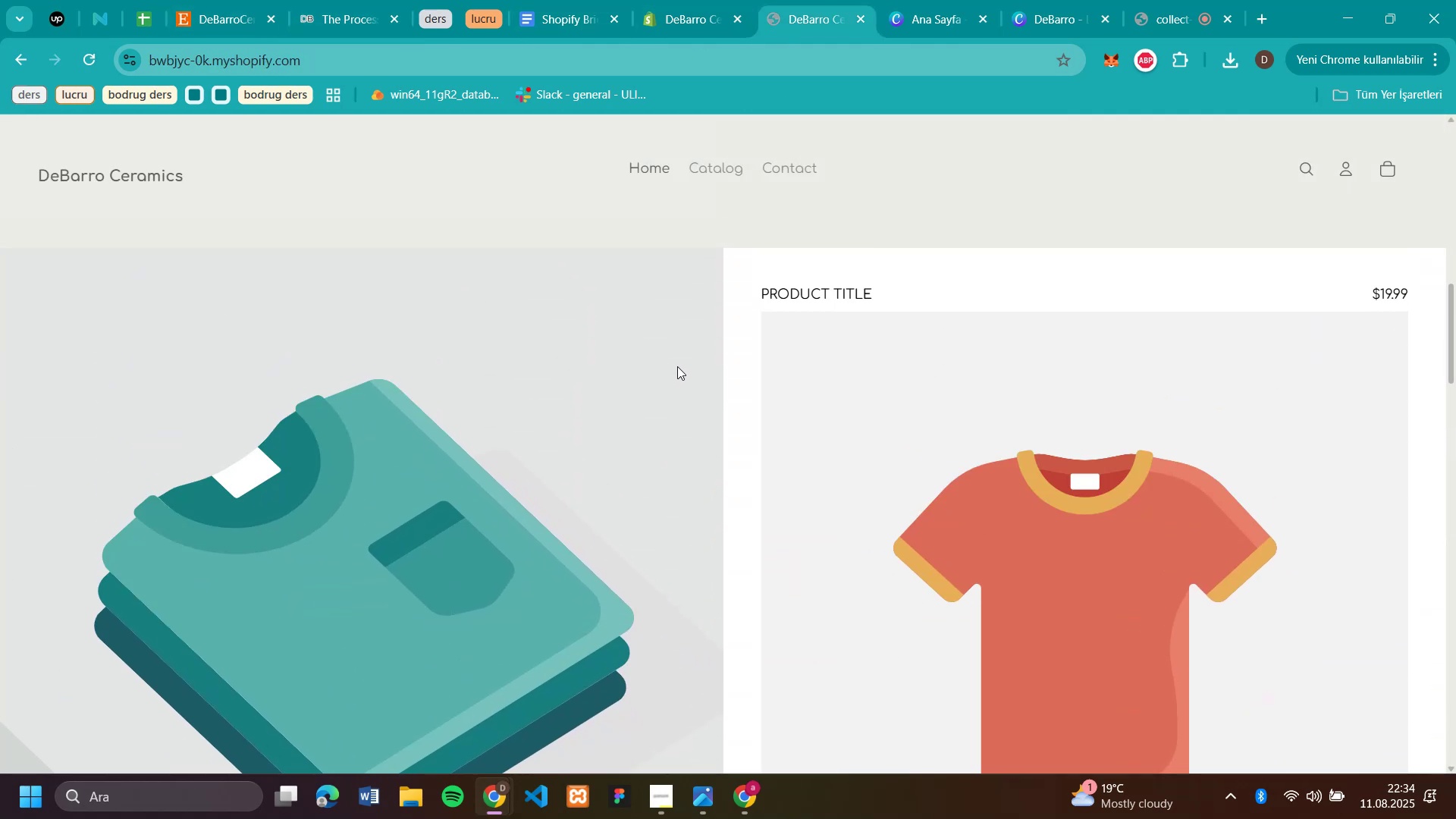 
scroll: coordinate [711, 293], scroll_direction: down, amount: 7.0
 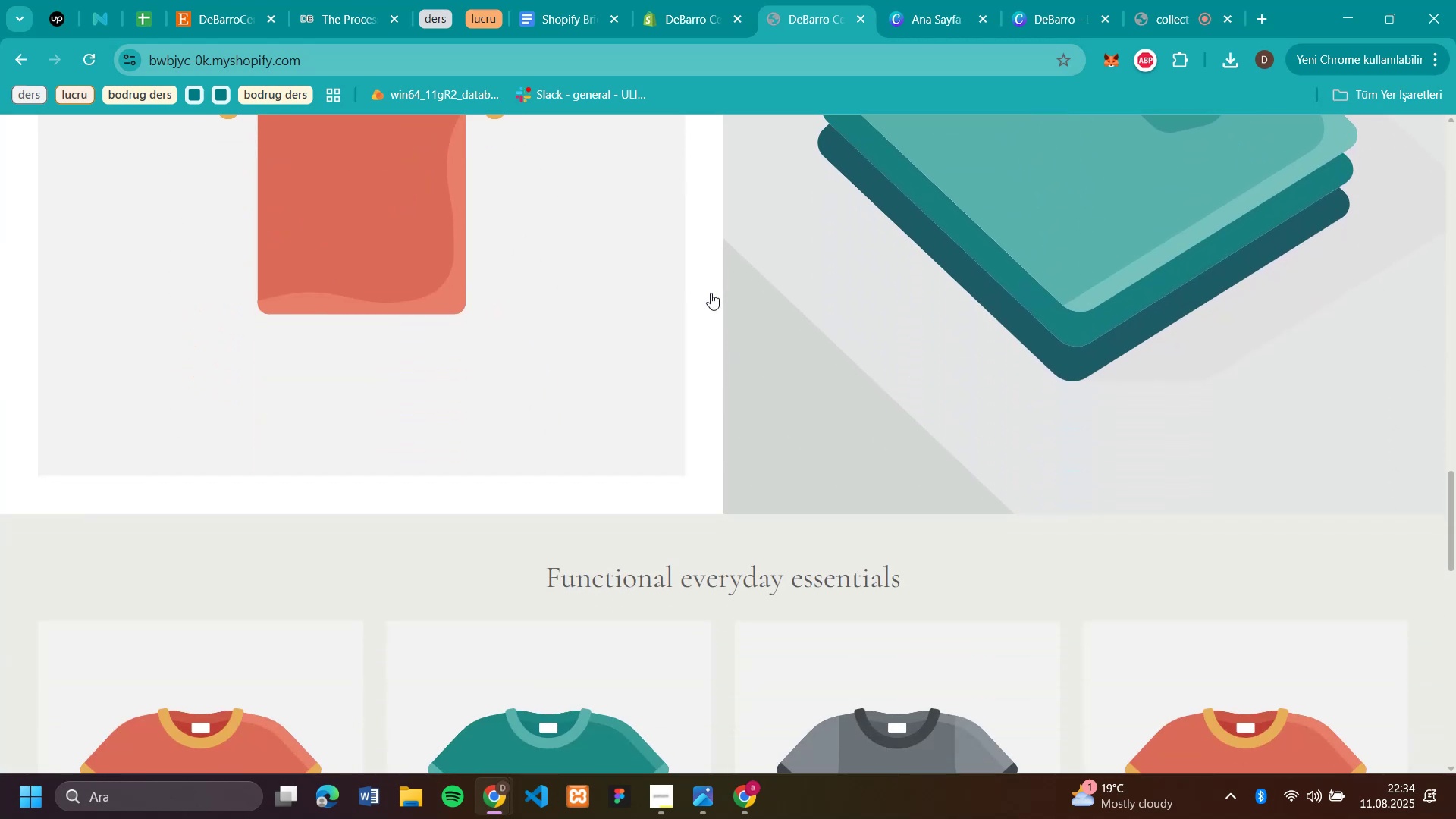 
scroll: coordinate [712, 283], scroll_direction: up, amount: 23.0
 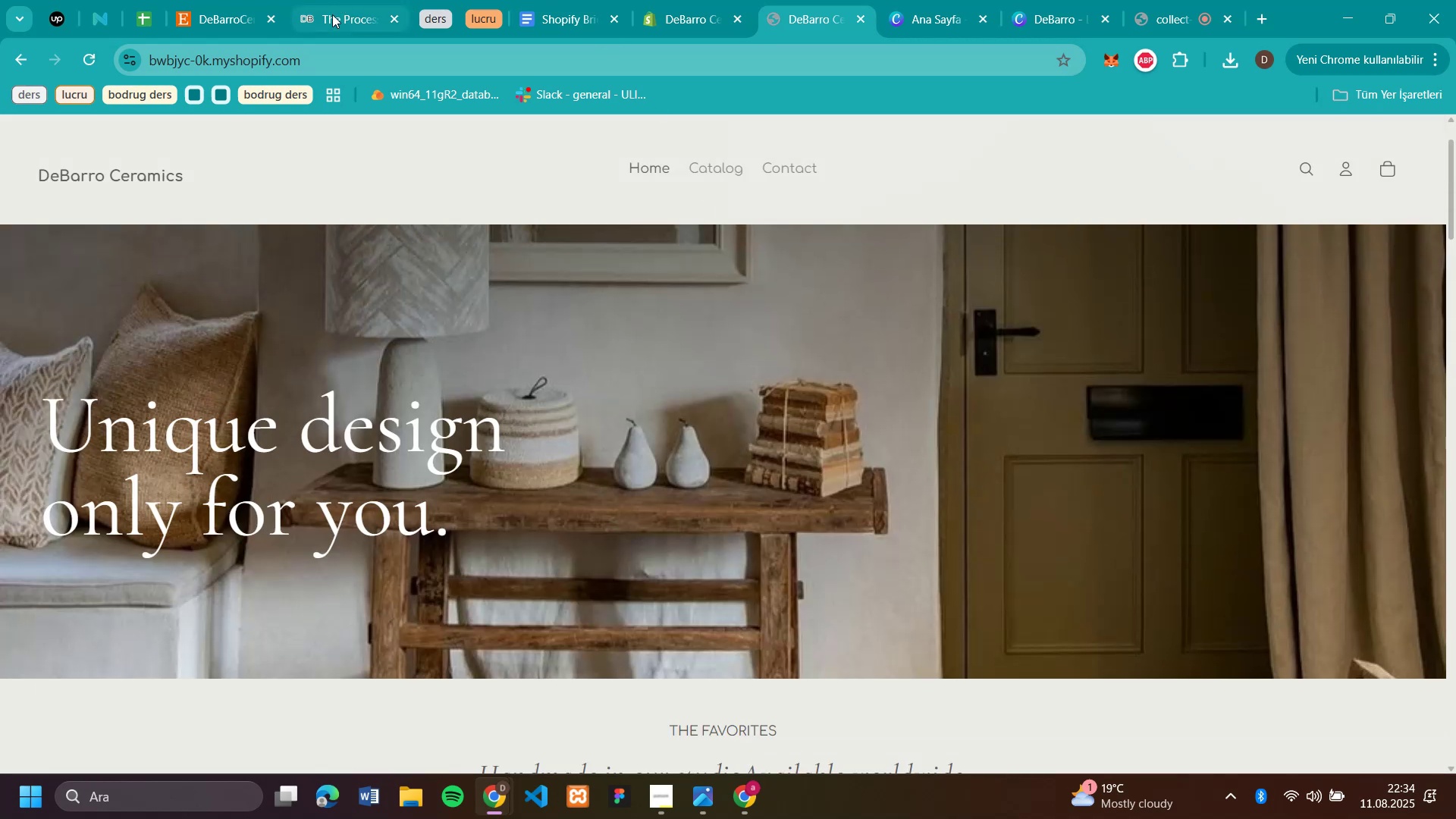 
left_click([328, 20])
 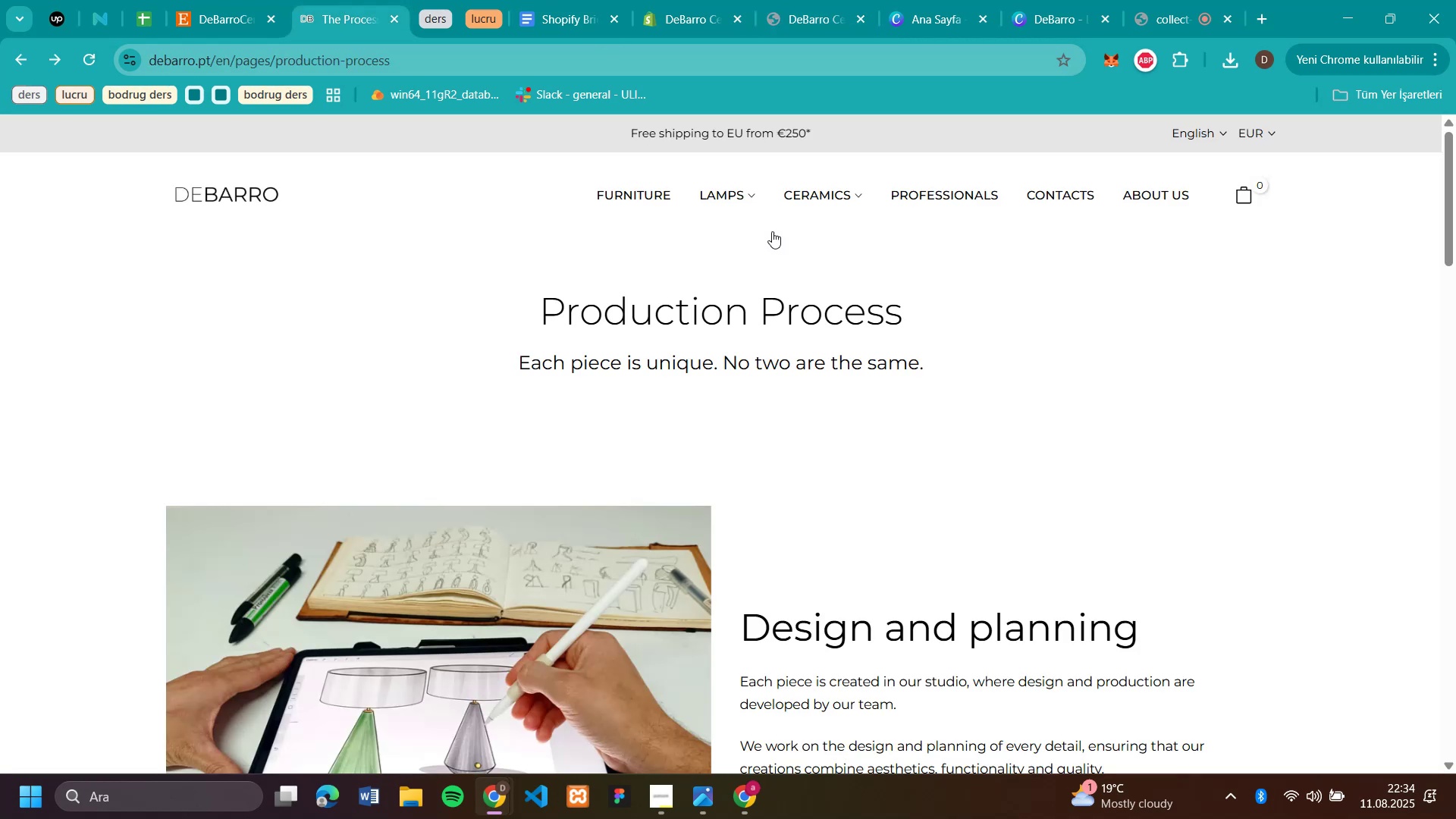 
scroll: coordinate [886, 274], scroll_direction: up, amount: 6.0
 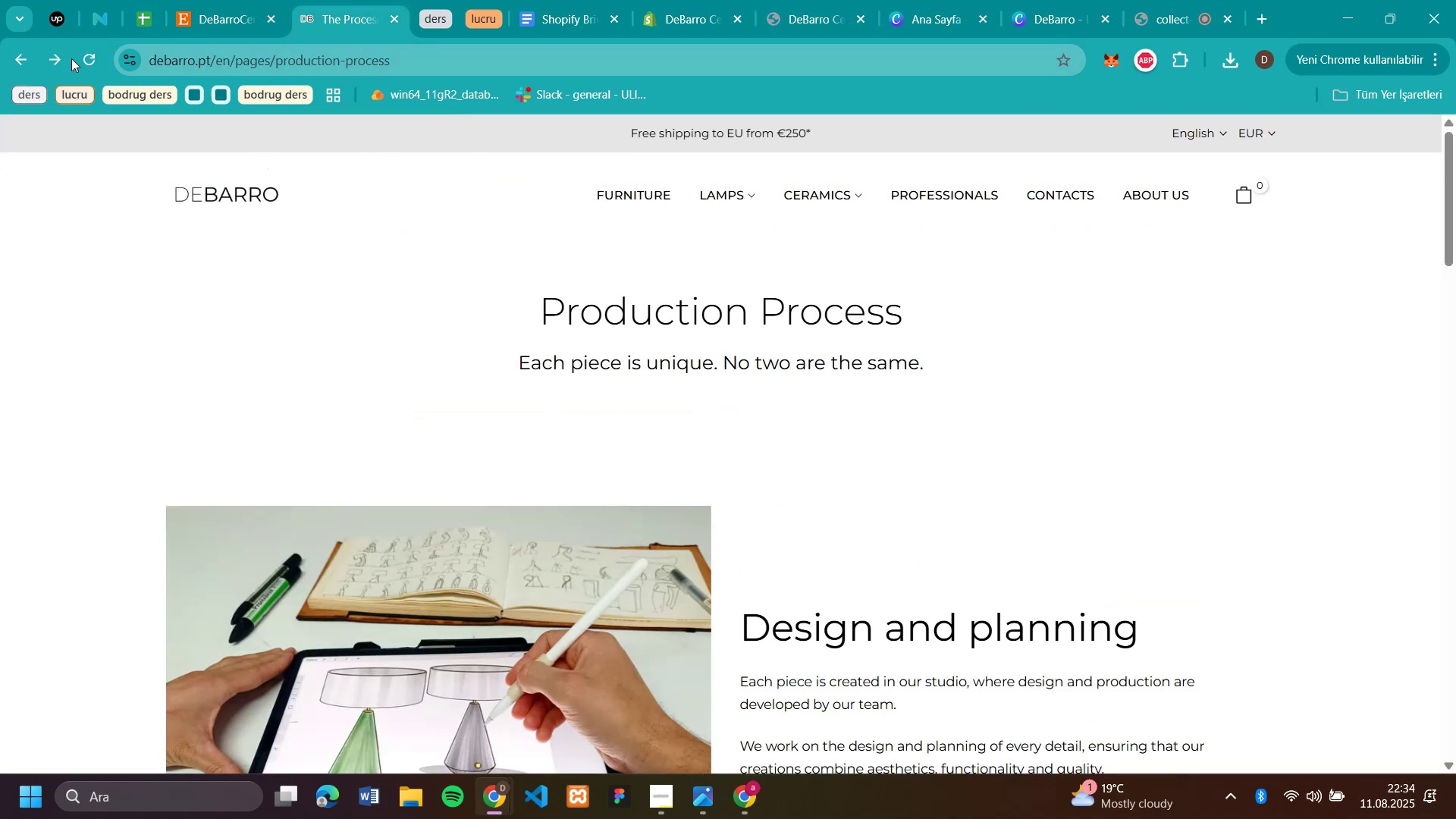 
left_click([16, 60])
 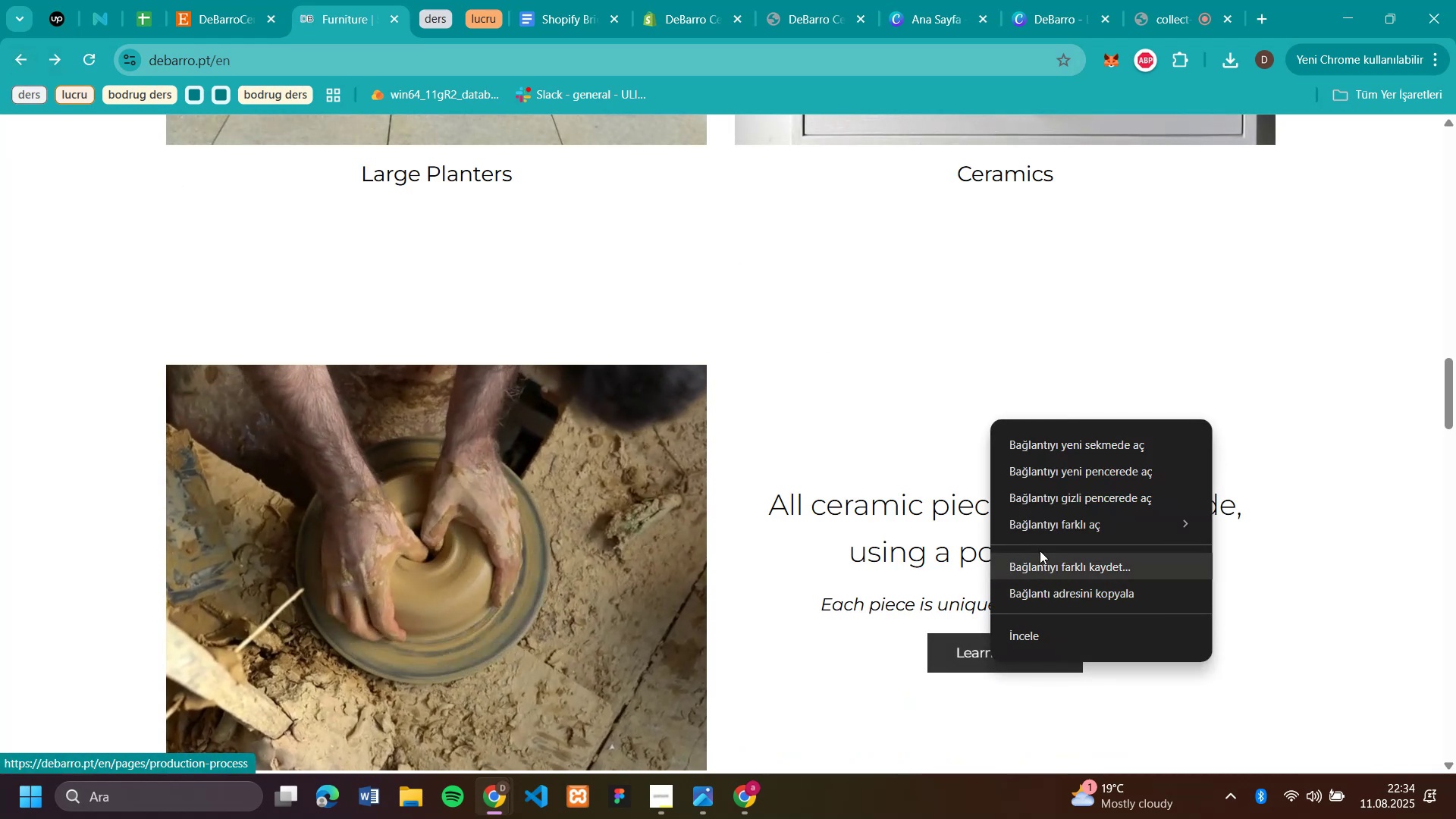 
wait(6.17)
 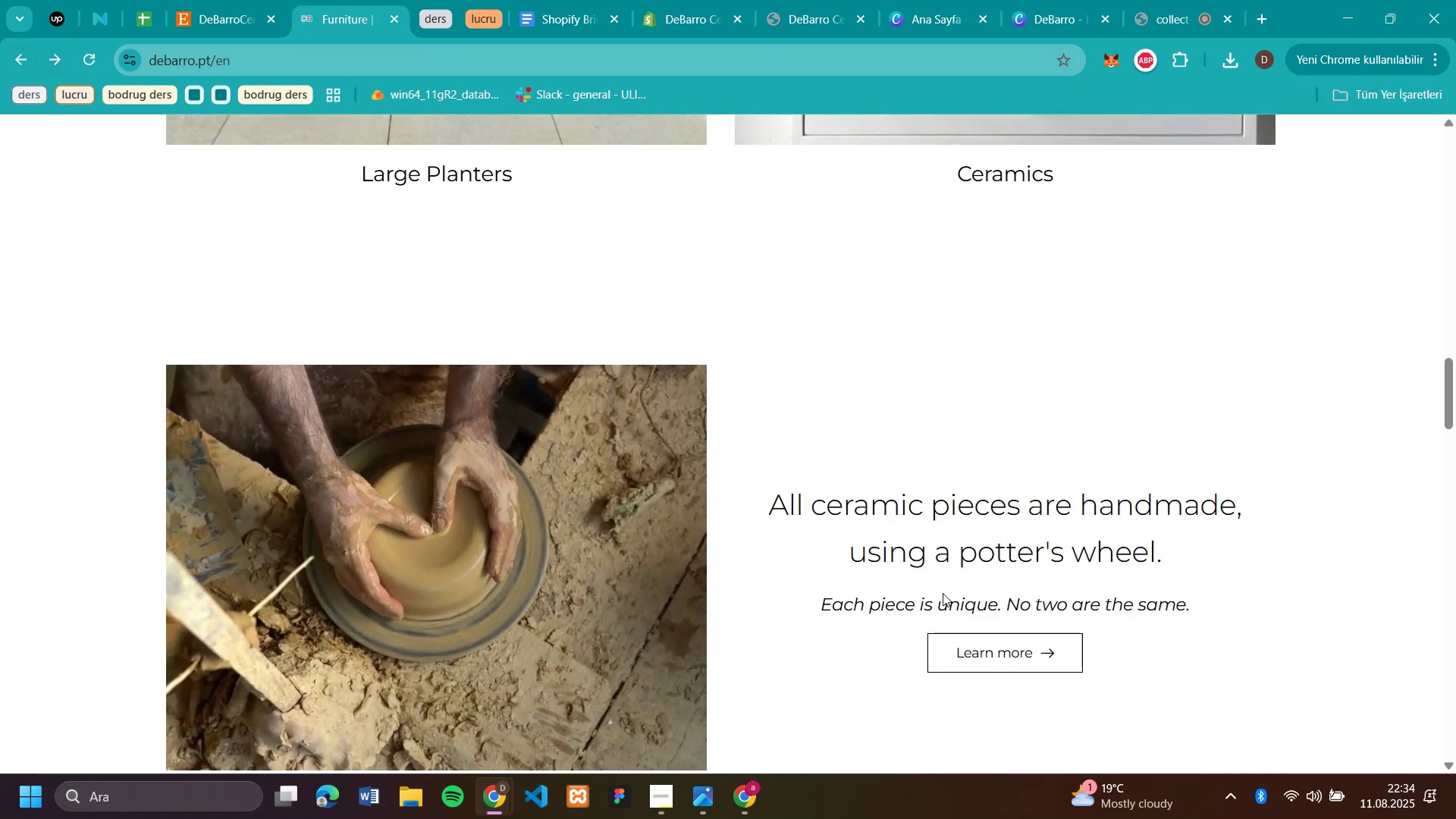 
left_click([1067, 449])
 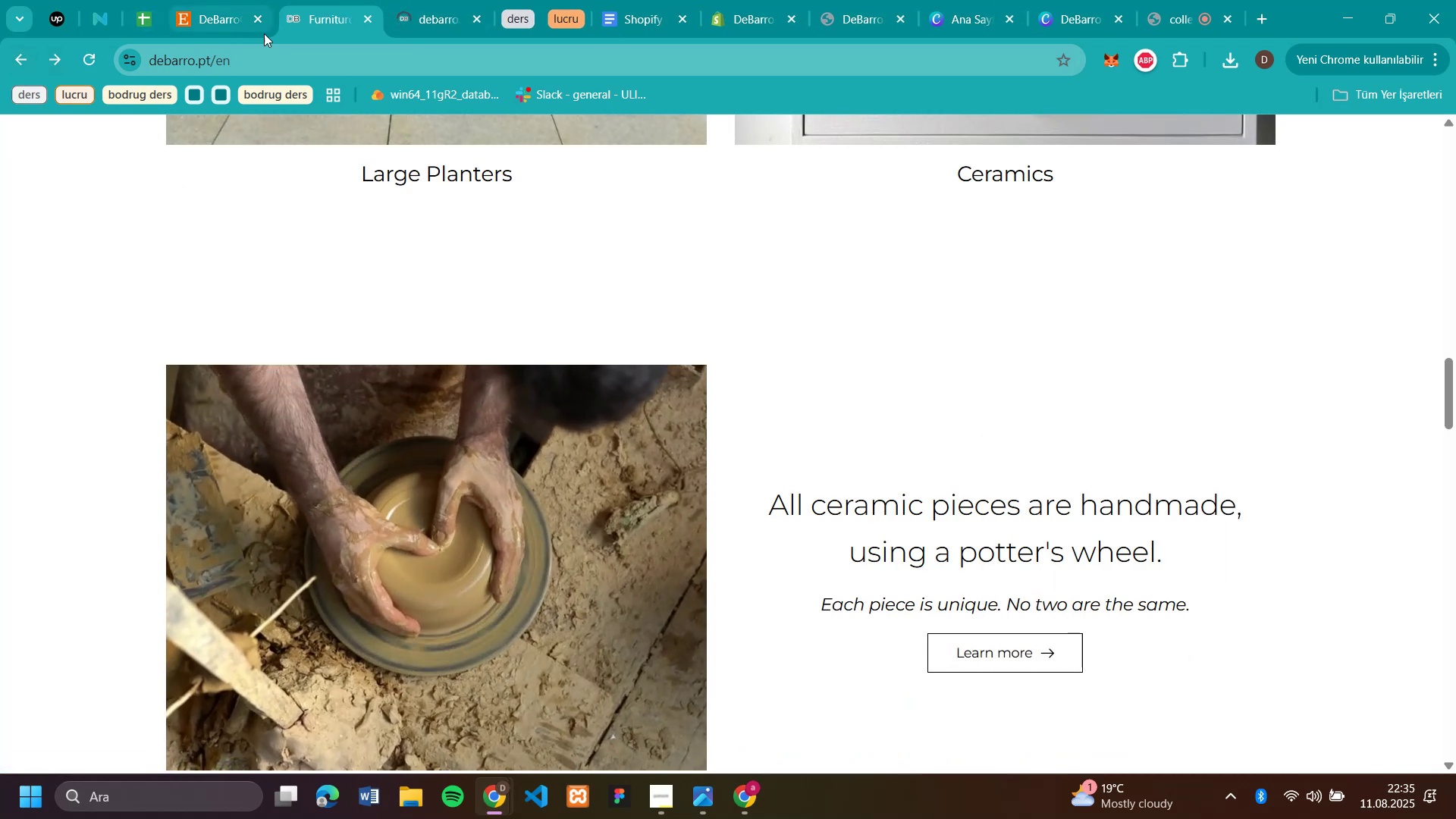 
scroll: coordinate [924, 311], scroll_direction: down, amount: 20.0
 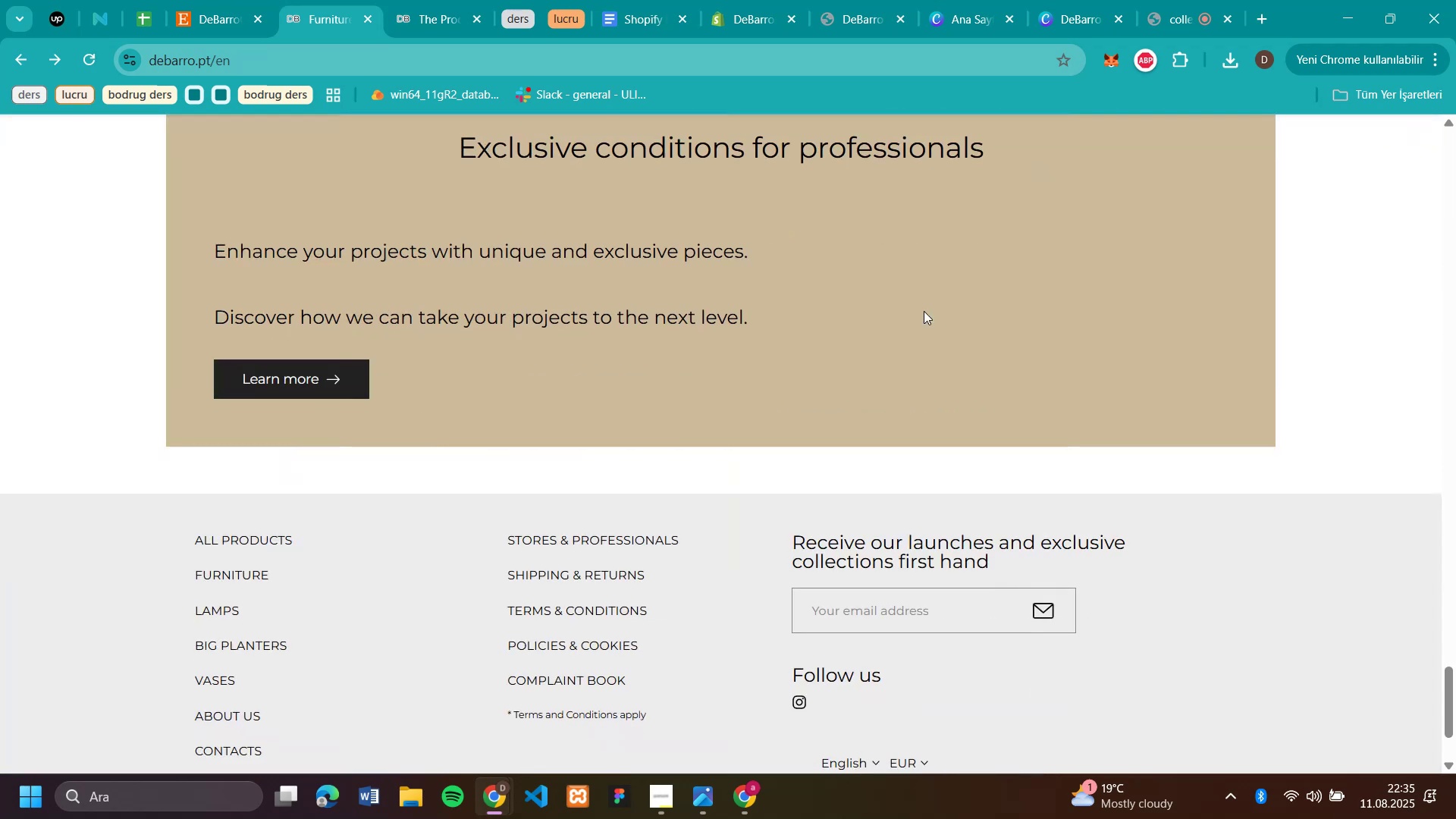 
scroll: coordinate [924, 312], scroll_direction: up, amount: 7.0
 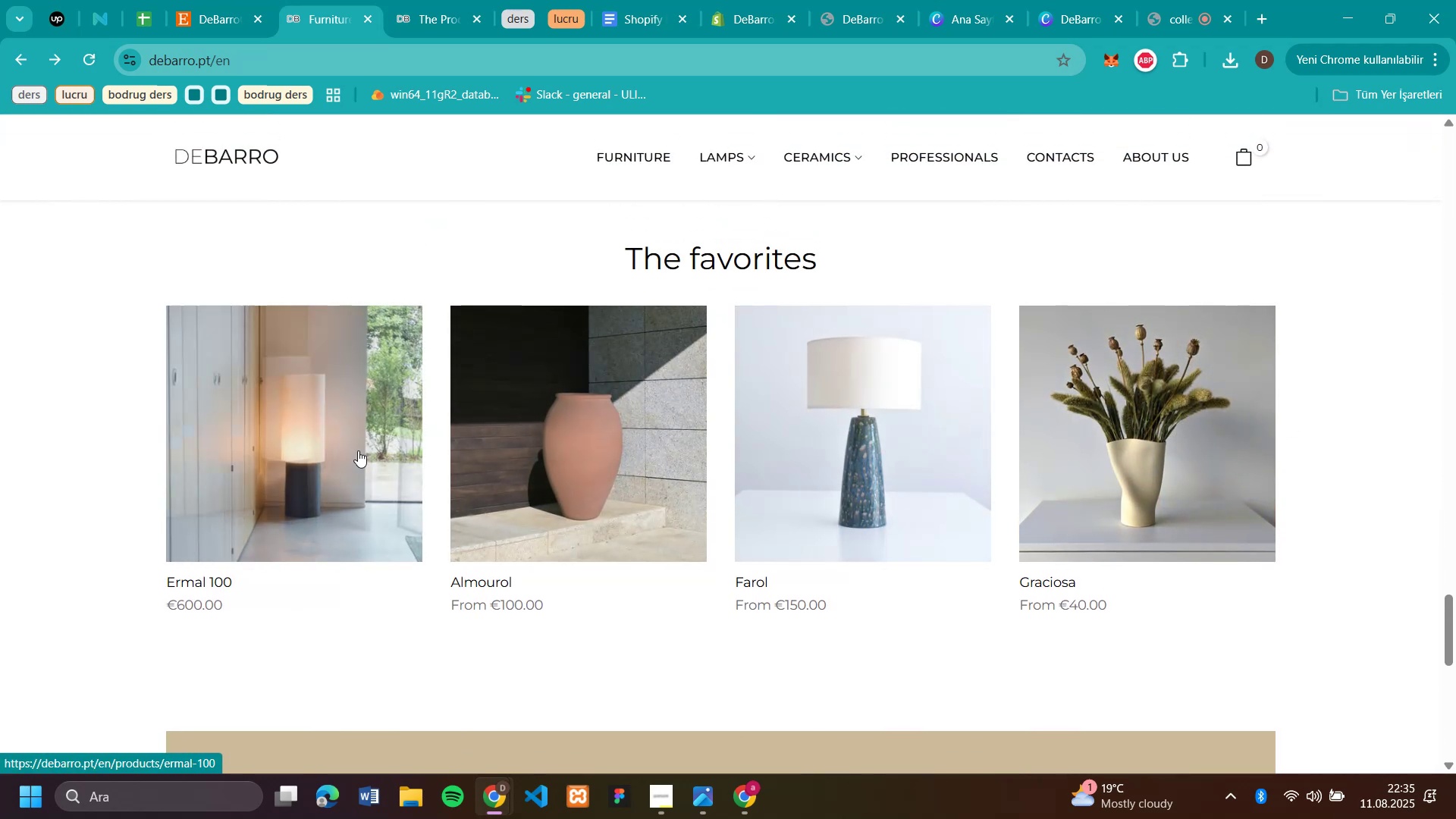 
scroll: coordinate [1201, 419], scroll_direction: down, amount: 5.0
 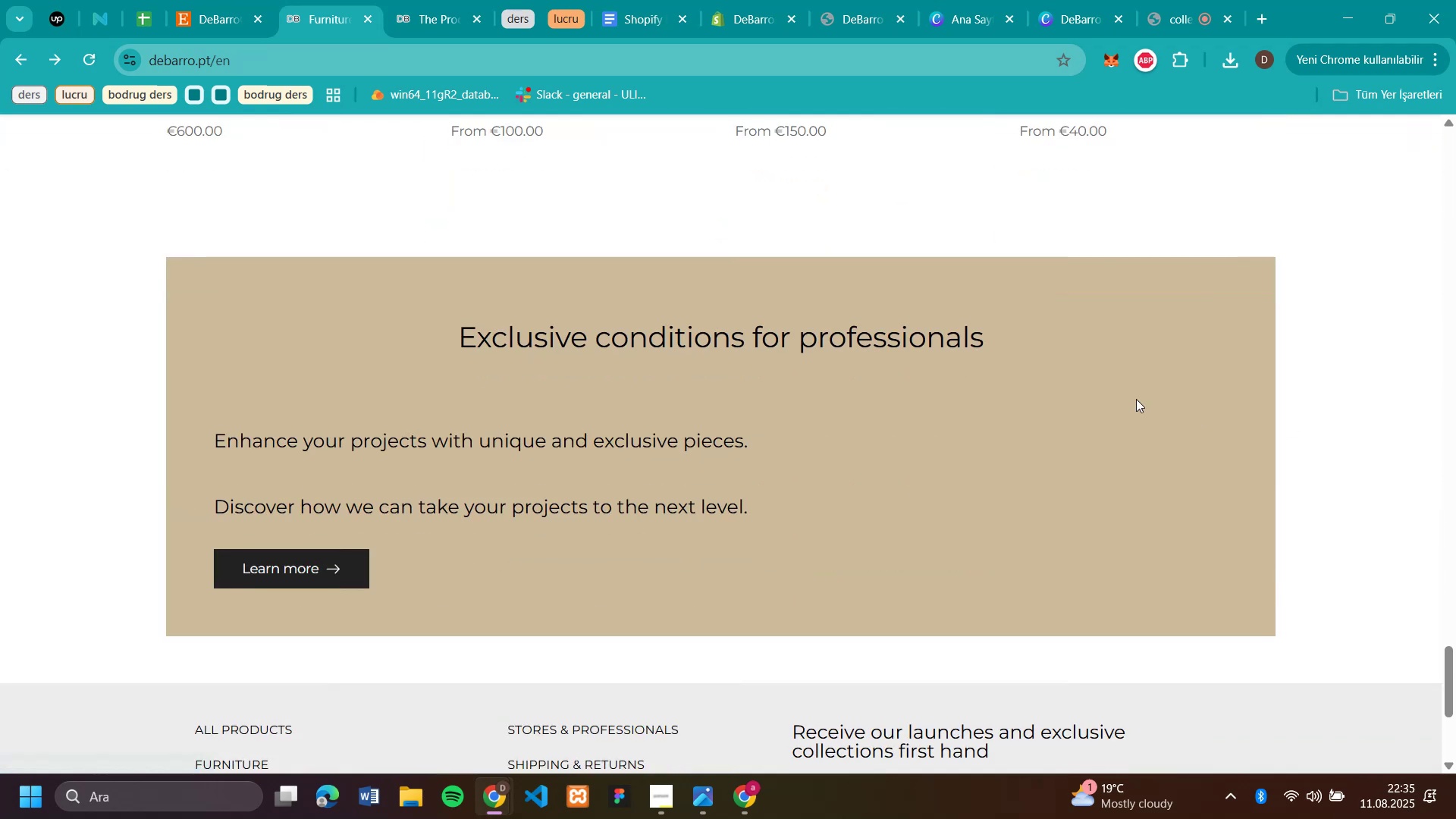 
scroll: coordinate [686, 295], scroll_direction: up, amount: 43.0
 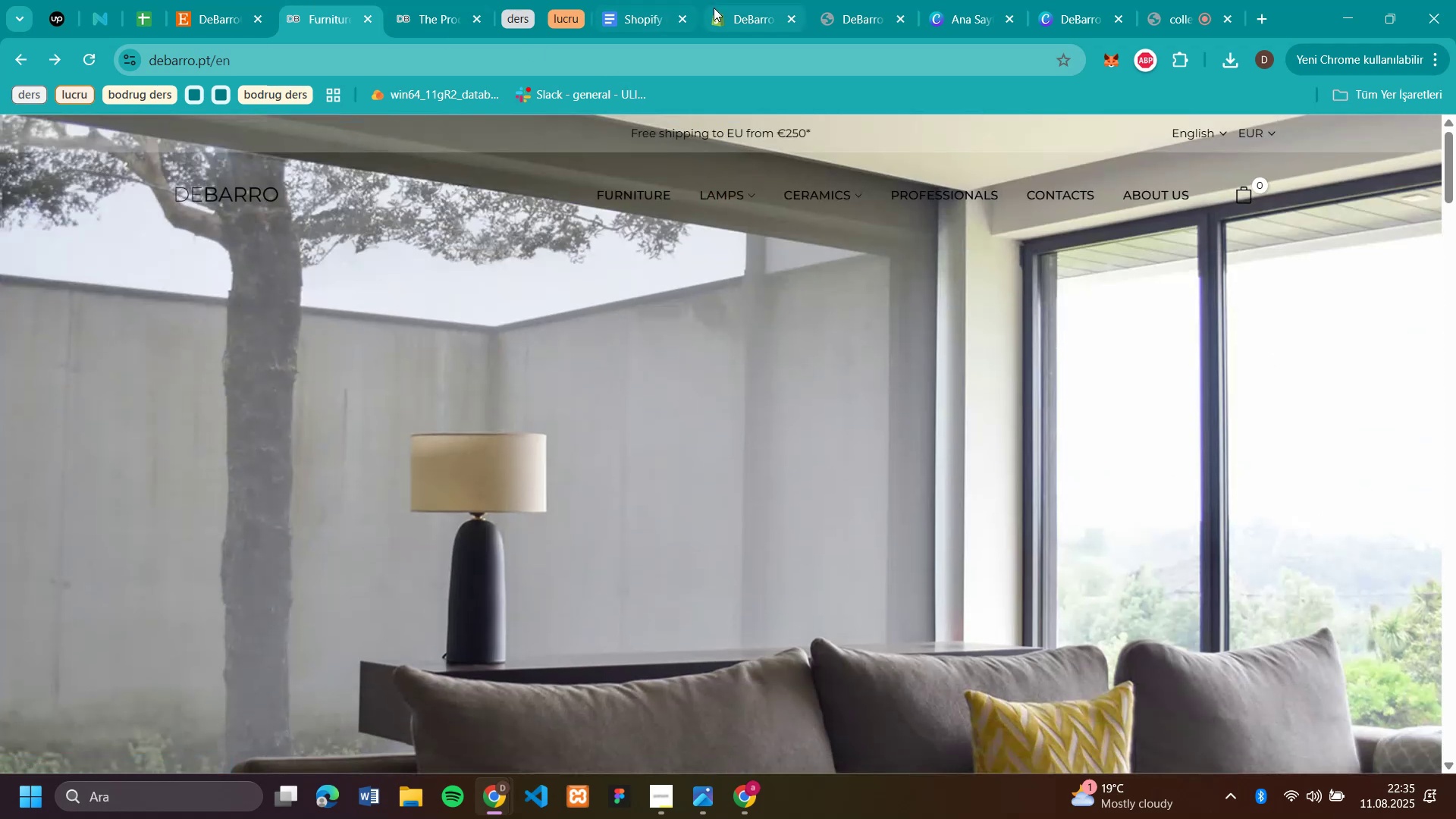 
left_click([727, 10])
 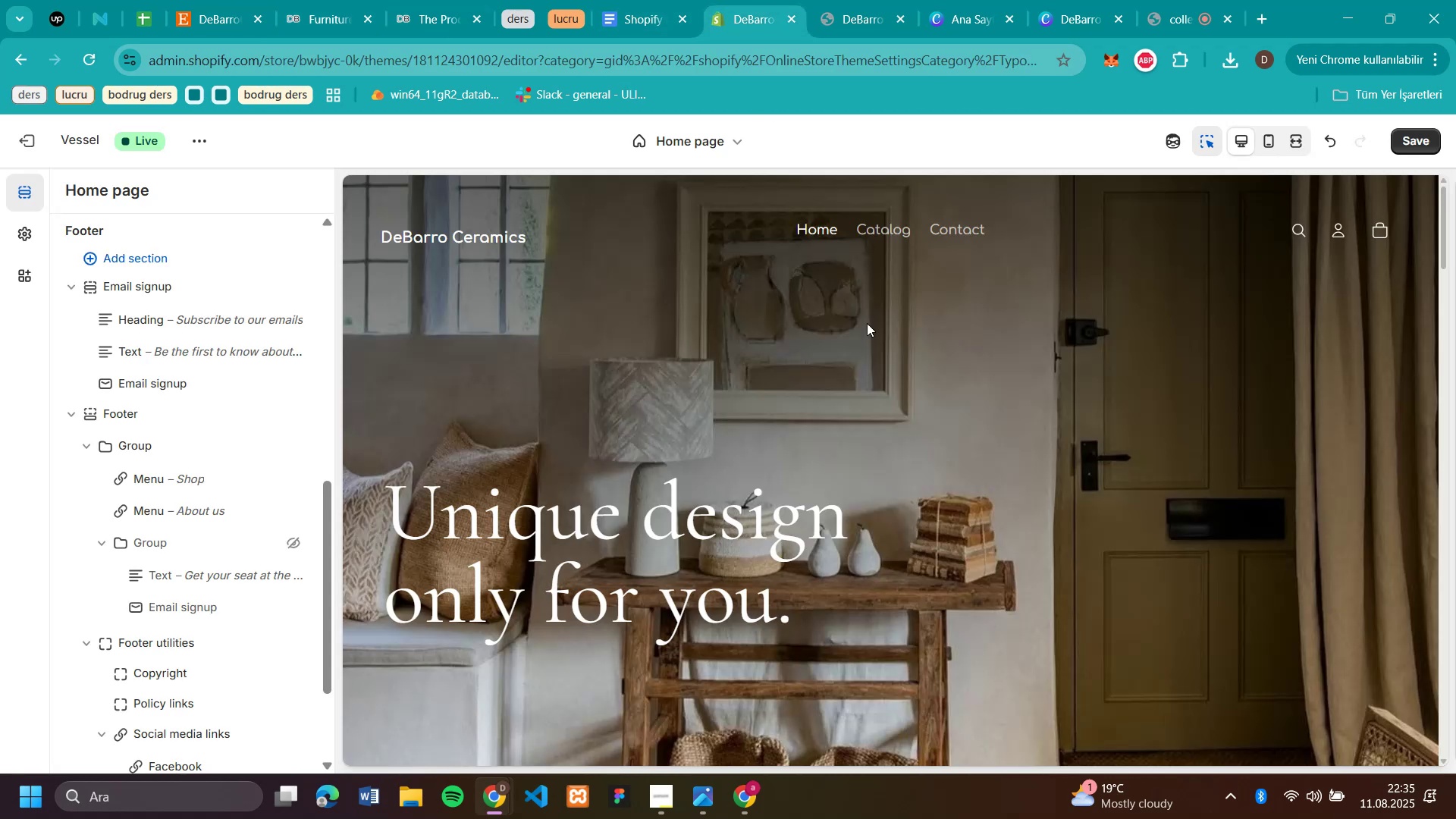 
scroll: coordinate [1434, 494], scroll_direction: down, amount: 28.0
 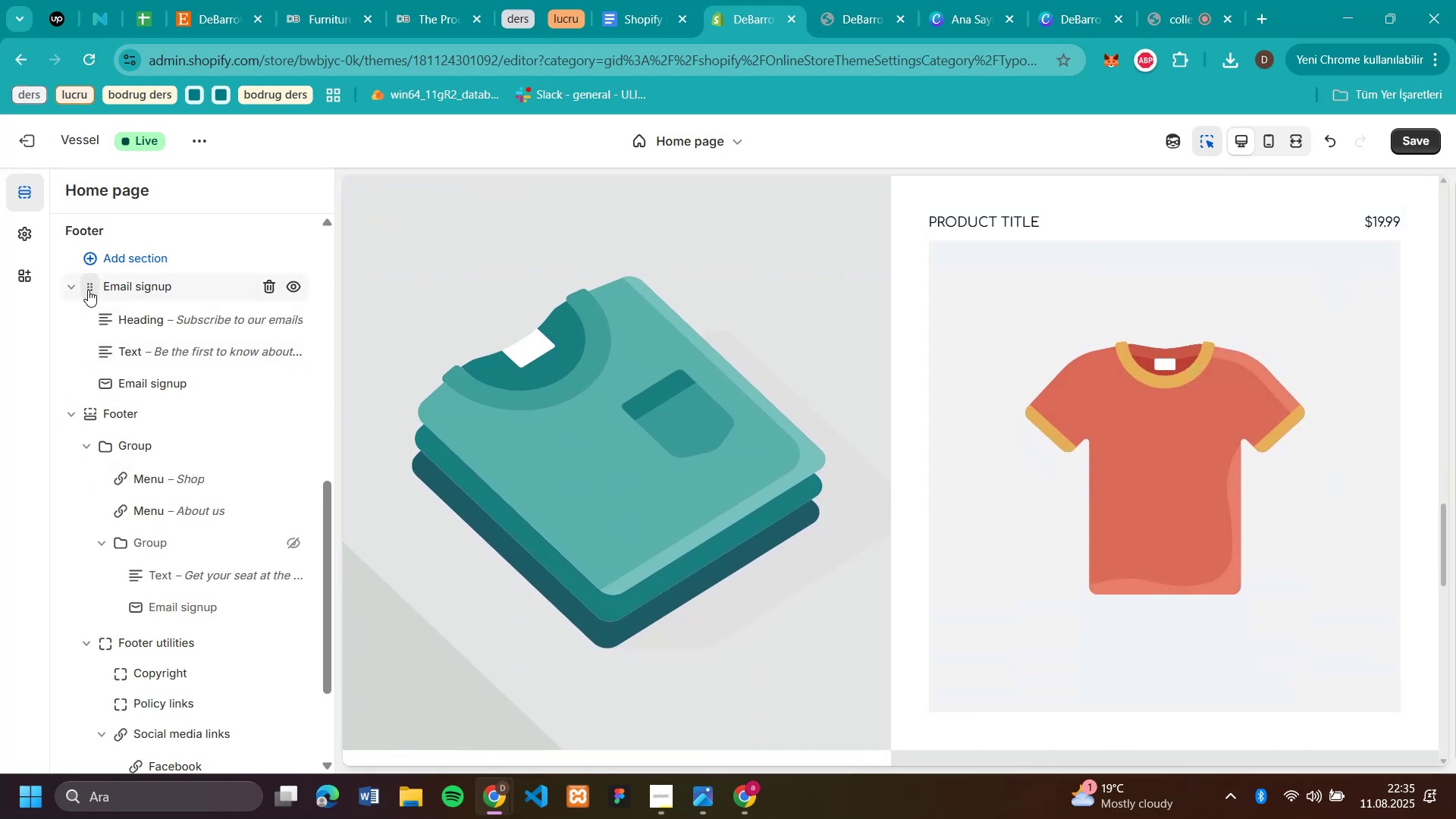 
left_click([28, 198])
 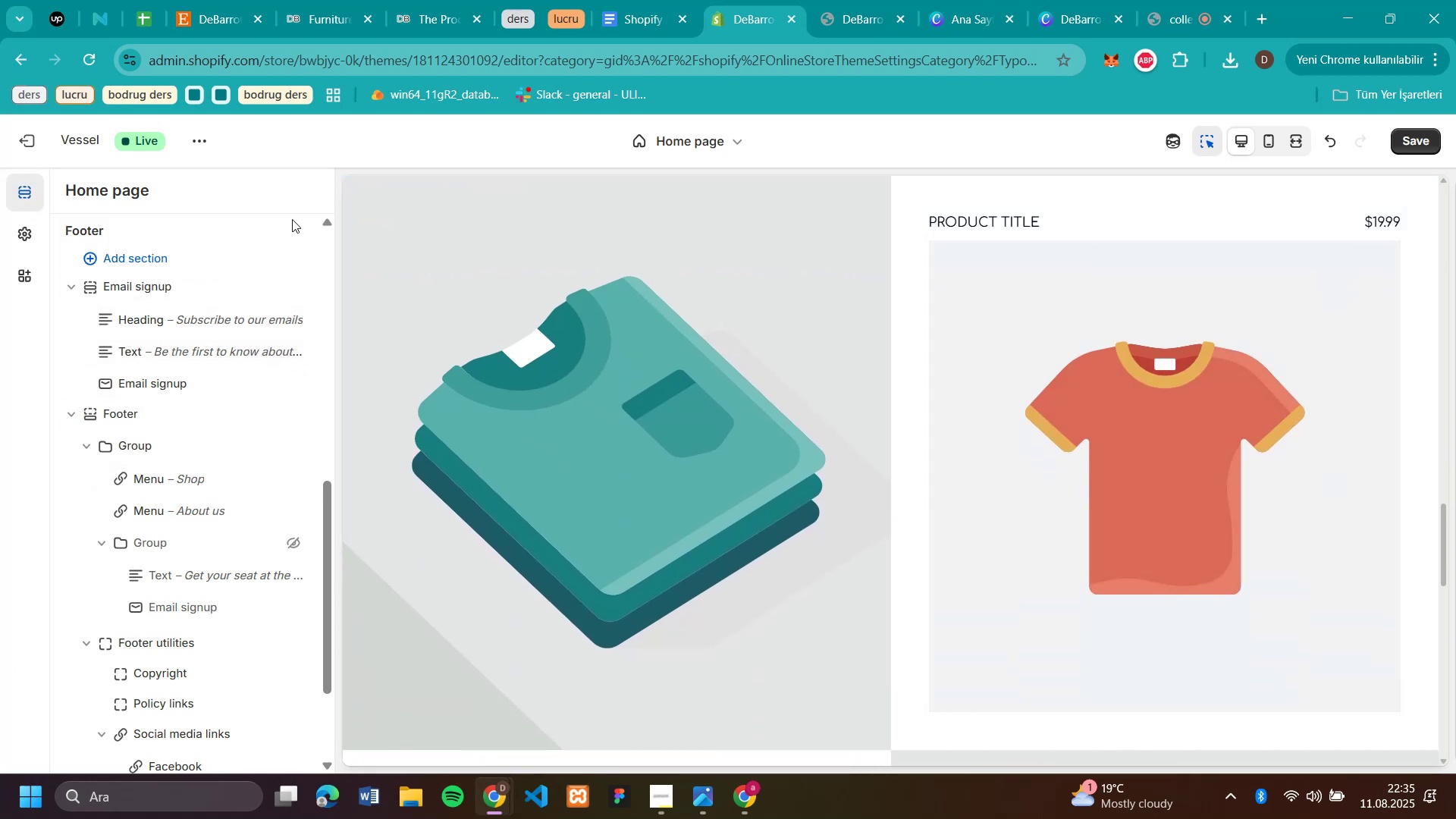 
left_click([324, 218])
 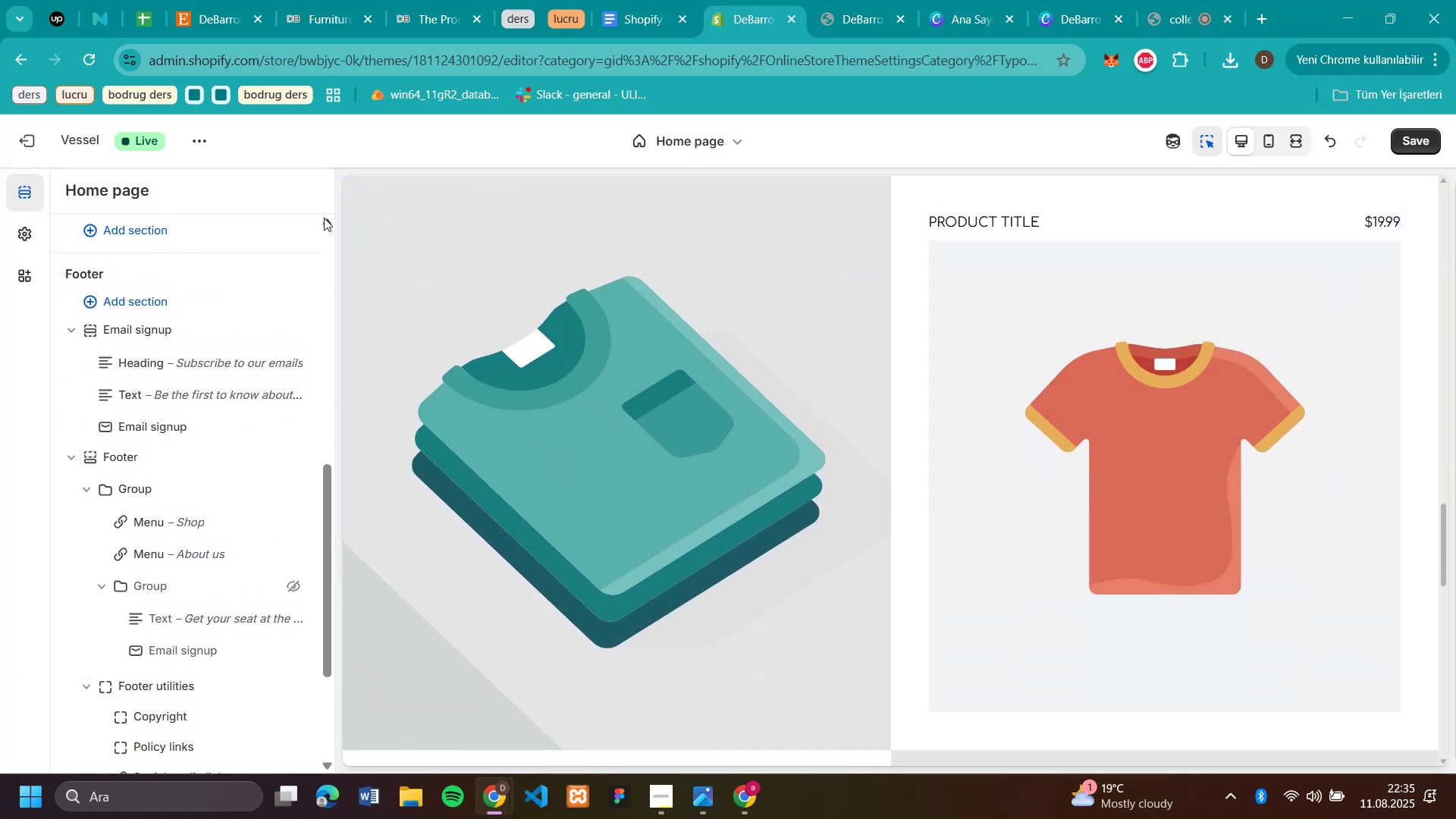 
double_click([324, 218])
 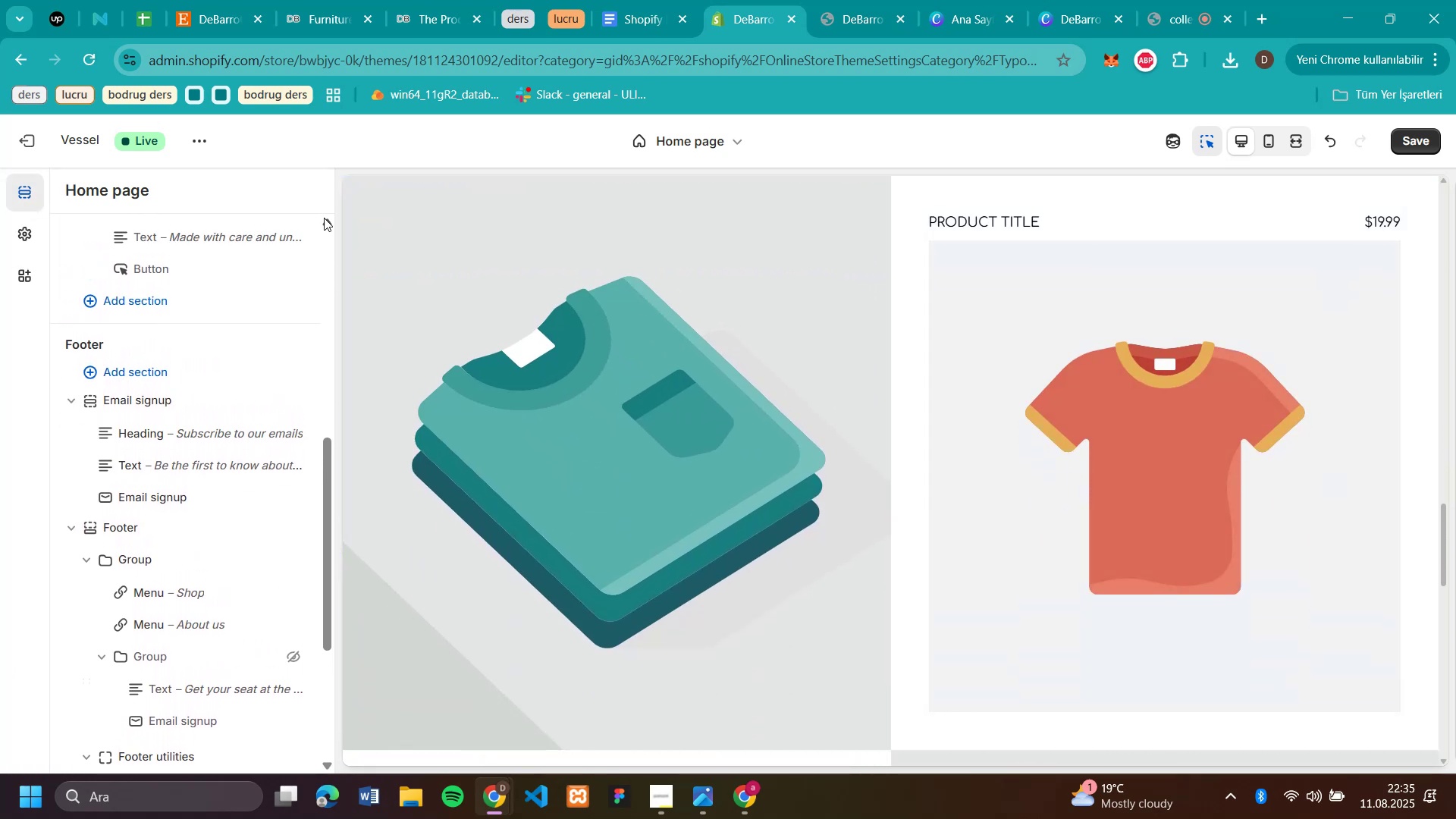 
triple_click([324, 218])
 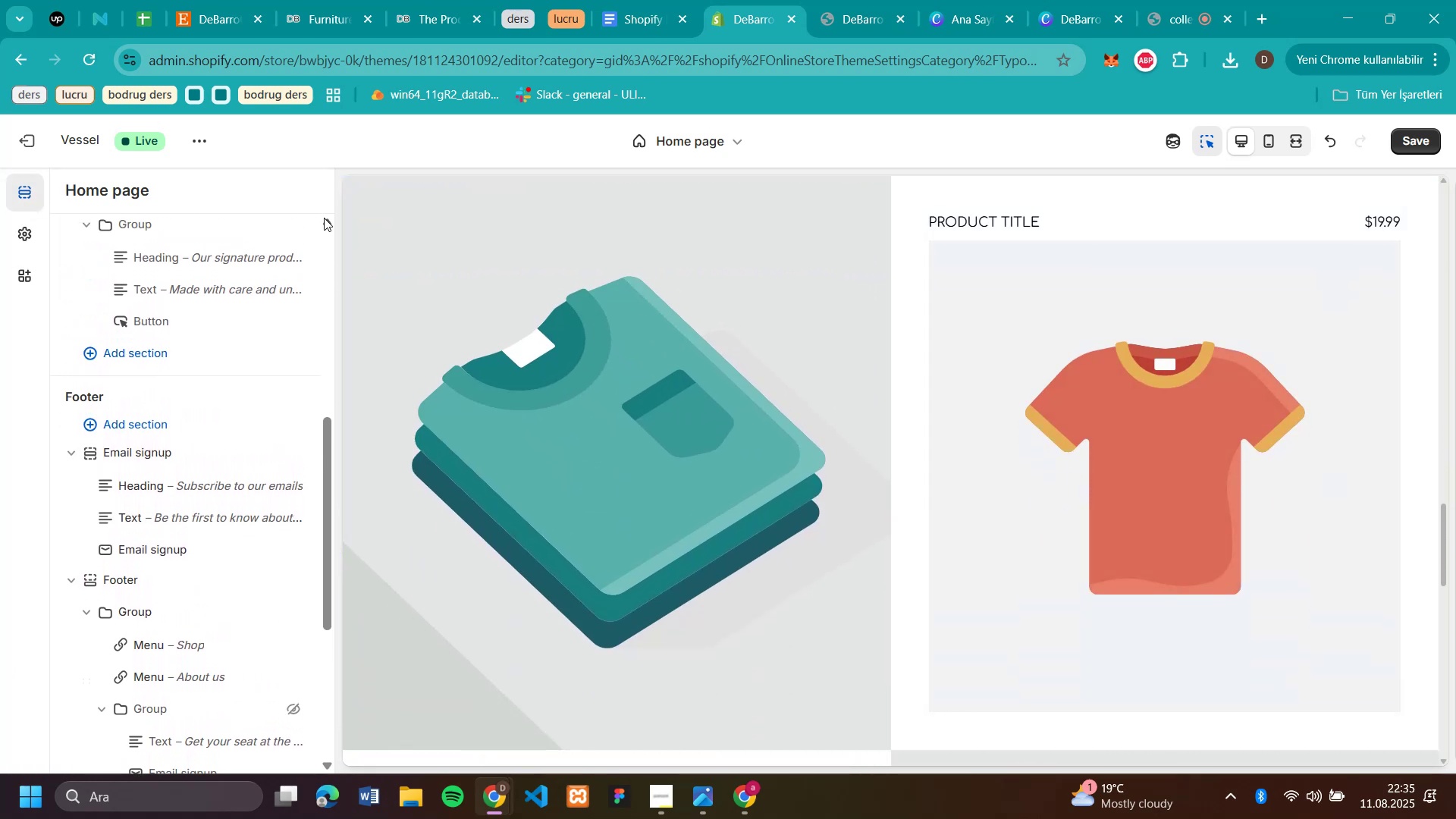 
triple_click([324, 218])
 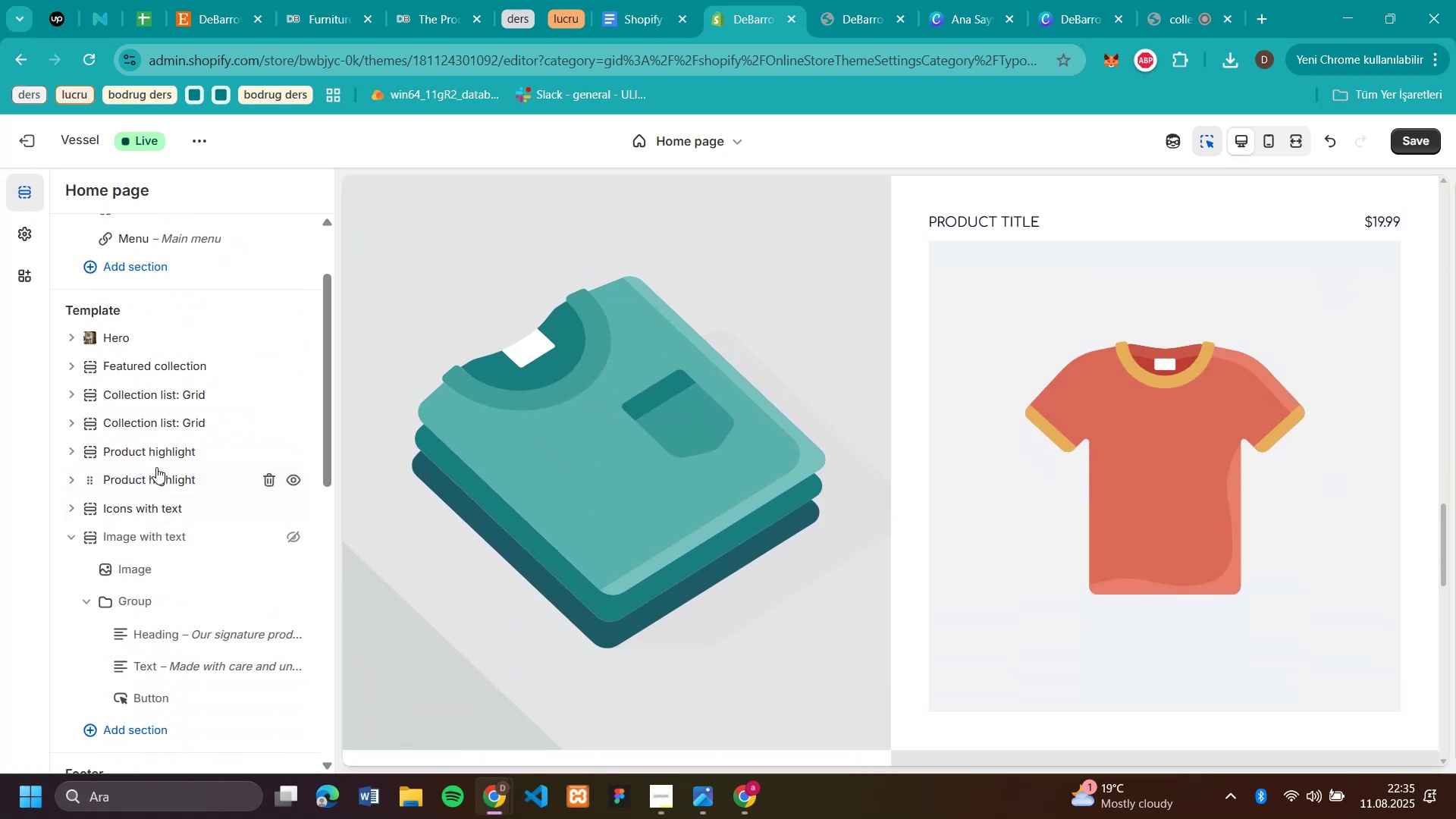 
mouse_move([92, 471])
 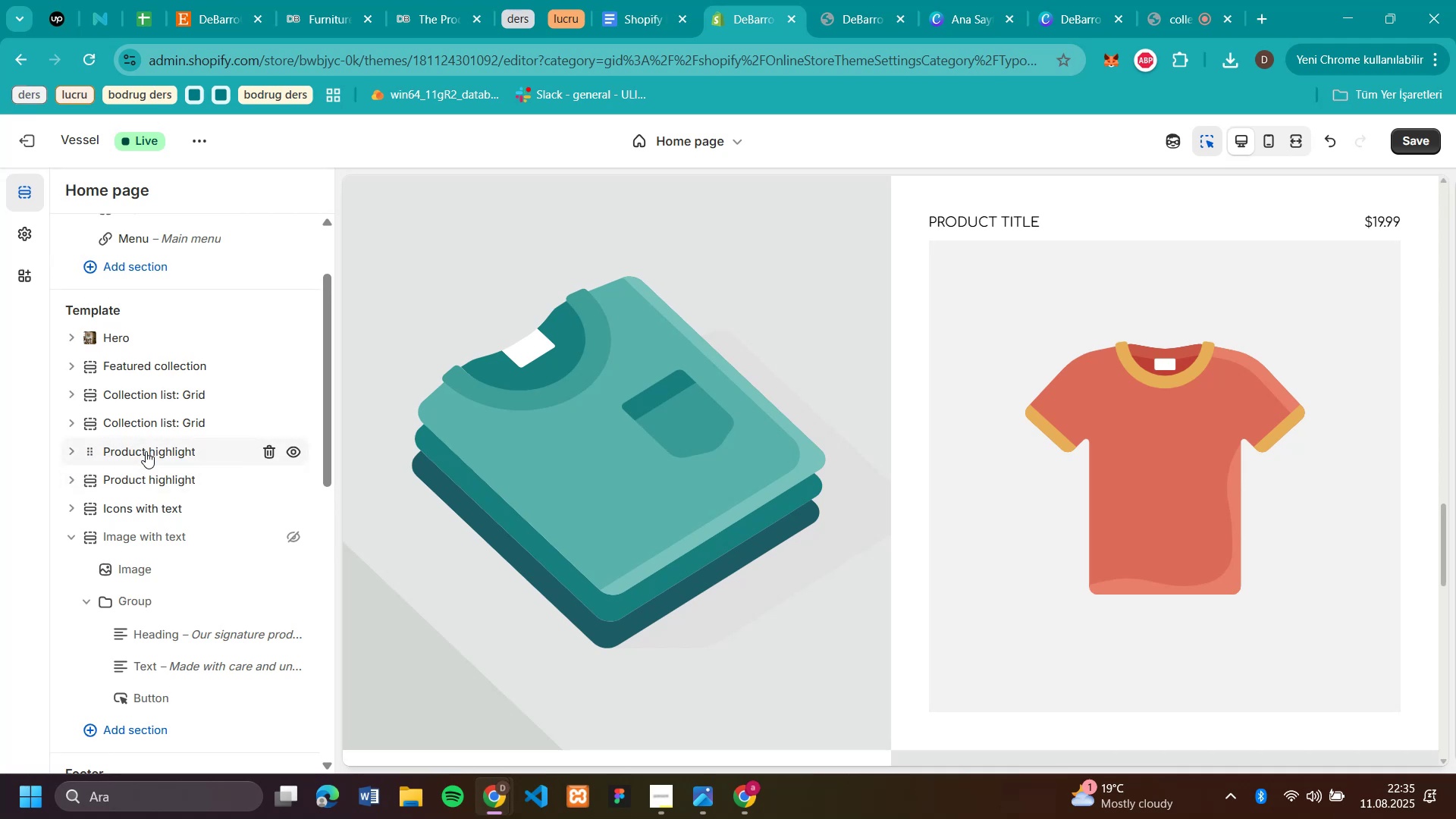 
left_click([146, 451])
 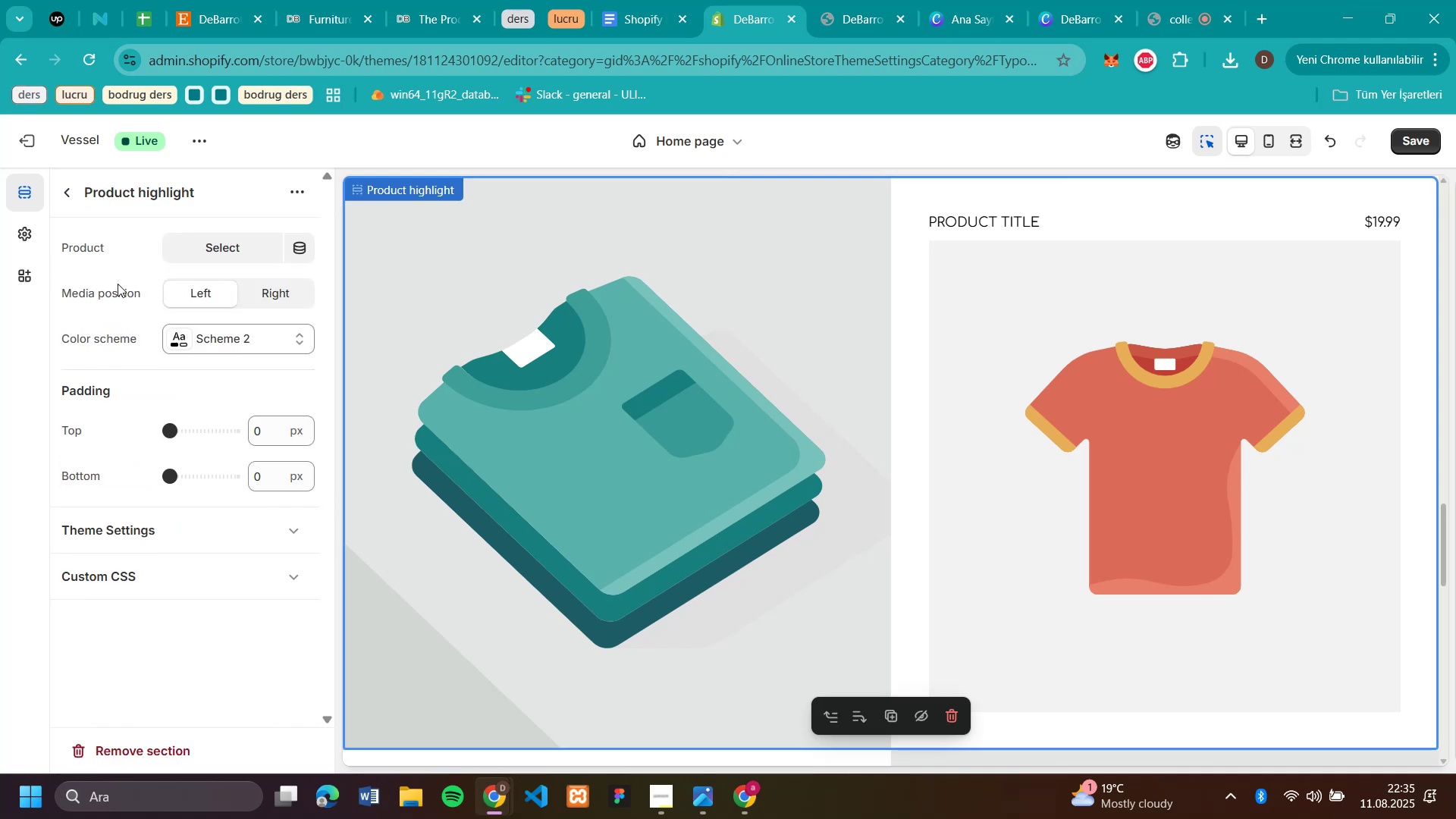 
left_click([71, 184])
 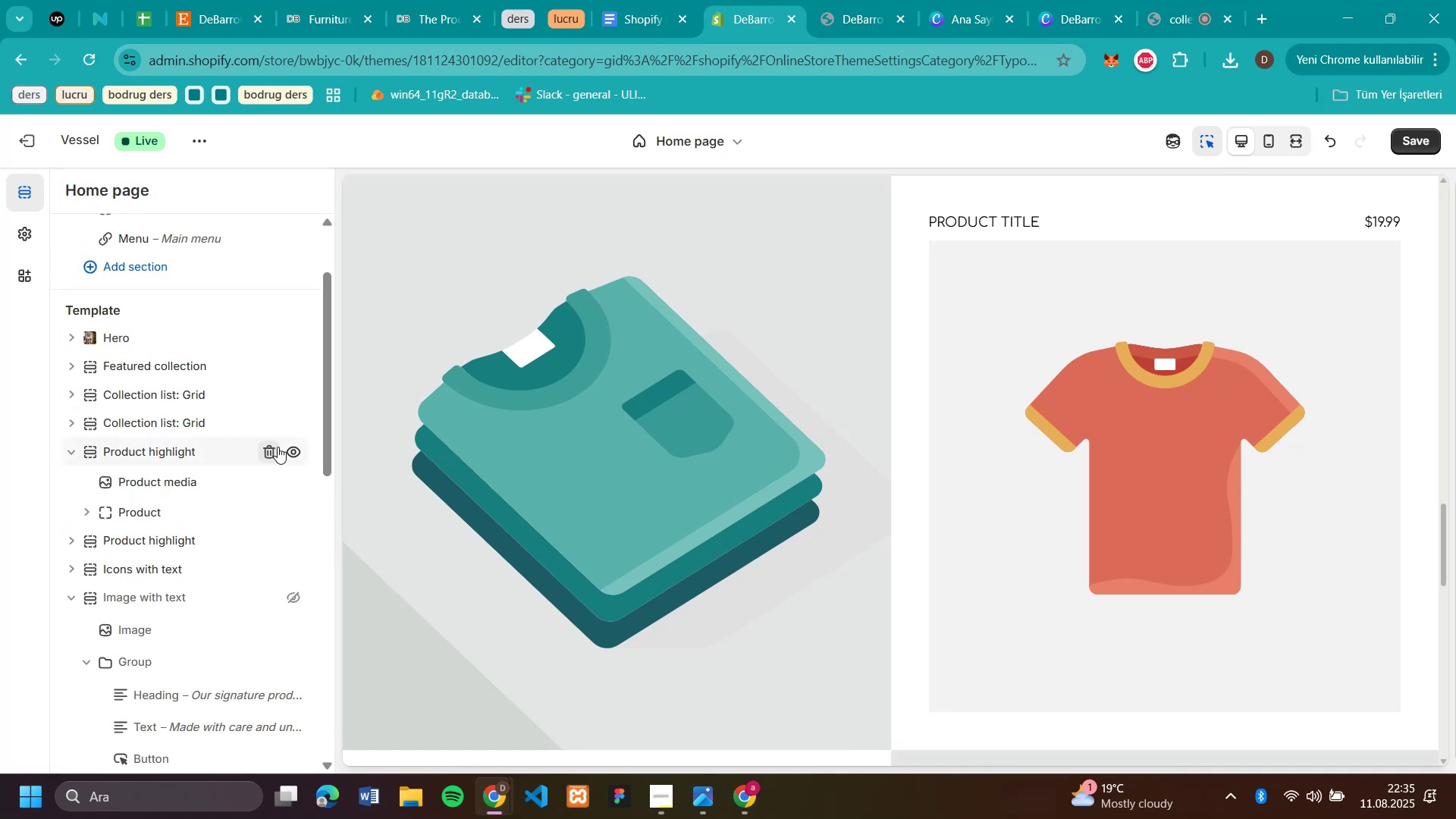 
left_click([287, 450])
 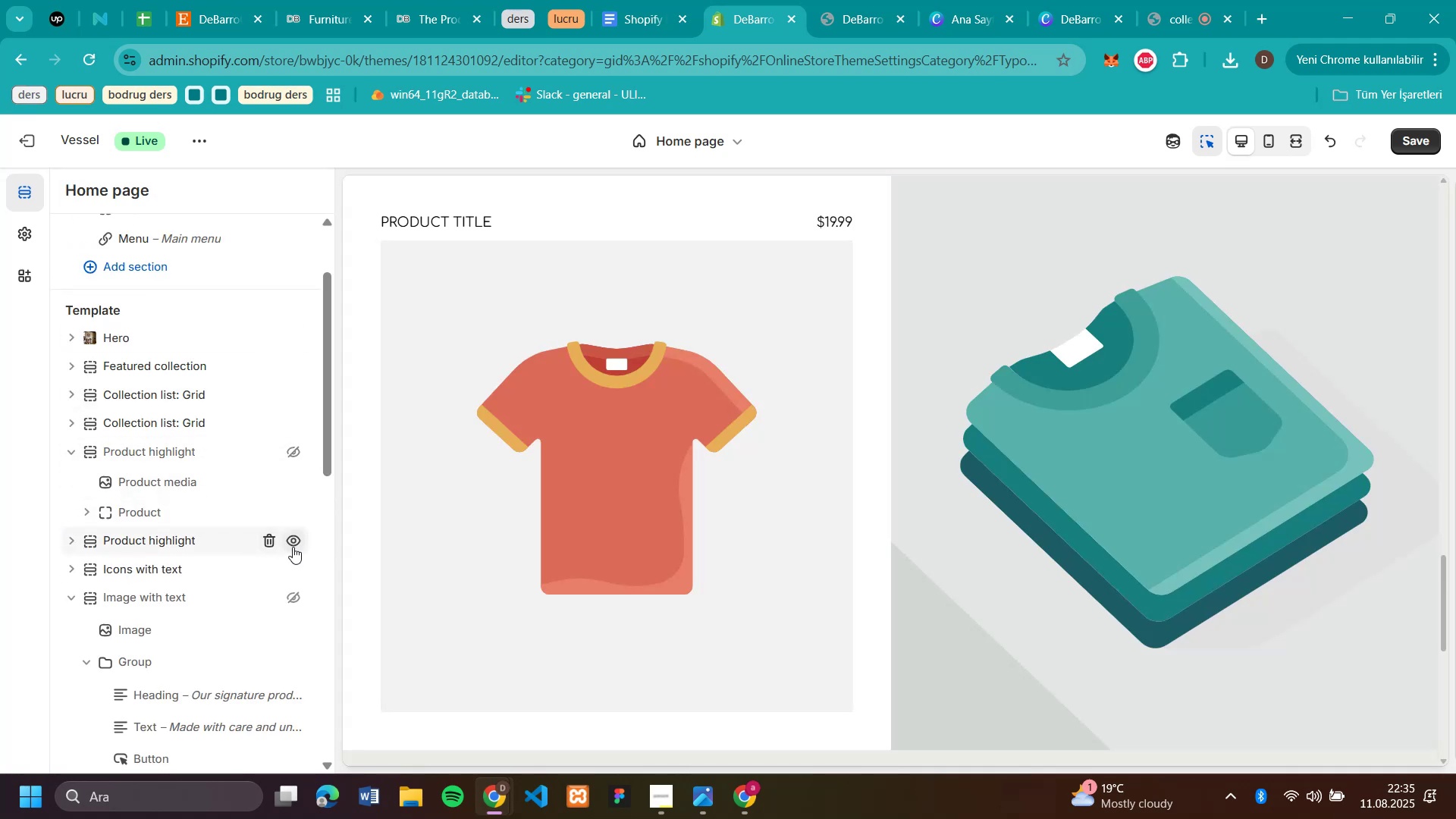 
left_click([298, 541])
 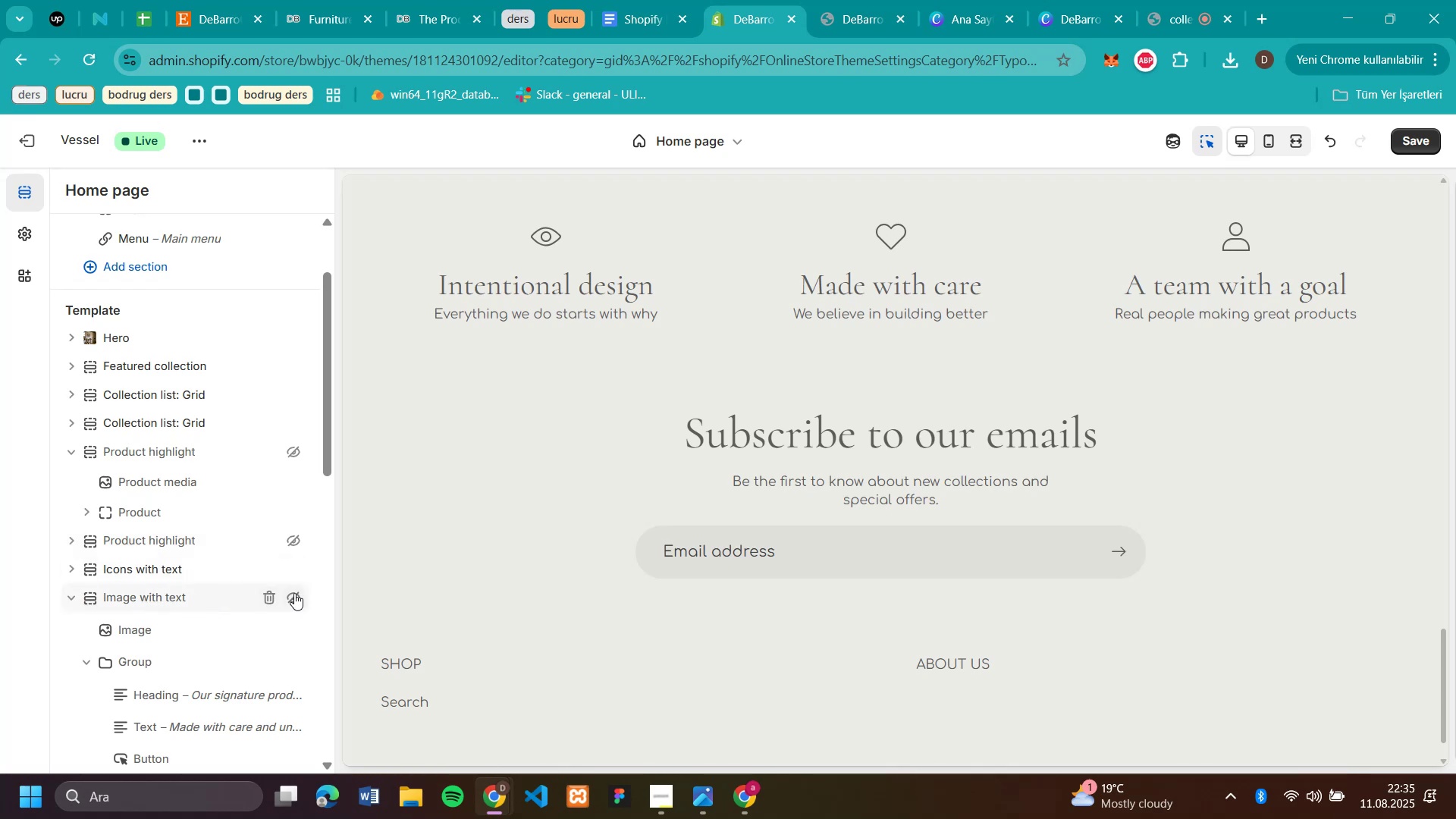 
left_click([269, 588])
 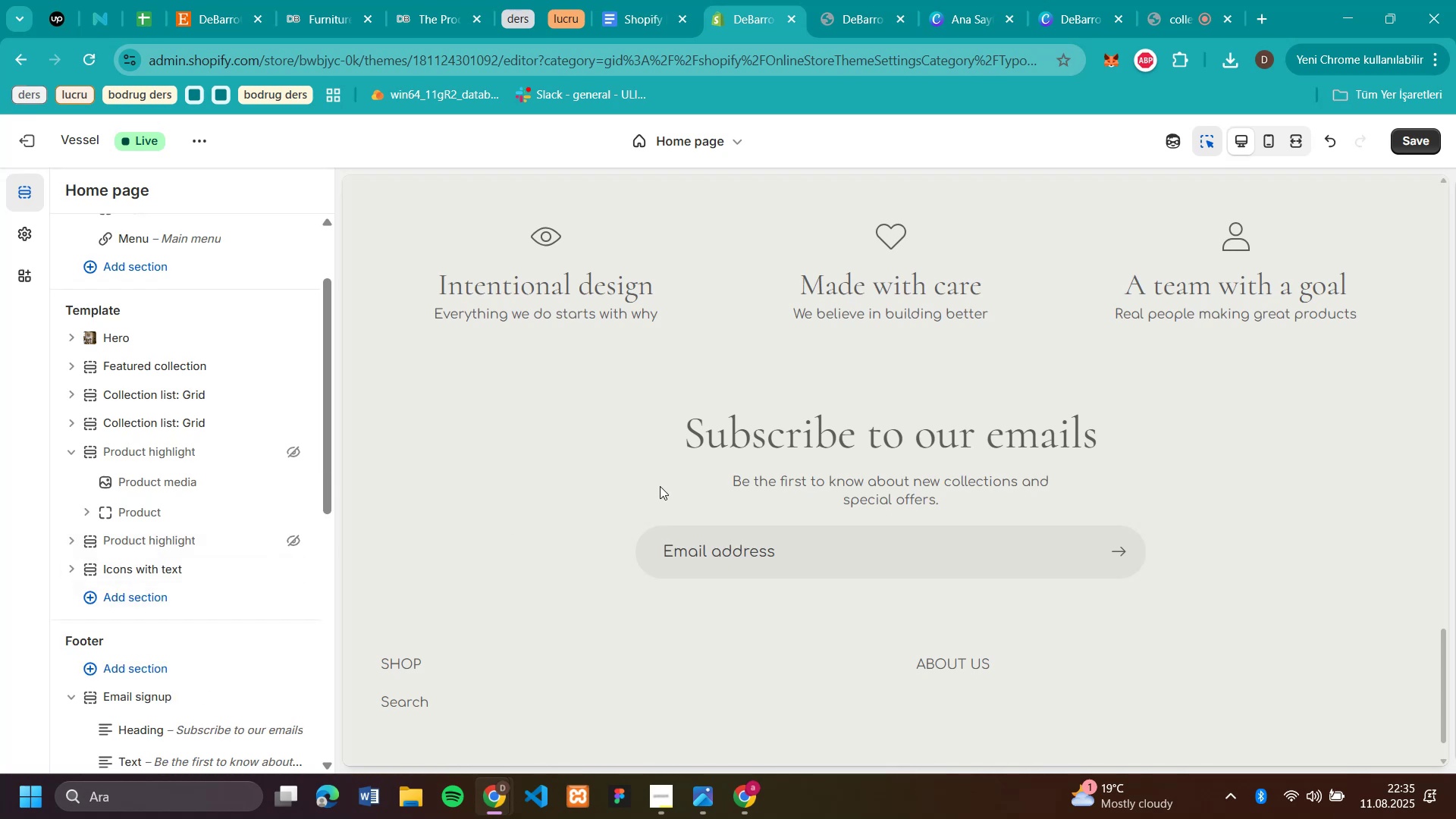 
scroll: coordinate [999, 381], scroll_direction: up, amount: 45.0
 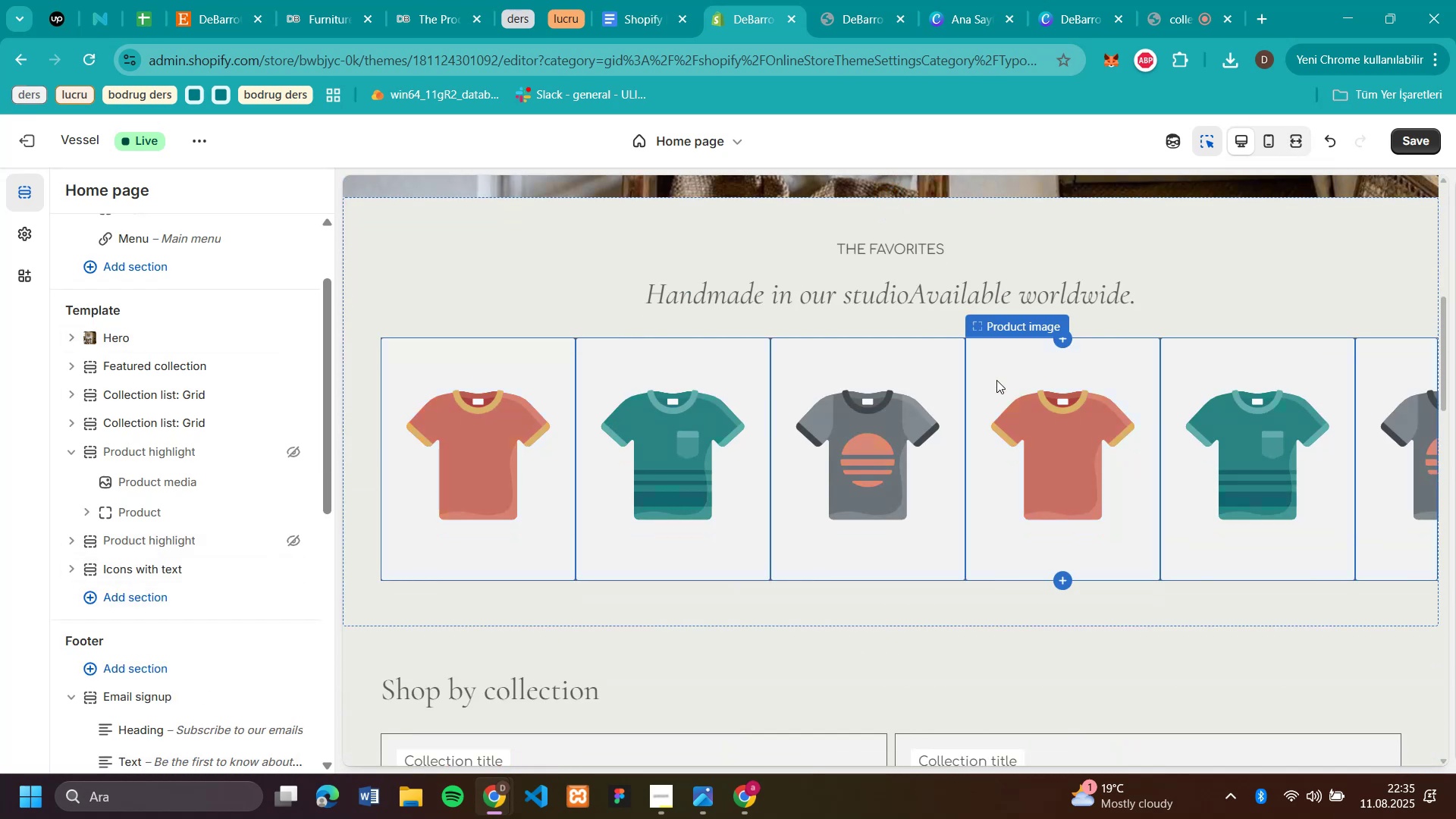 
scroll: coordinate [996, 380], scroll_direction: down, amount: 5.0
 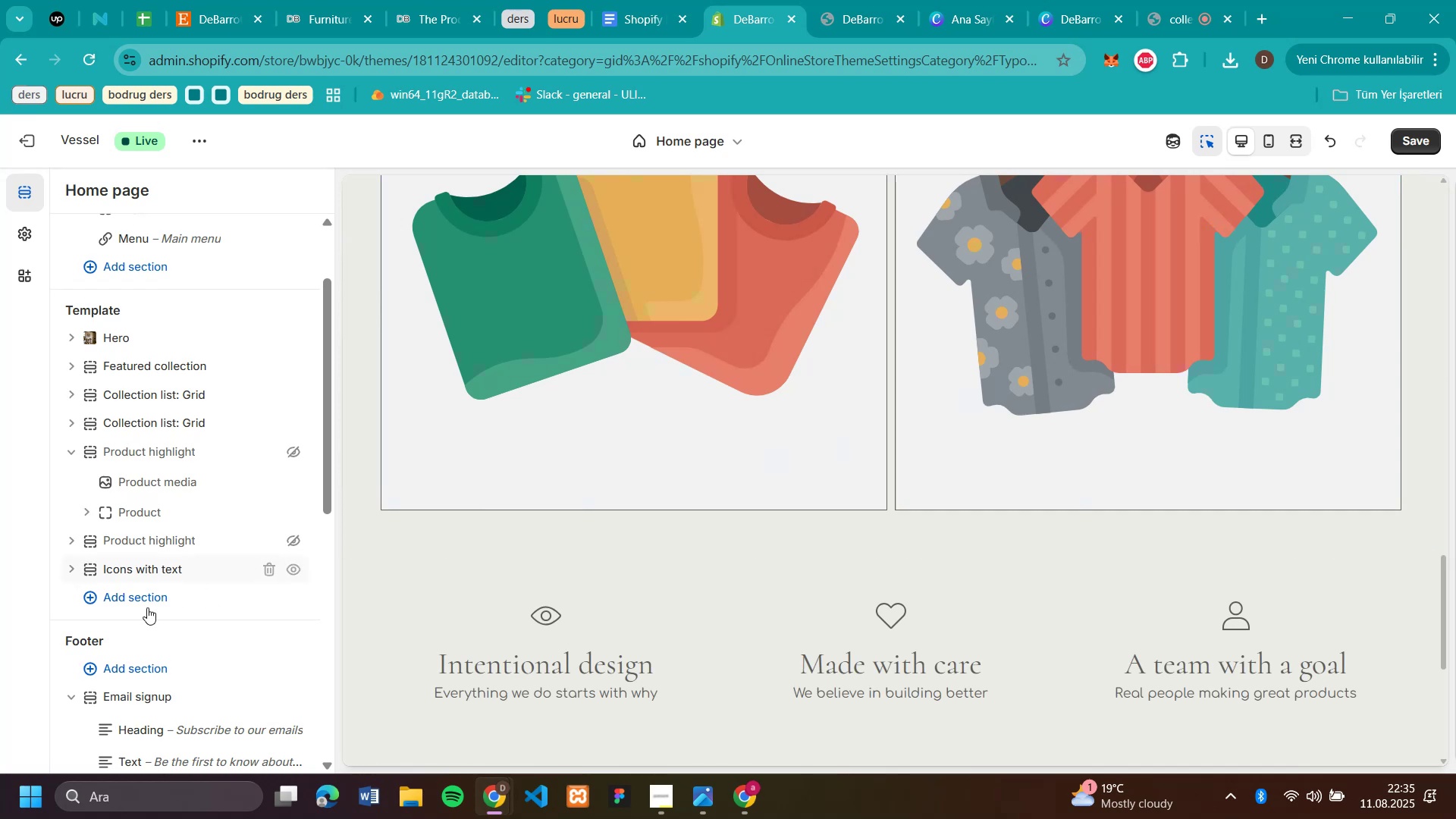 
left_click([136, 599])
 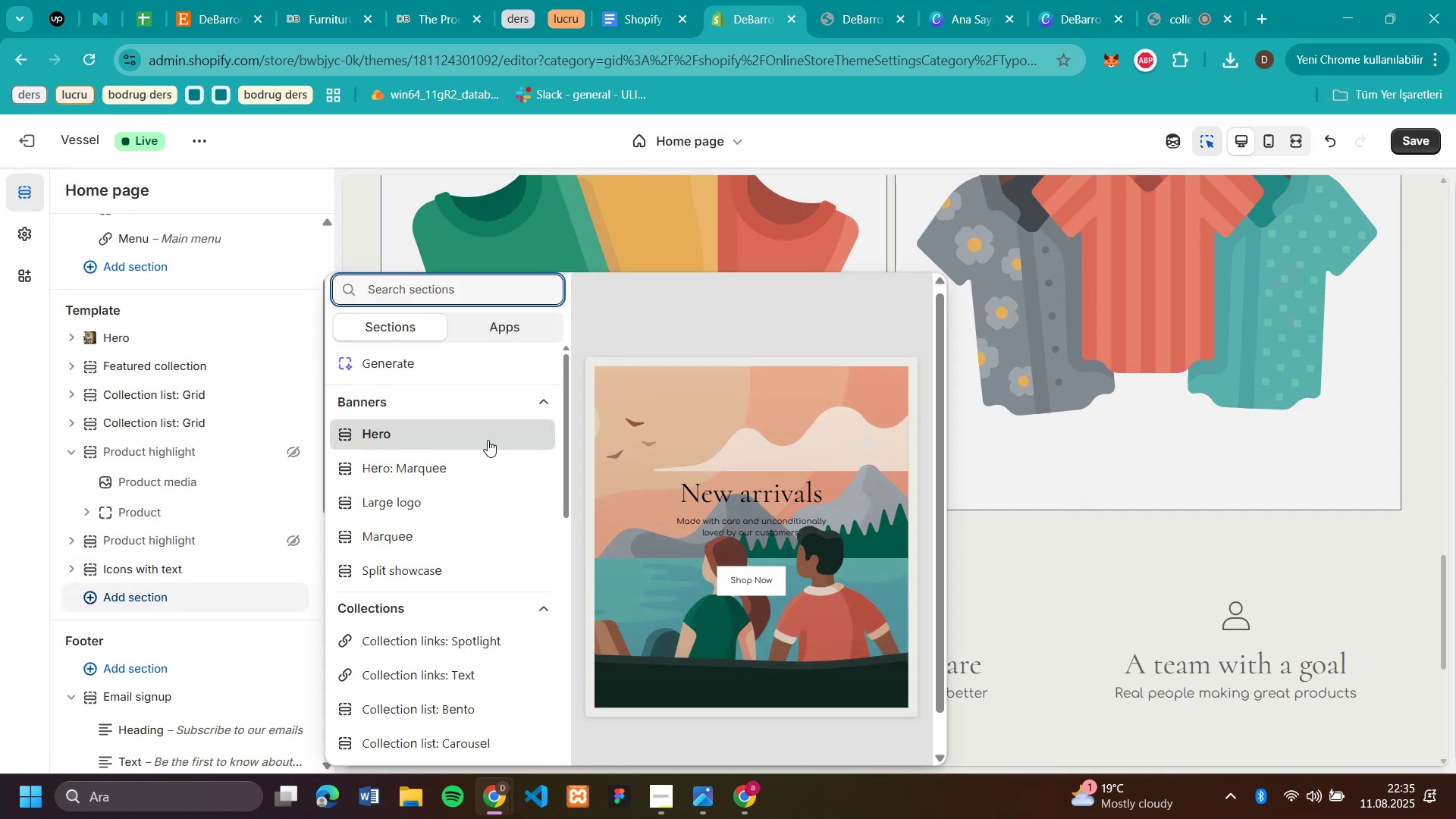 
scroll: coordinate [483, 557], scroll_direction: down, amount: 4.0
 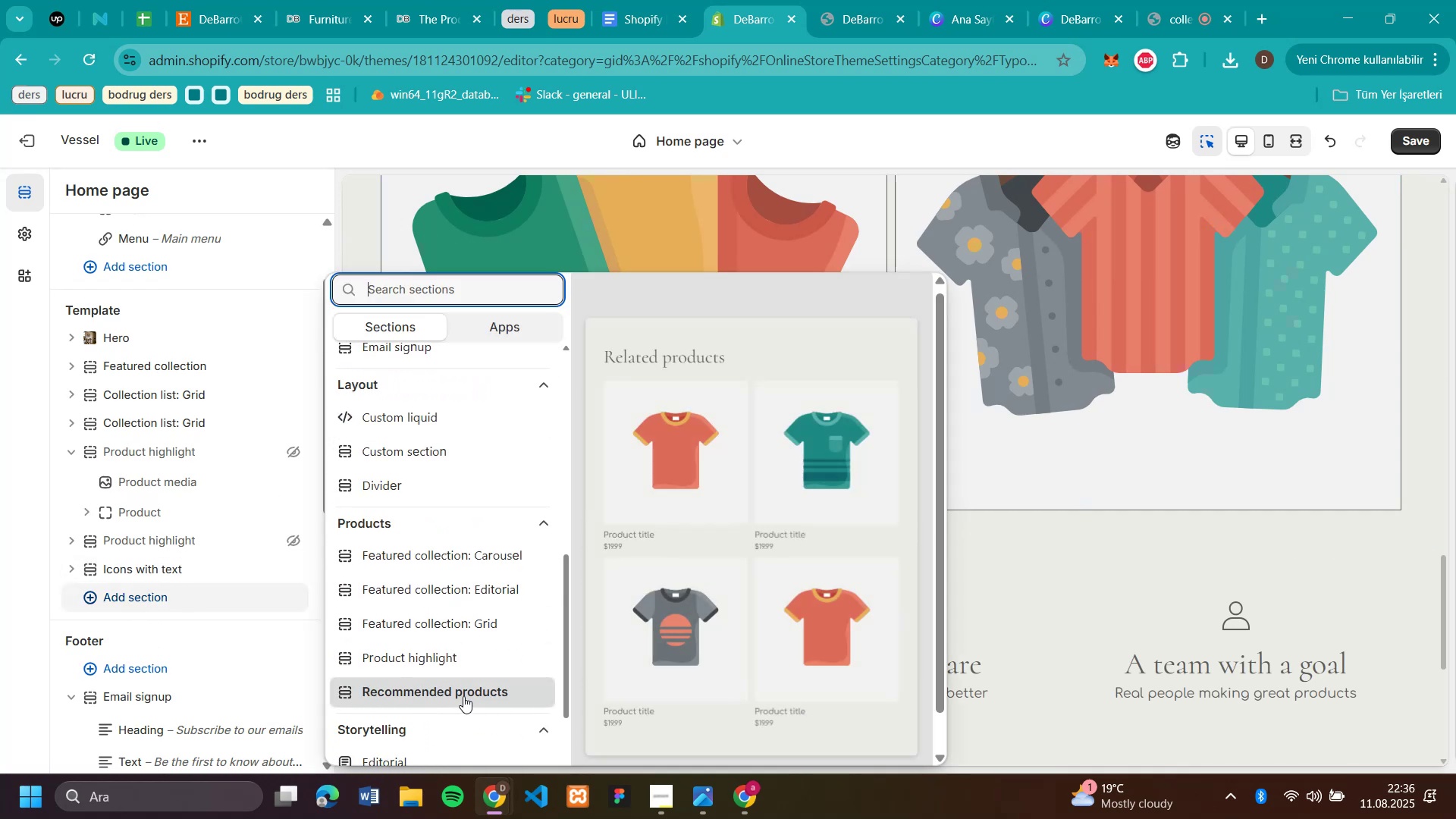 
wait(9.18)
 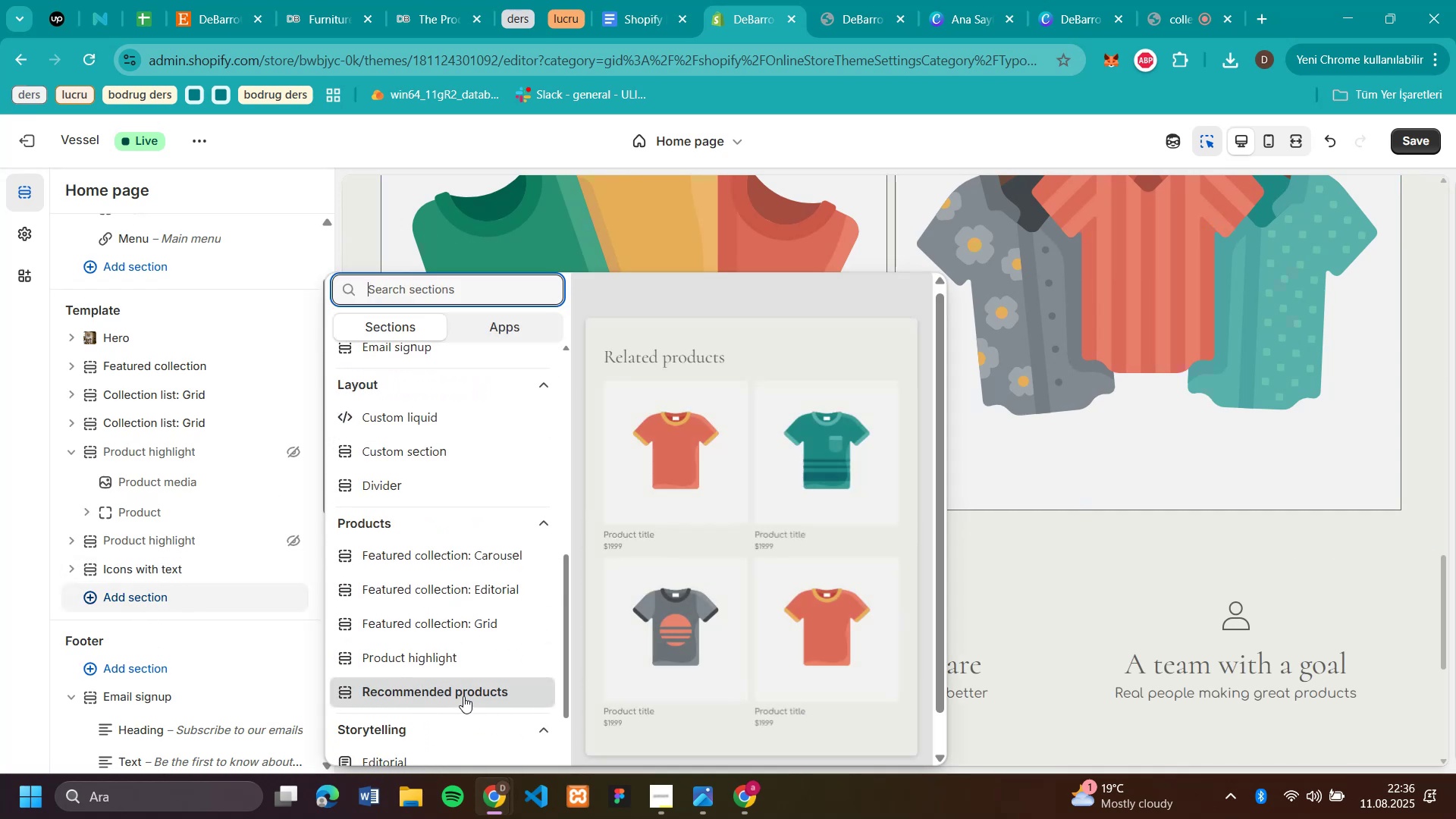 
left_click([453, 692])
 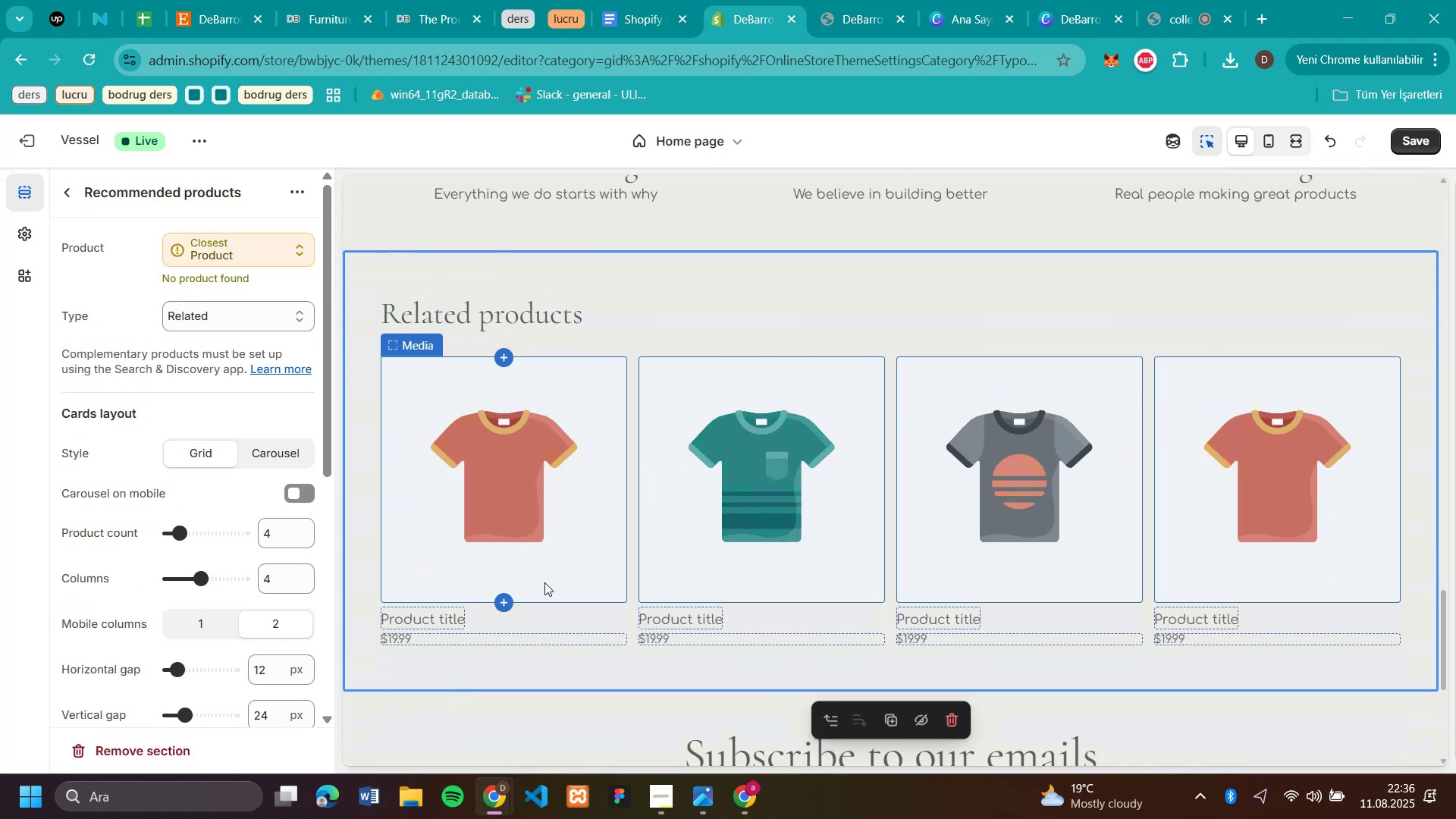 
wait(5.86)
 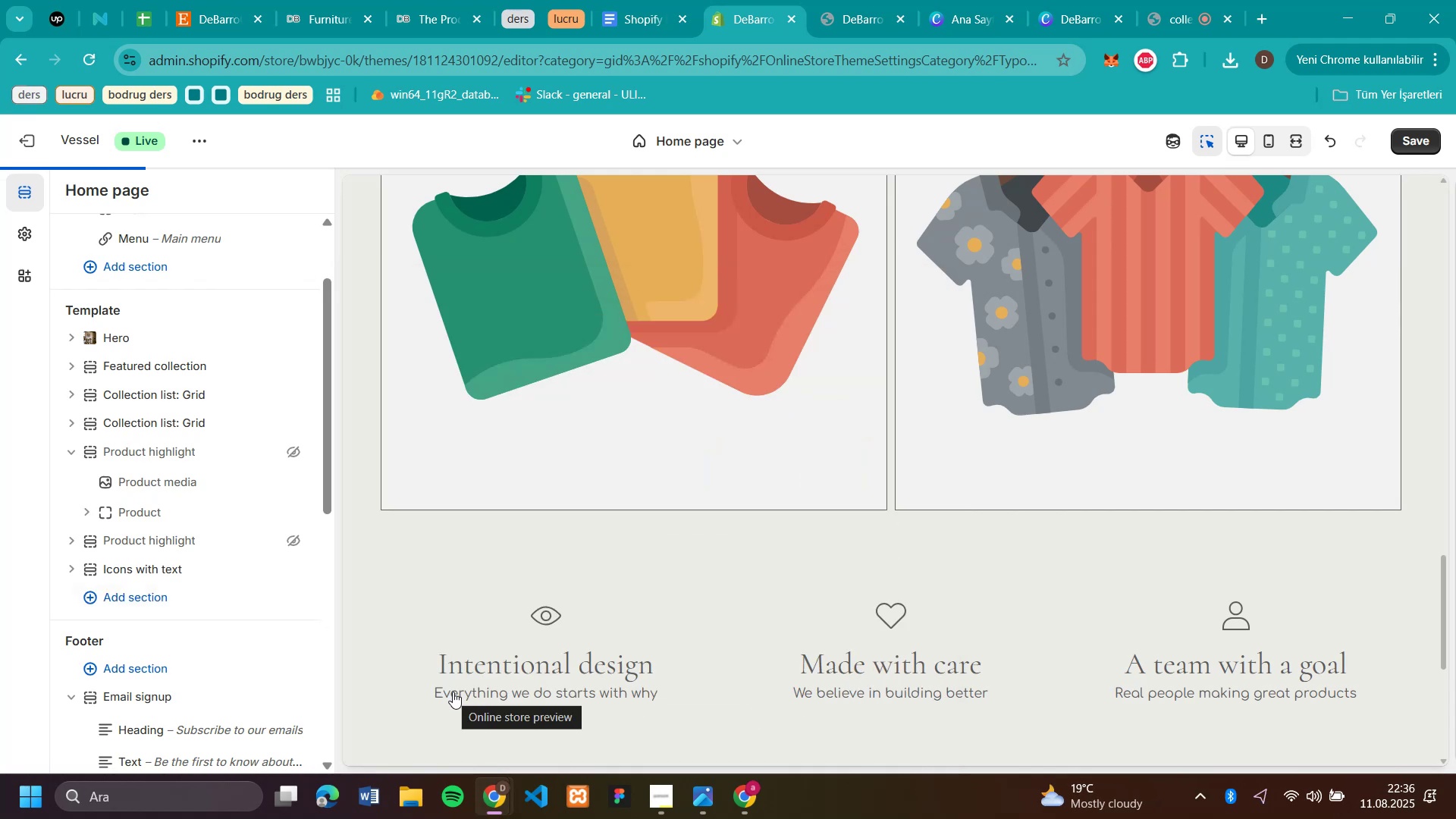 
left_click([176, 575])
 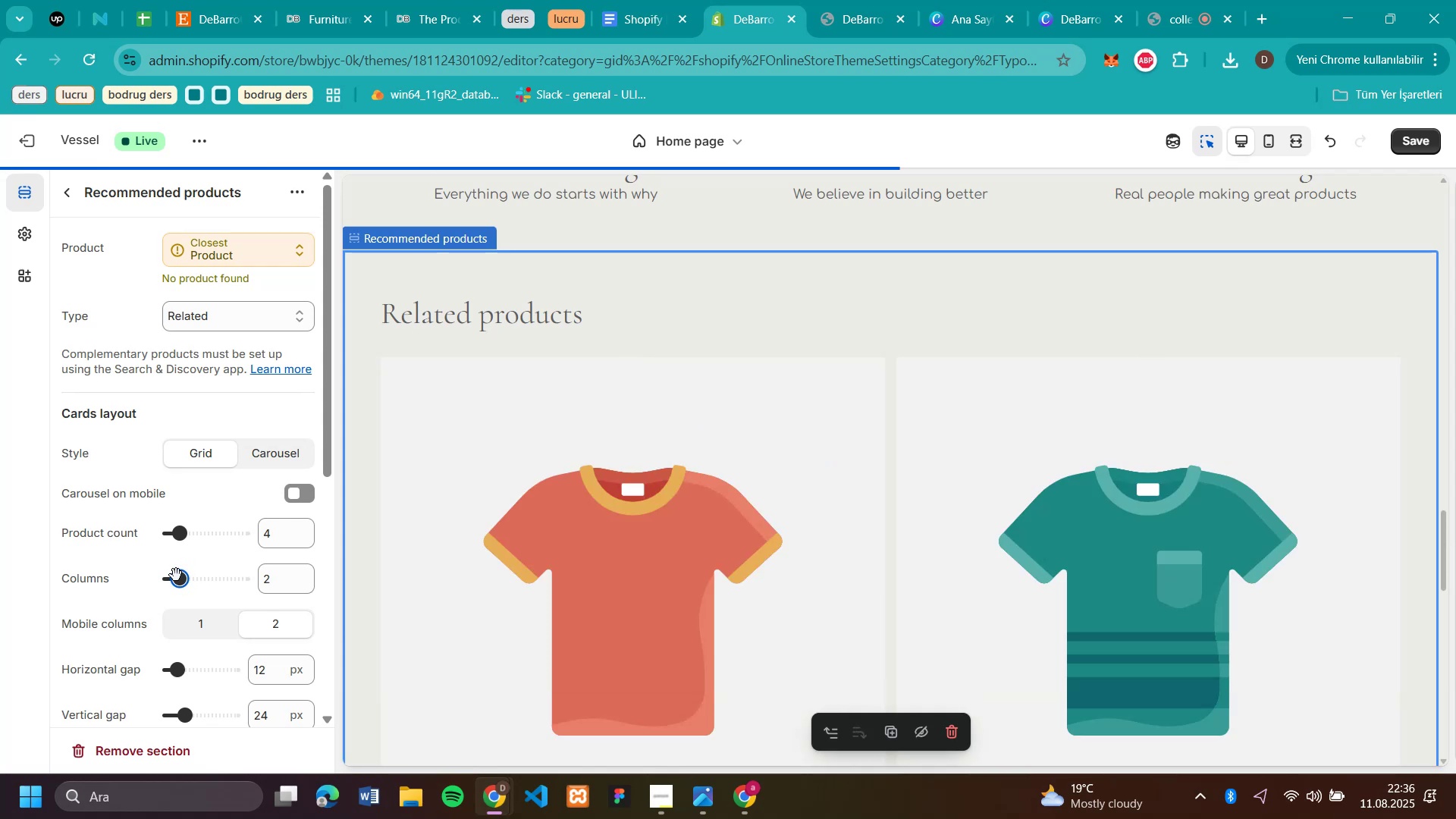 
scroll: coordinate [818, 551], scroll_direction: down, amount: 10.0
 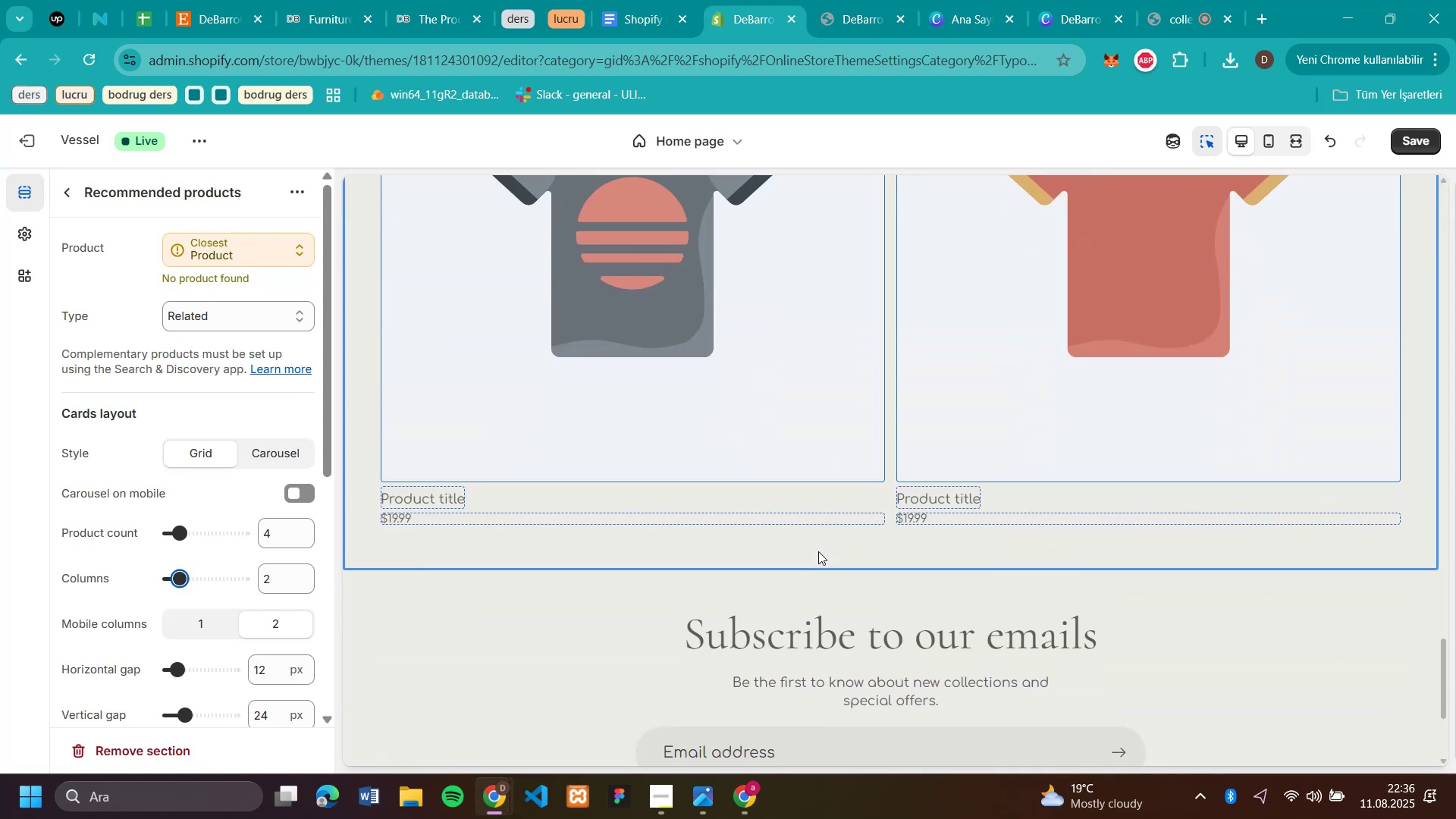 
scroll: coordinate [818, 551], scroll_direction: up, amount: 26.0
 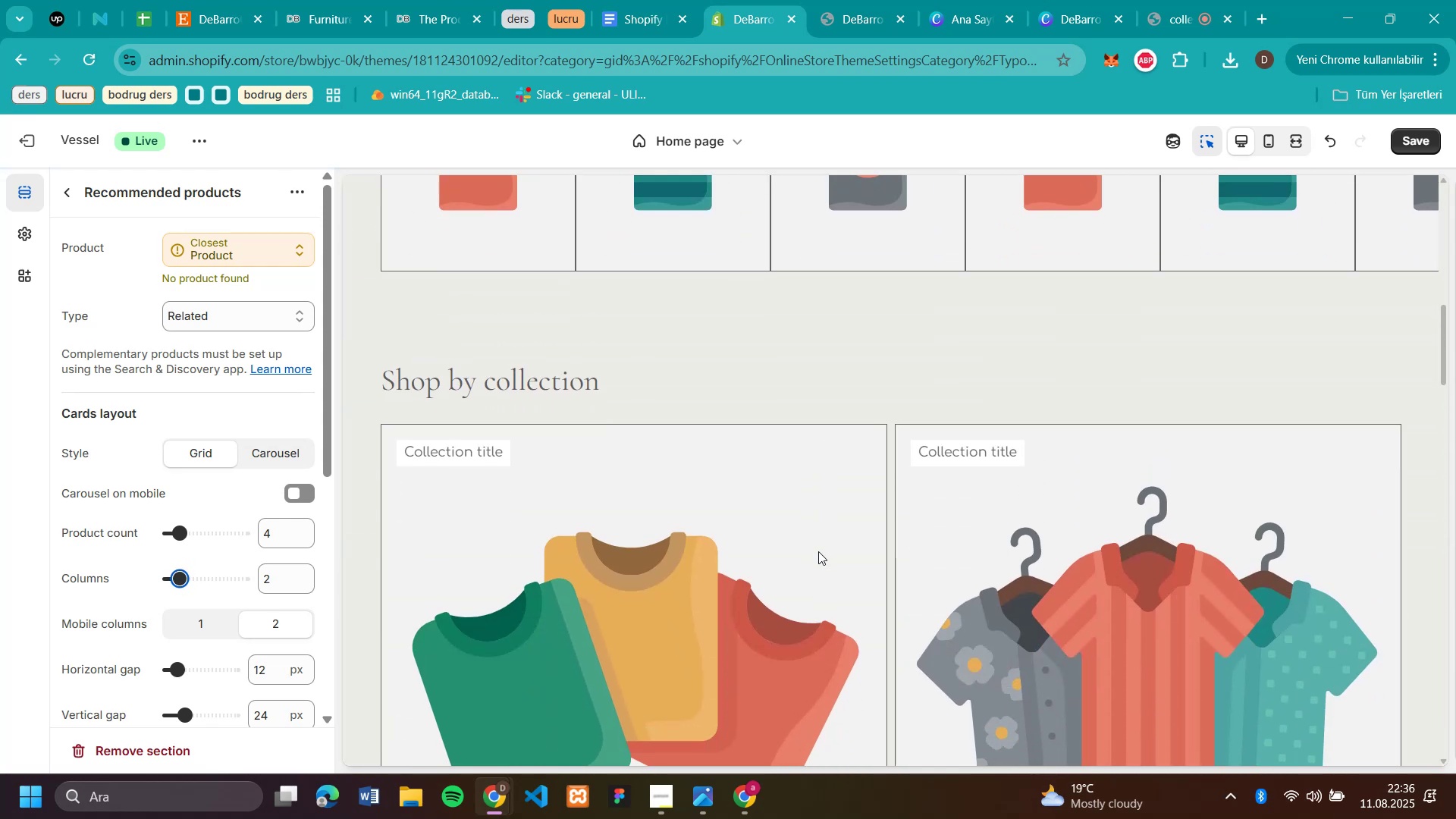 
scroll: coordinate [818, 551], scroll_direction: down, amount: 4.0
 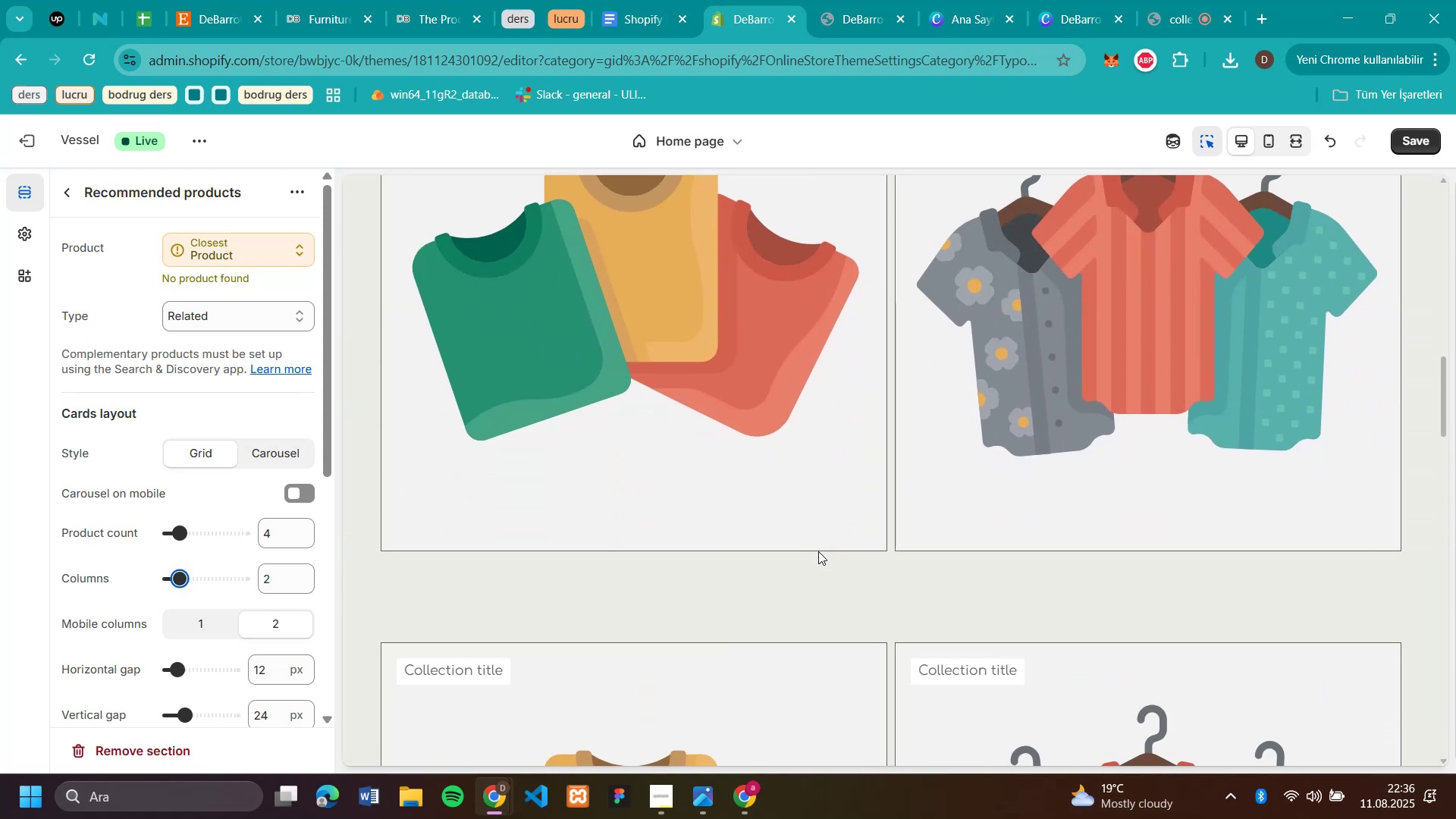 
scroll: coordinate [818, 551], scroll_direction: up, amount: 7.0
 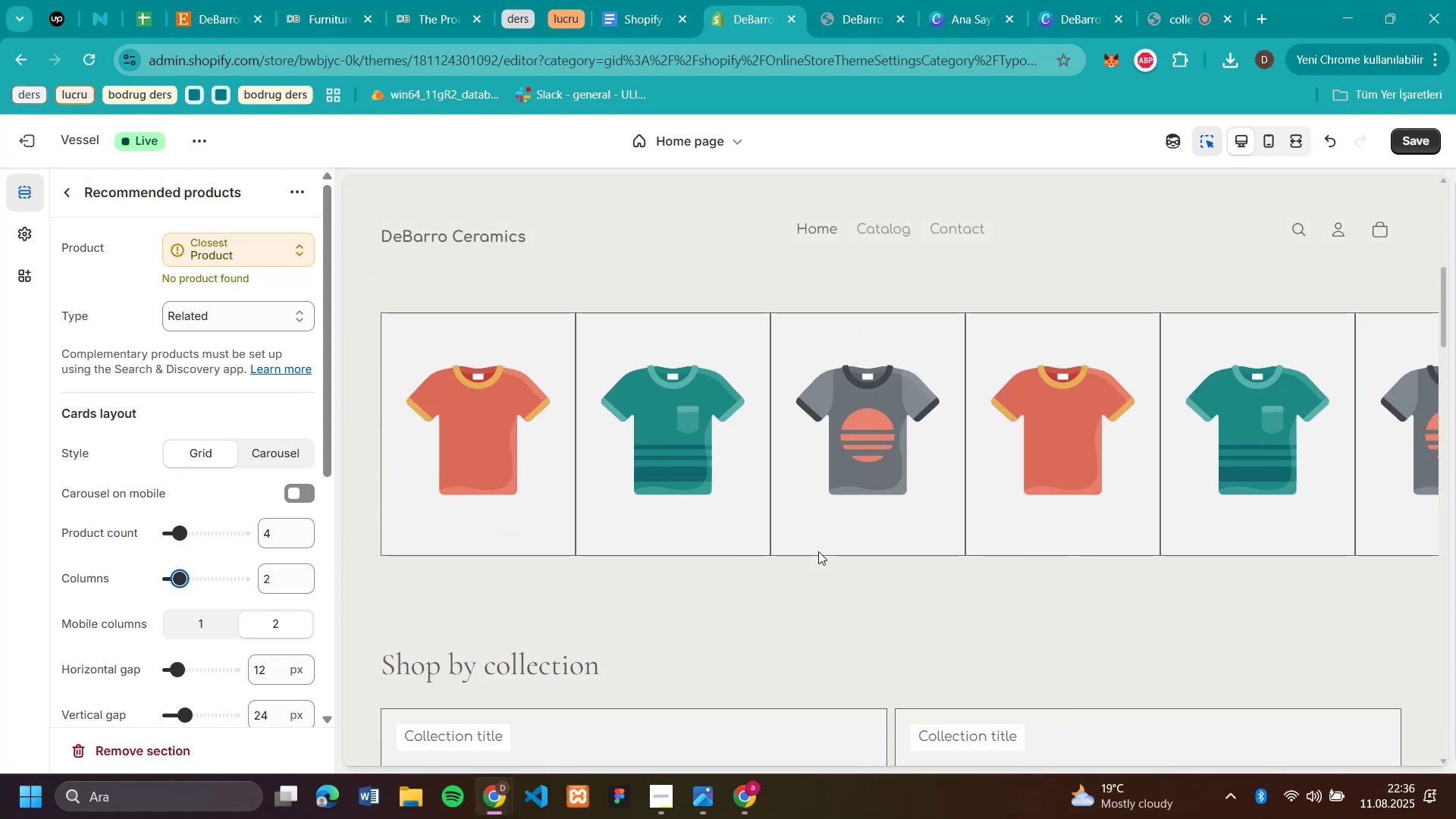 
scroll: coordinate [818, 551], scroll_direction: down, amount: 14.0
 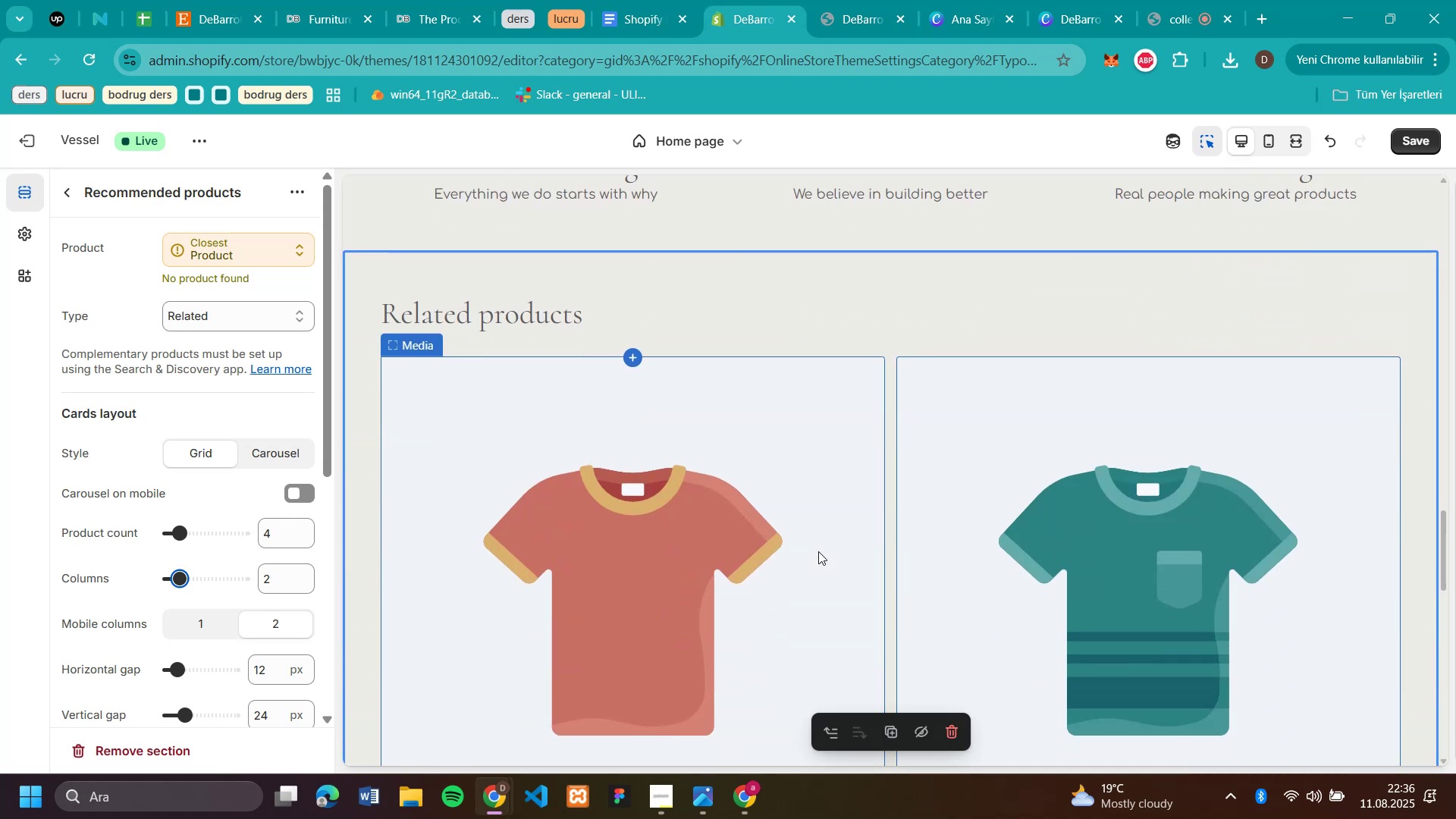 
scroll: coordinate [818, 551], scroll_direction: up, amount: 13.0
 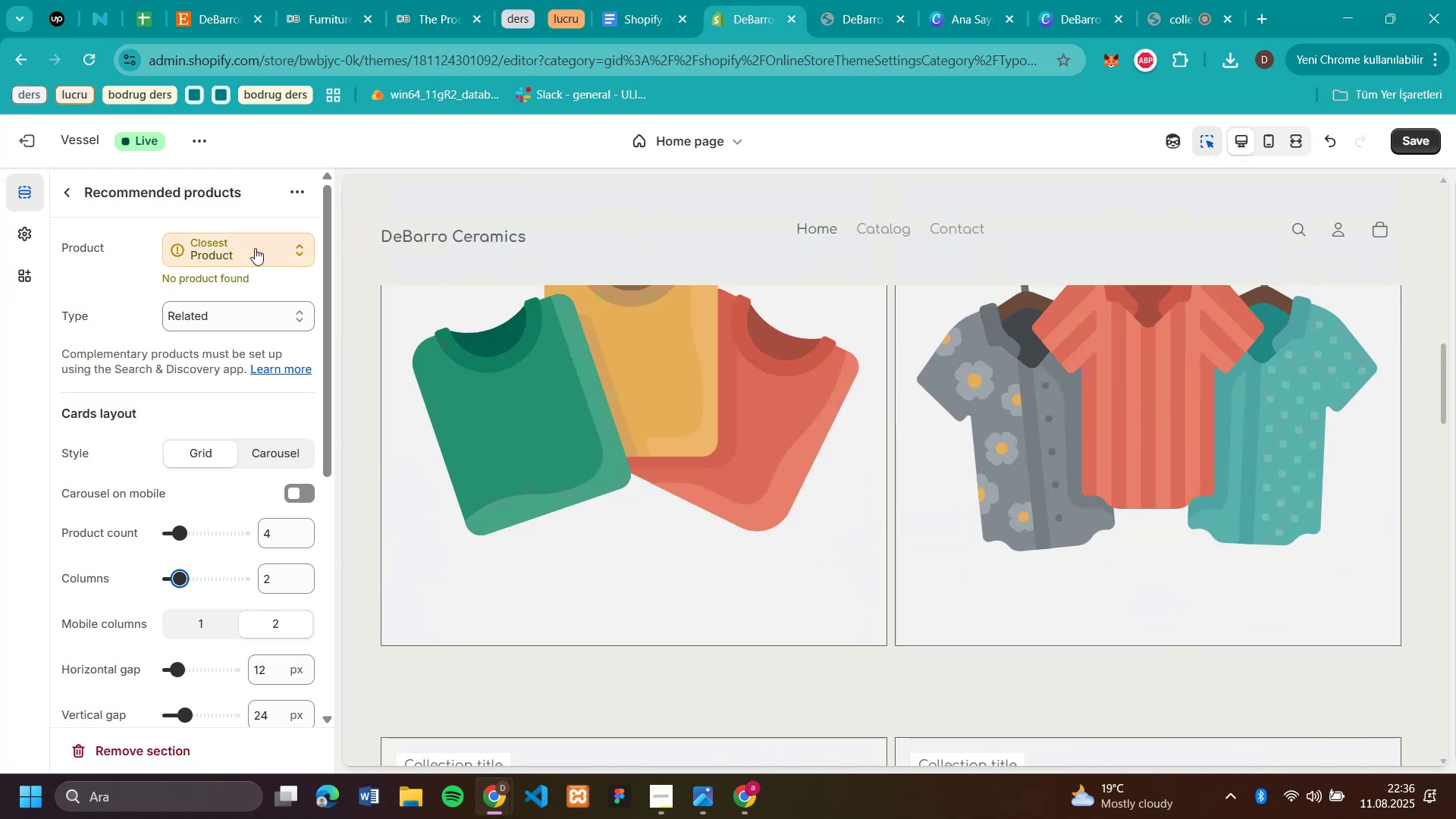 
left_click([265, 259])
 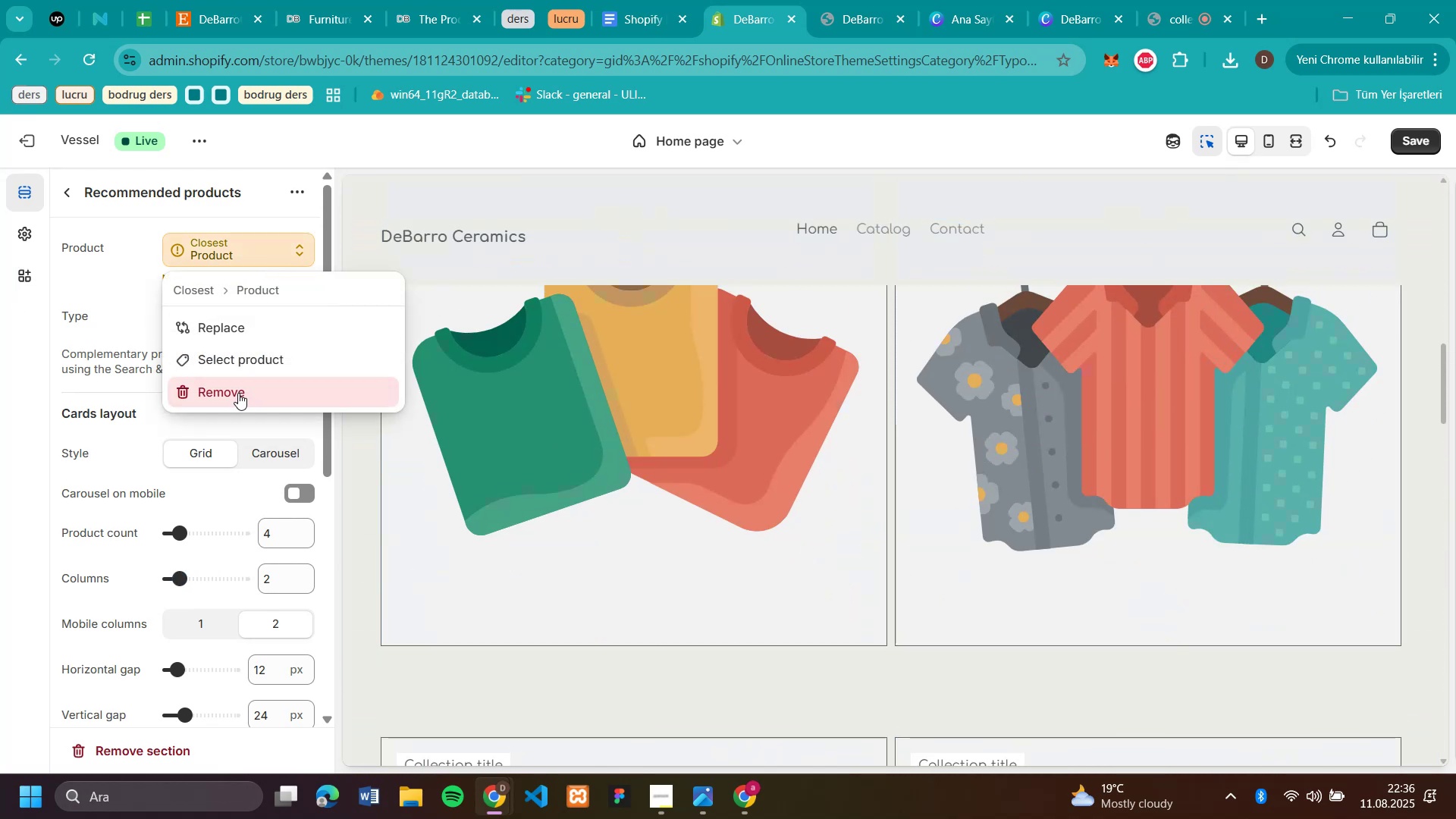 
left_click([243, 369])
 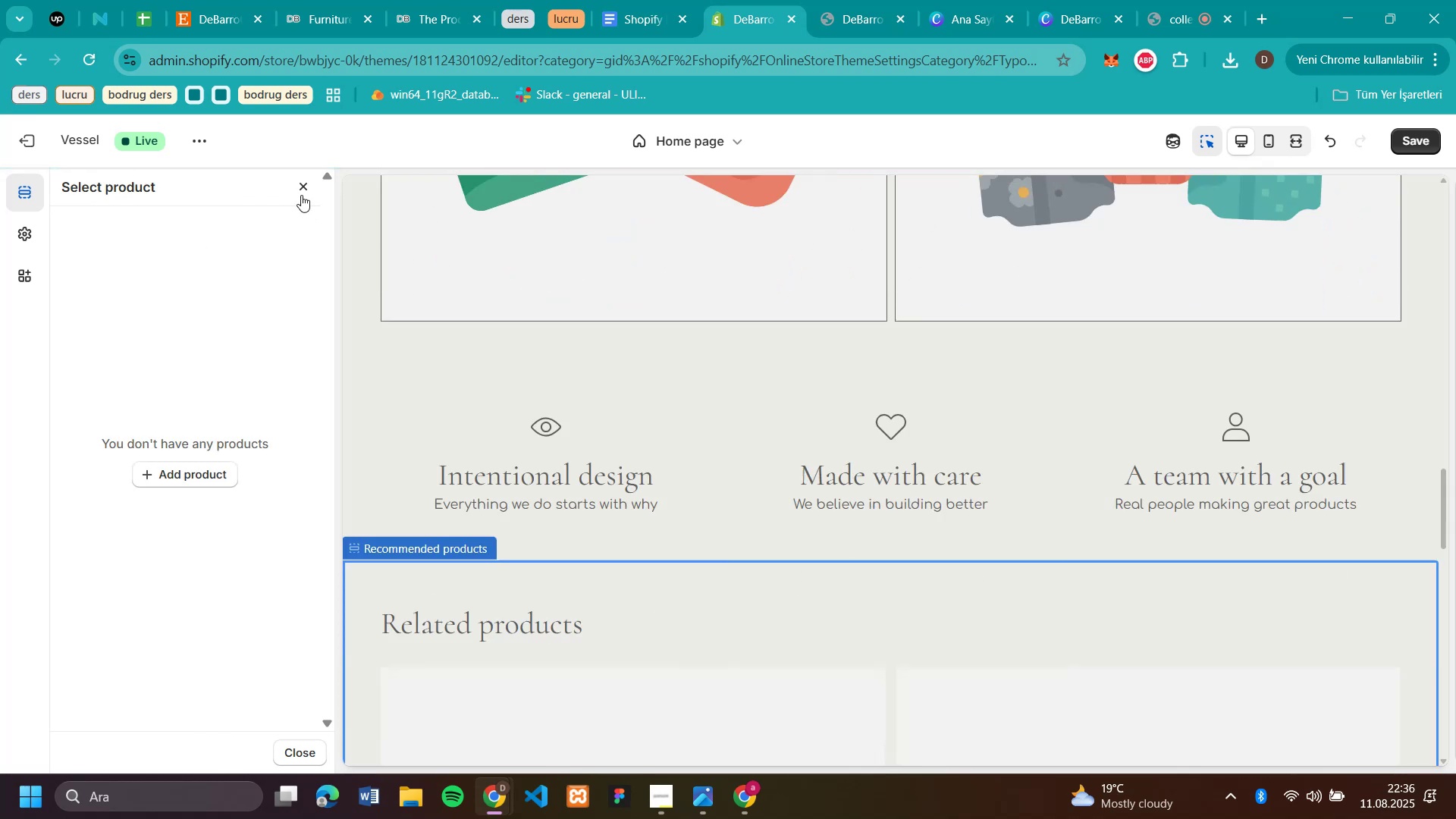 
scroll: coordinate [602, 300], scroll_direction: up, amount: 1.0
 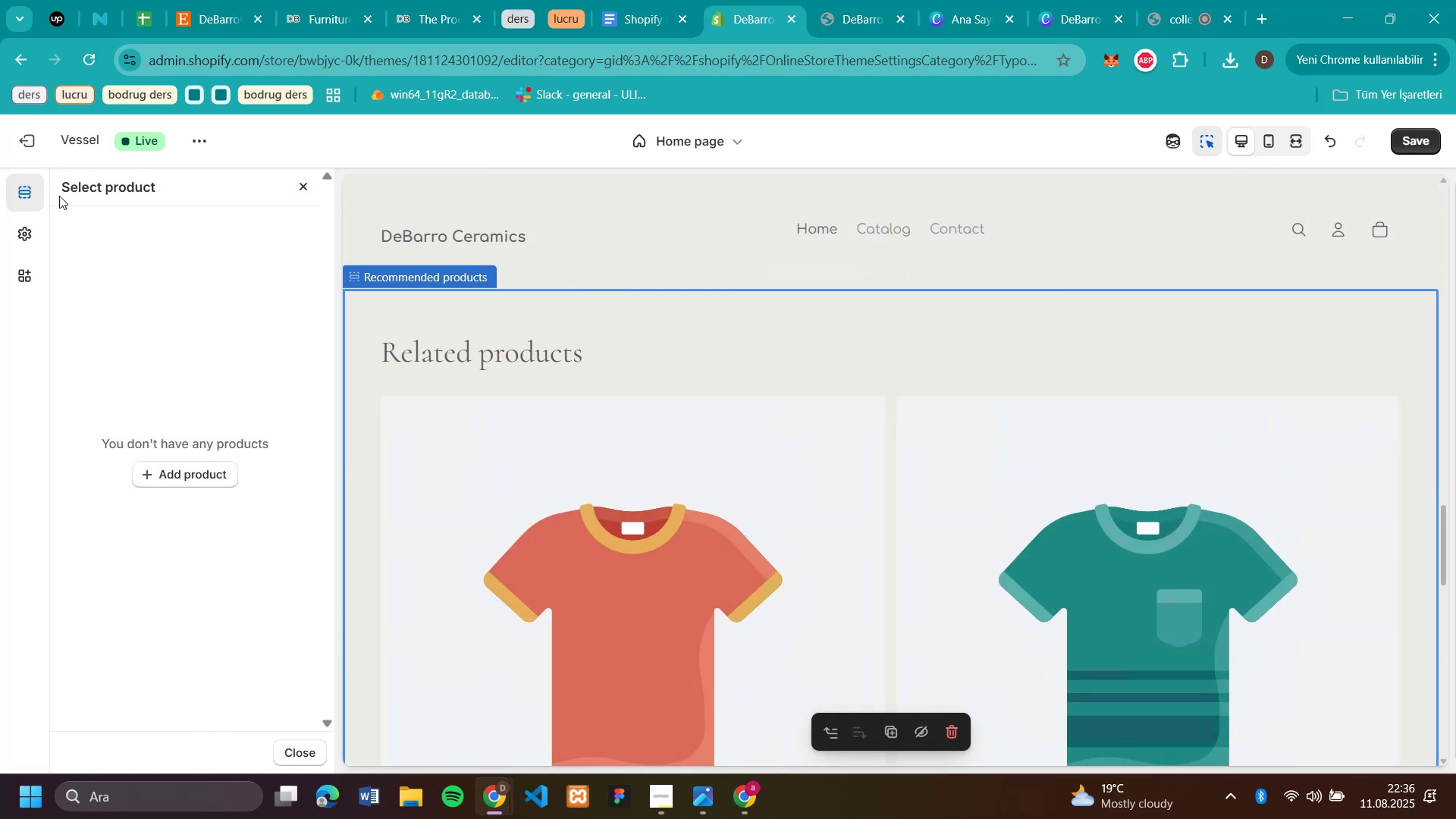 
left_click([21, 191])
 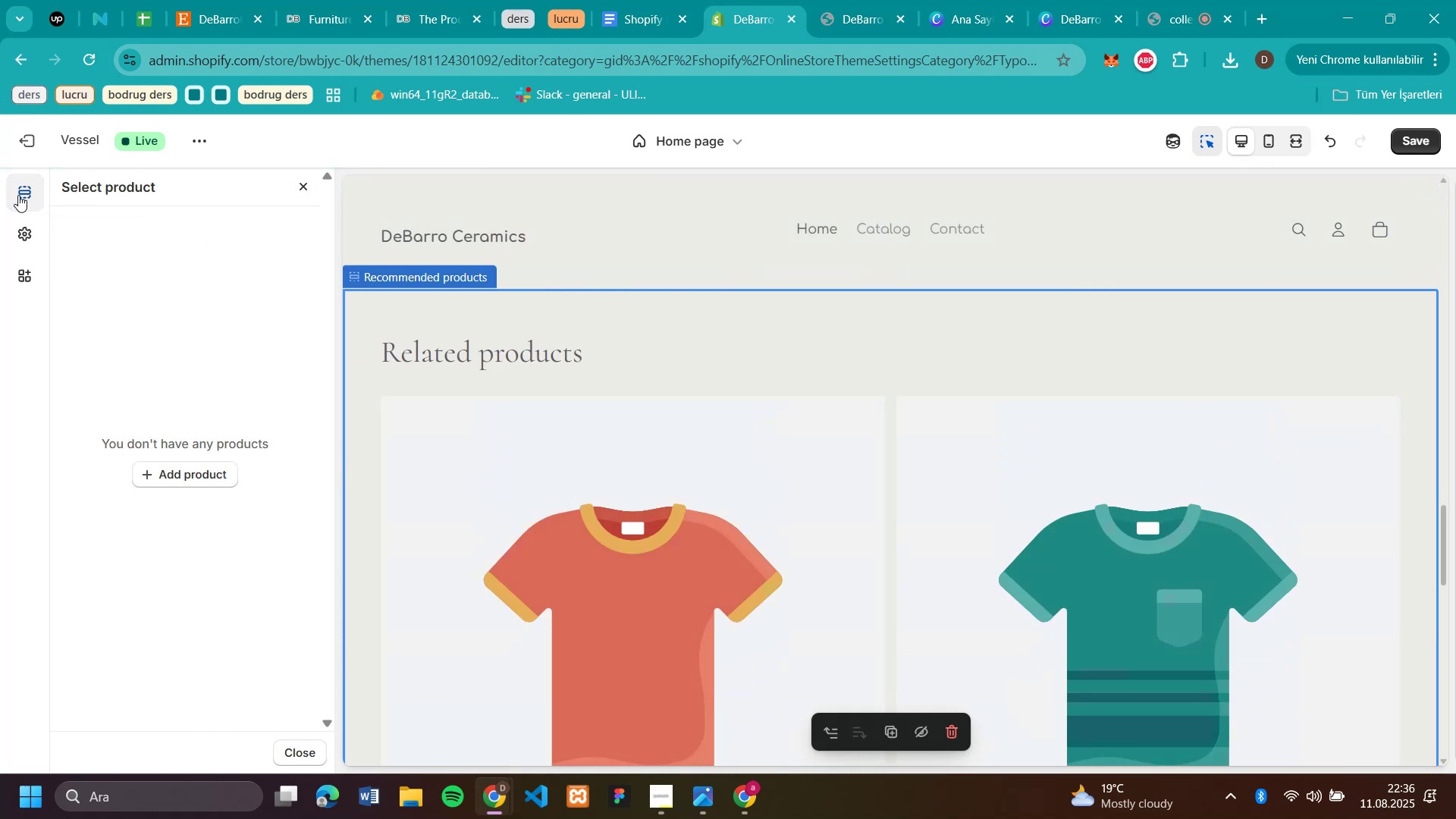 
double_click([18, 196])
 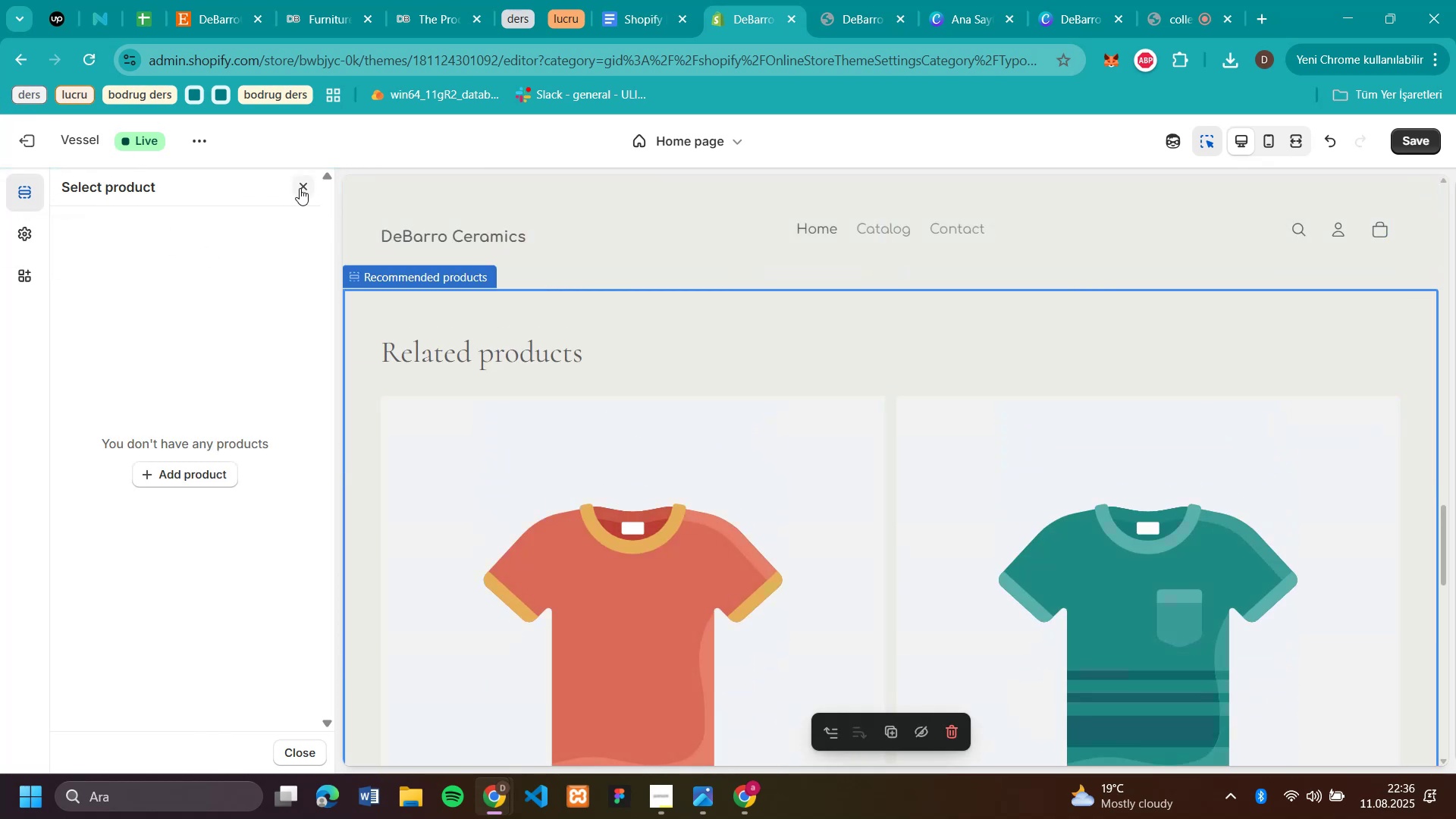 
left_click([300, 188])
 